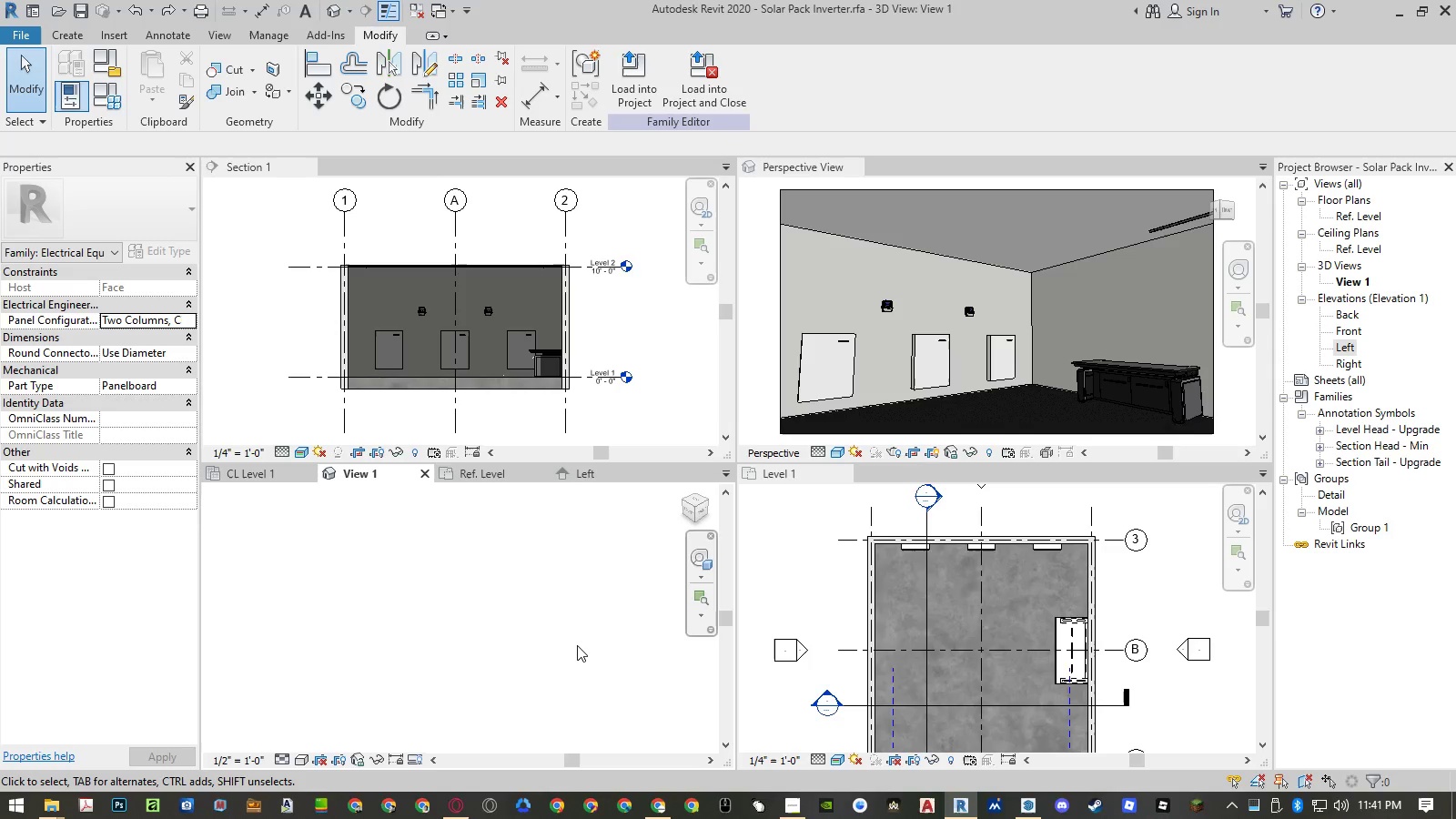 
key(Shift+Z)
 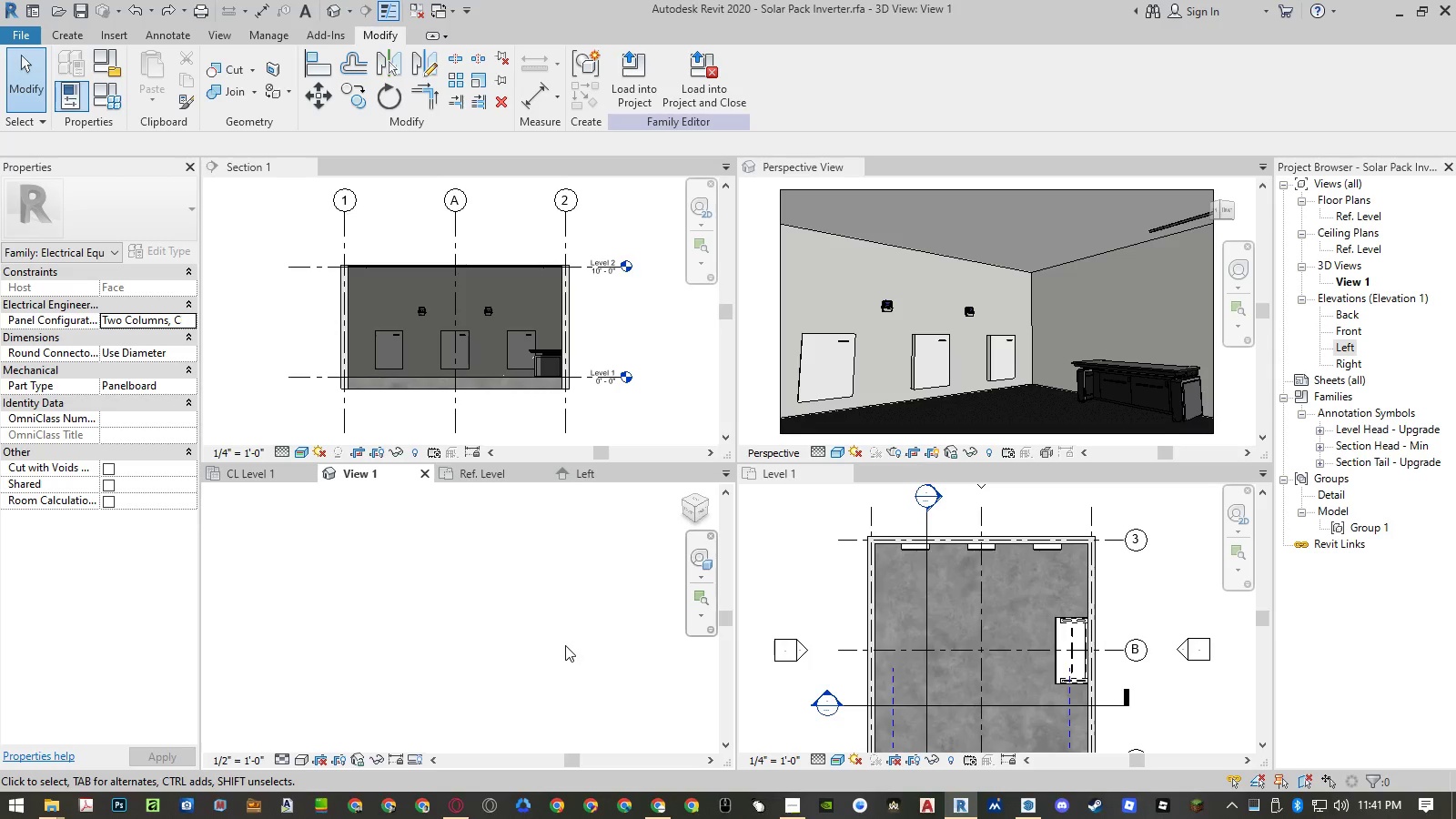 
scroll: coordinate [567, 645], scroll_direction: down, amount: 1.0
 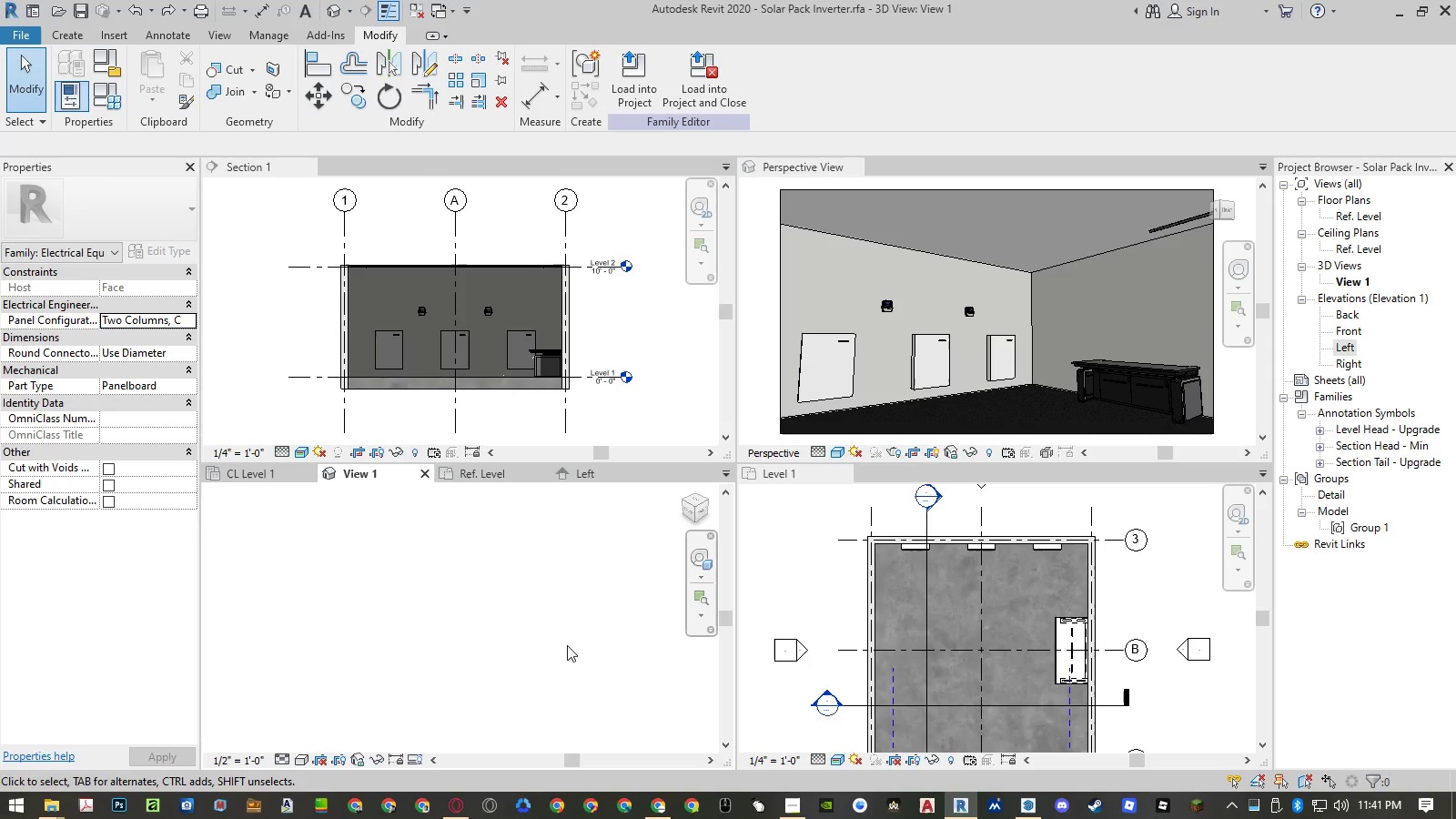 
middle_click([561, 645])
 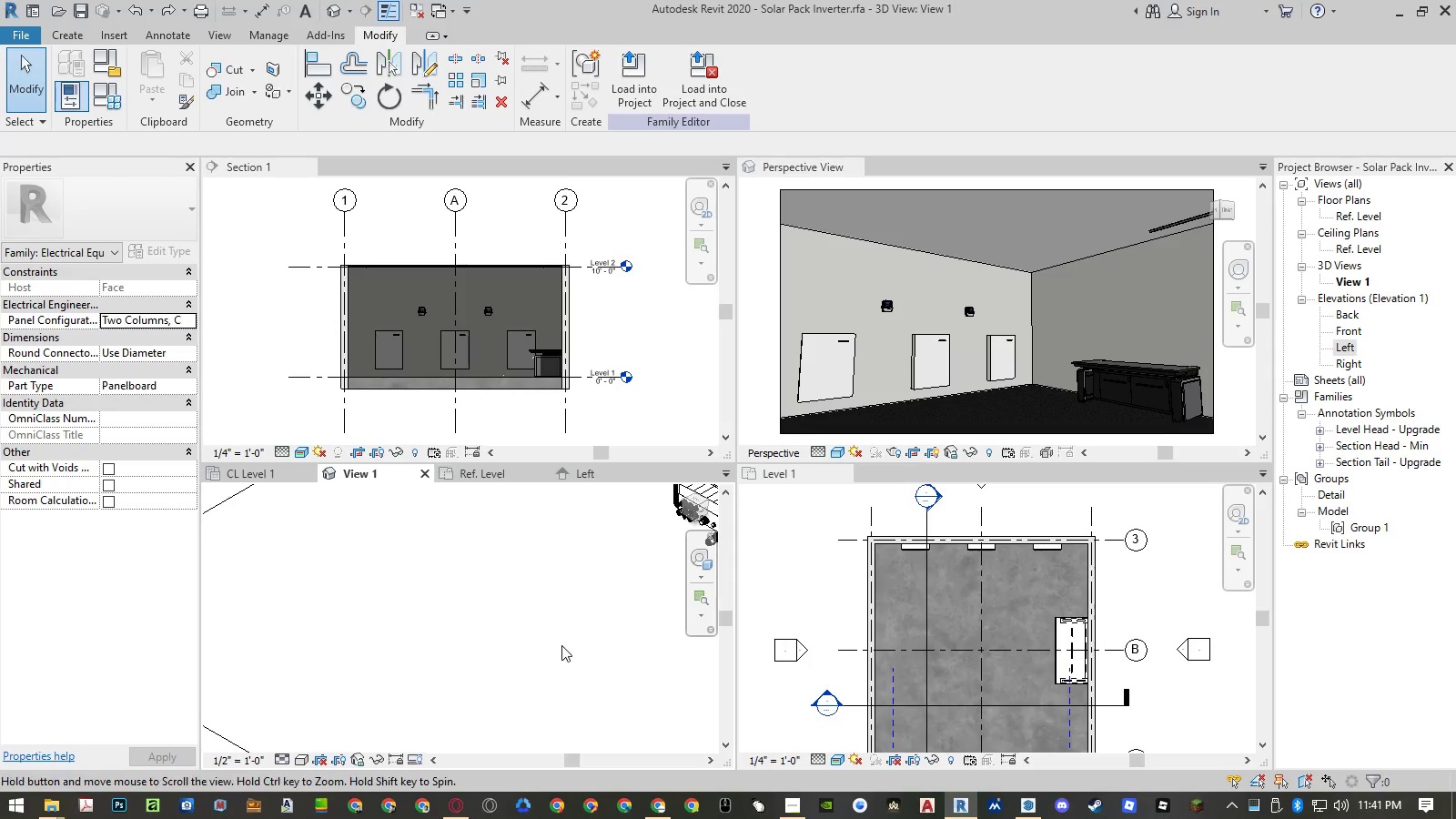 
scroll: coordinate [561, 646], scroll_direction: down, amount: 6.0
 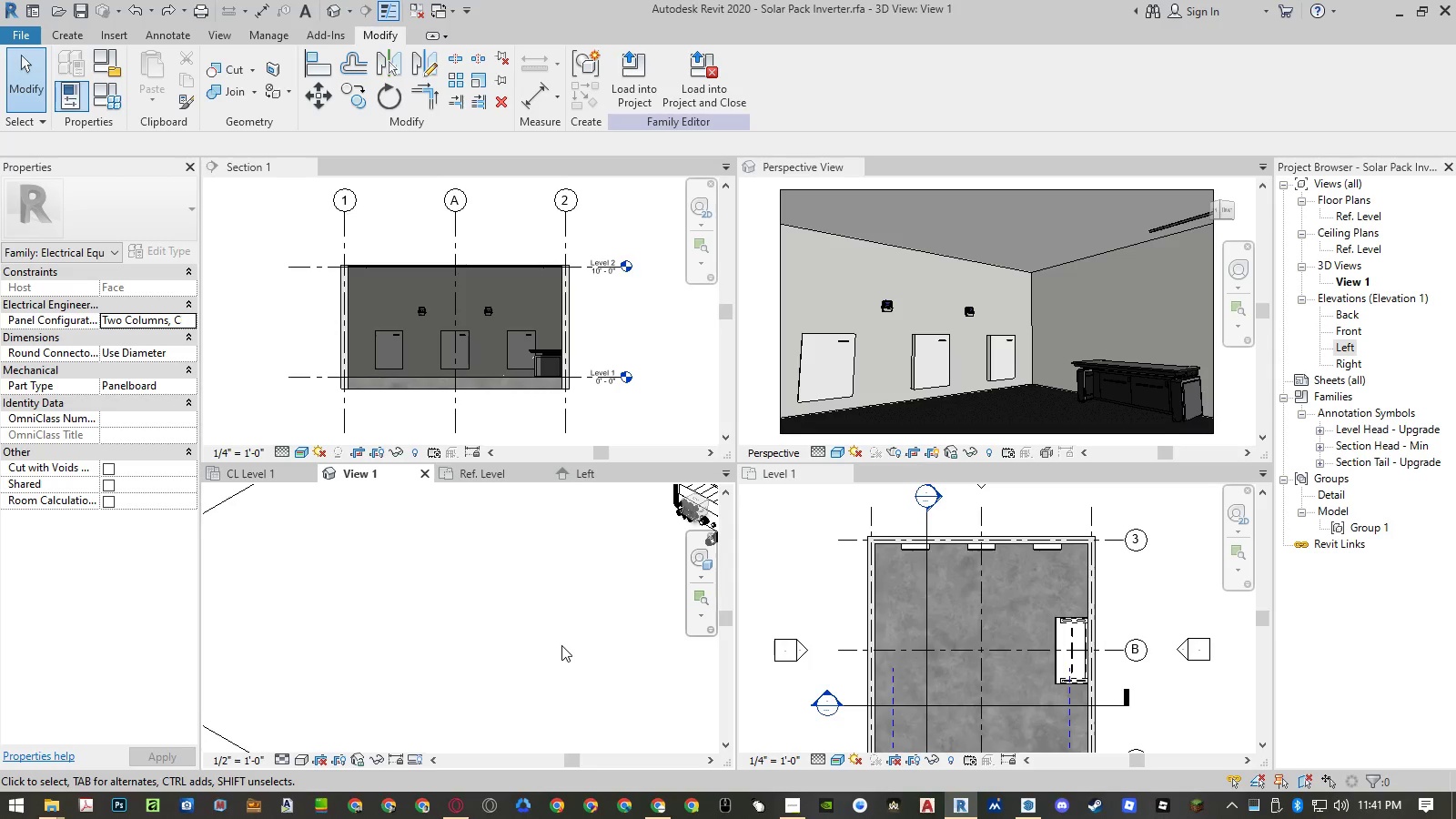 
double_click([561, 645])
 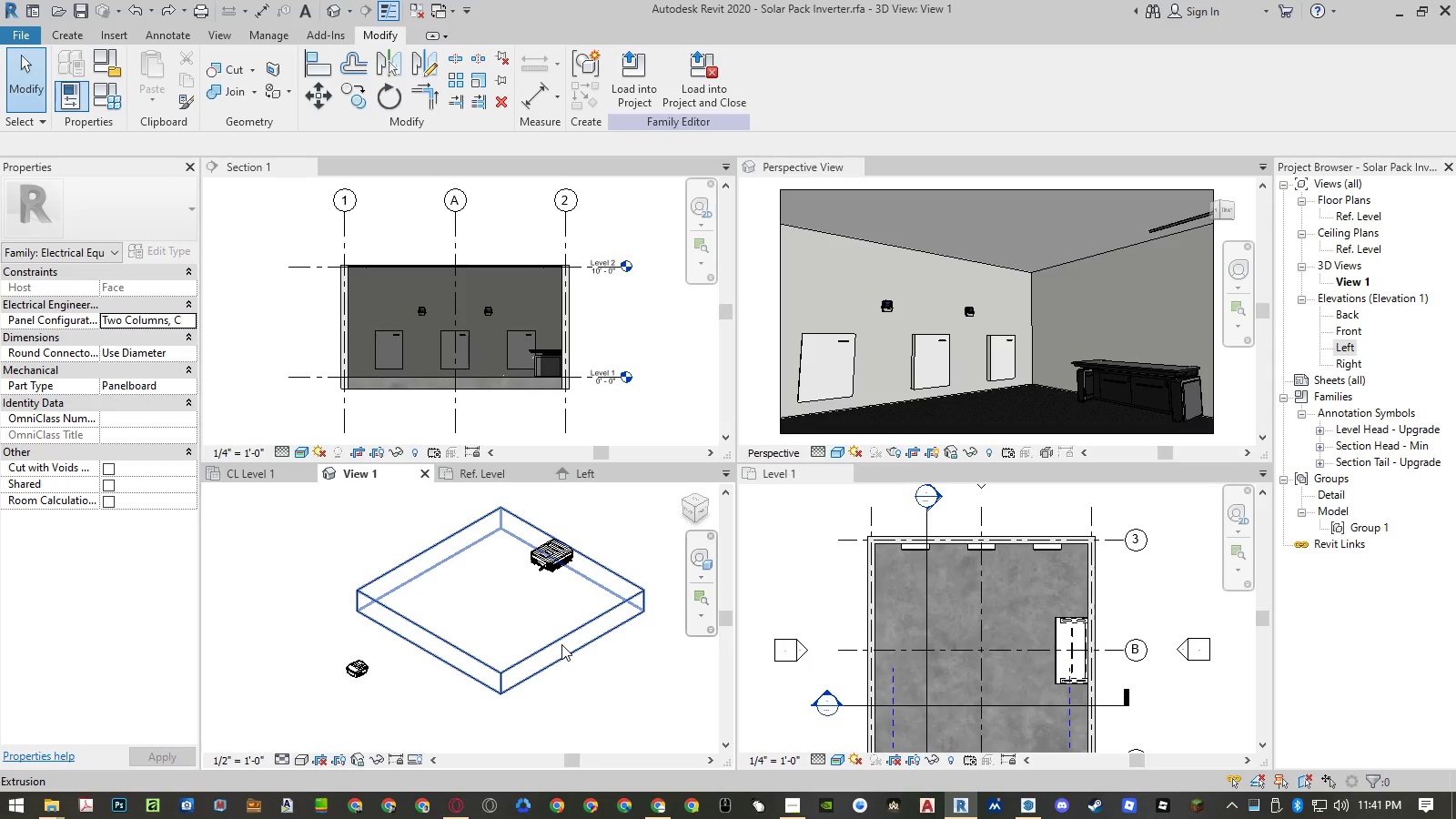 
key(Control+Z)
 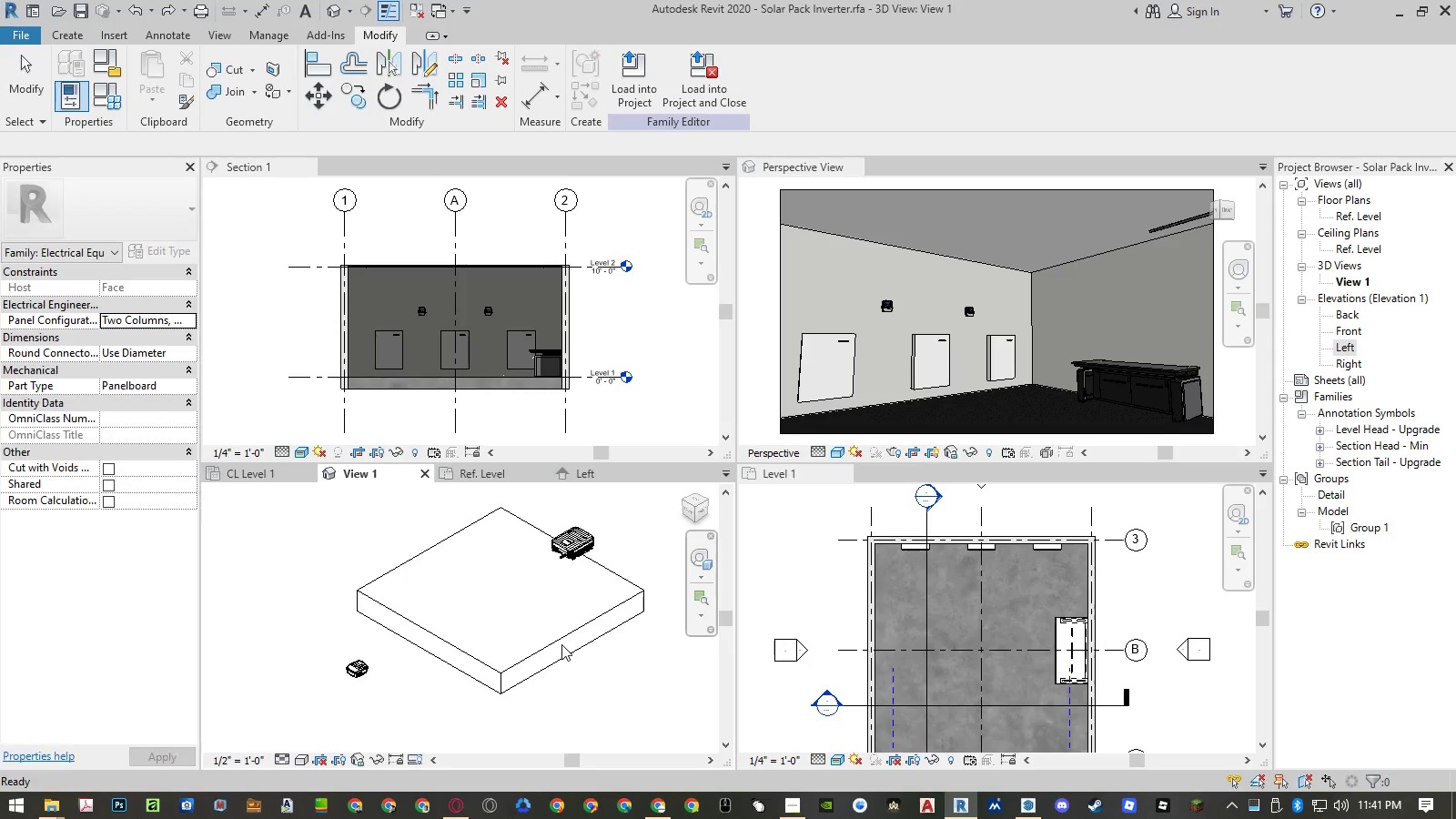 
key(Control+ControlLeft)
 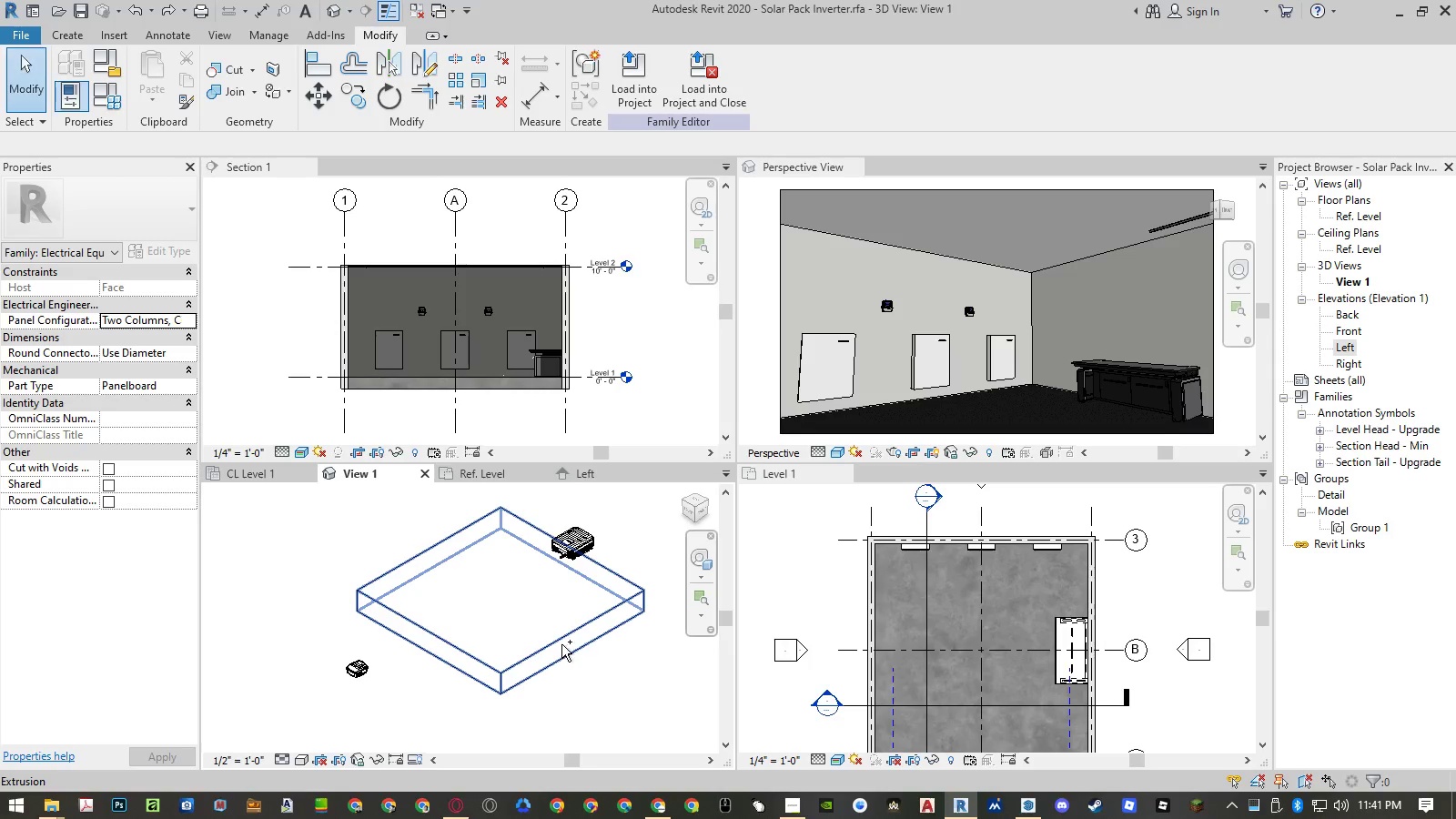 
key(Control+Z)
 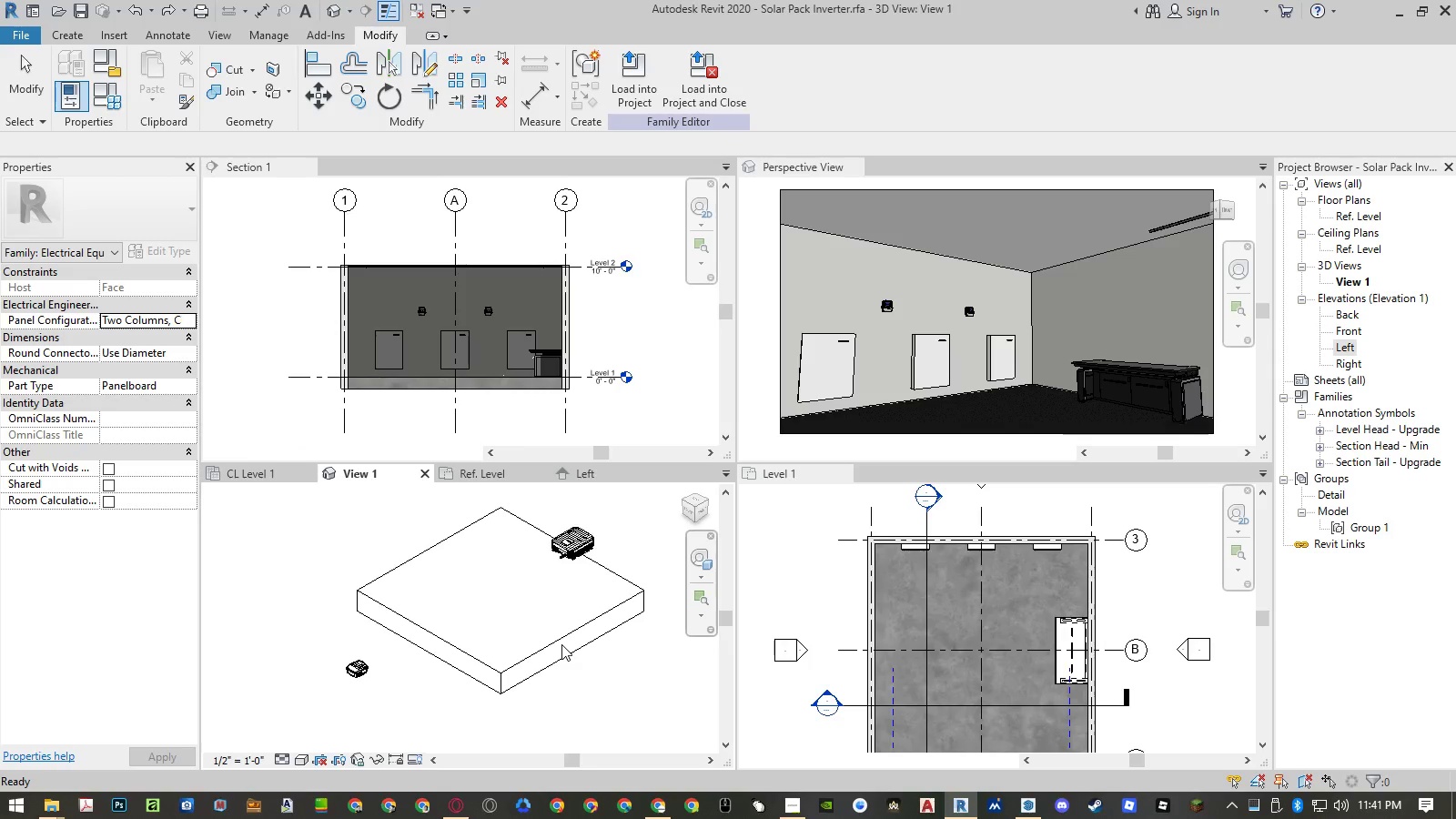 
key(Control+ControlLeft)
 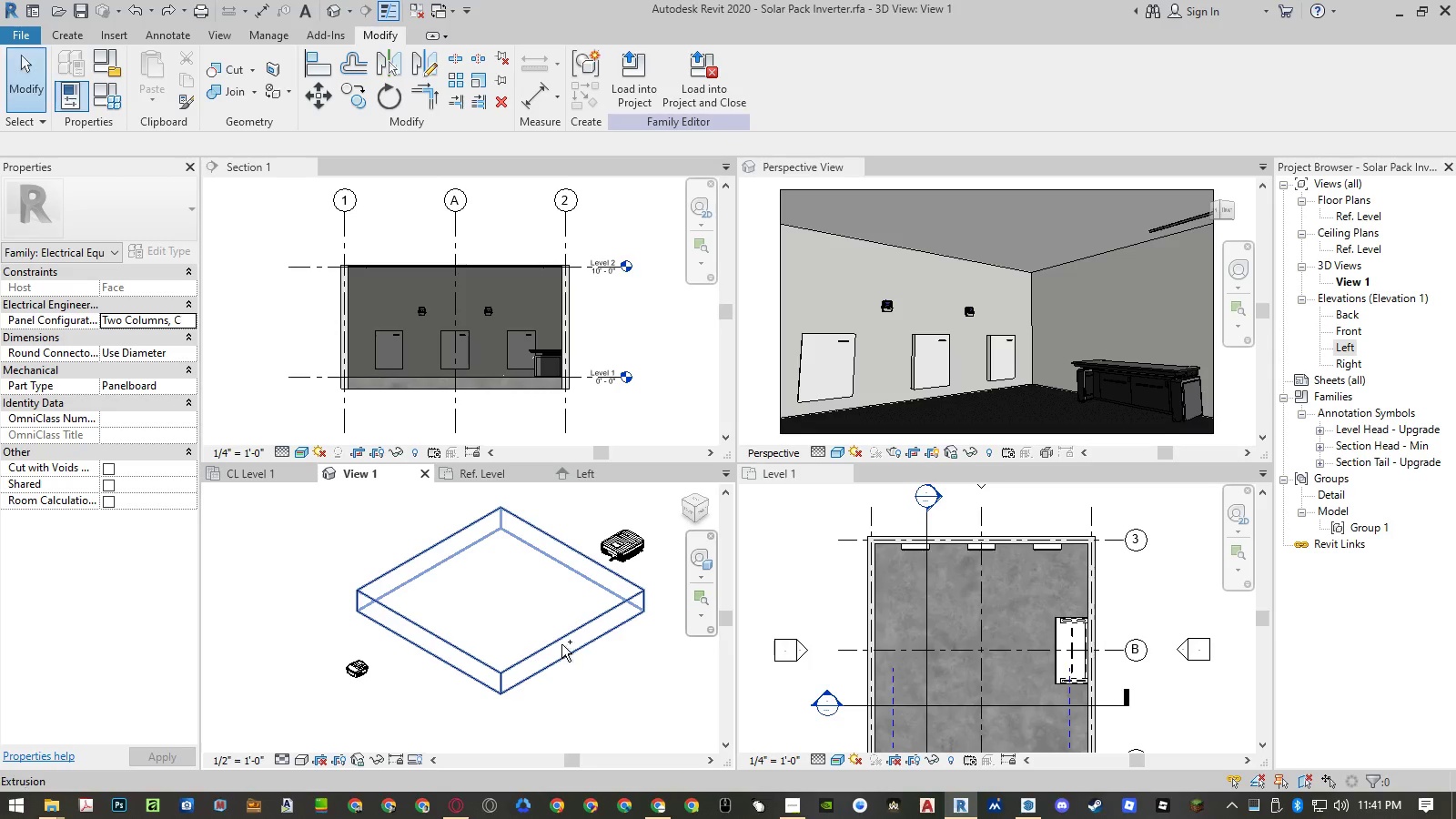 
key(Control+Z)
 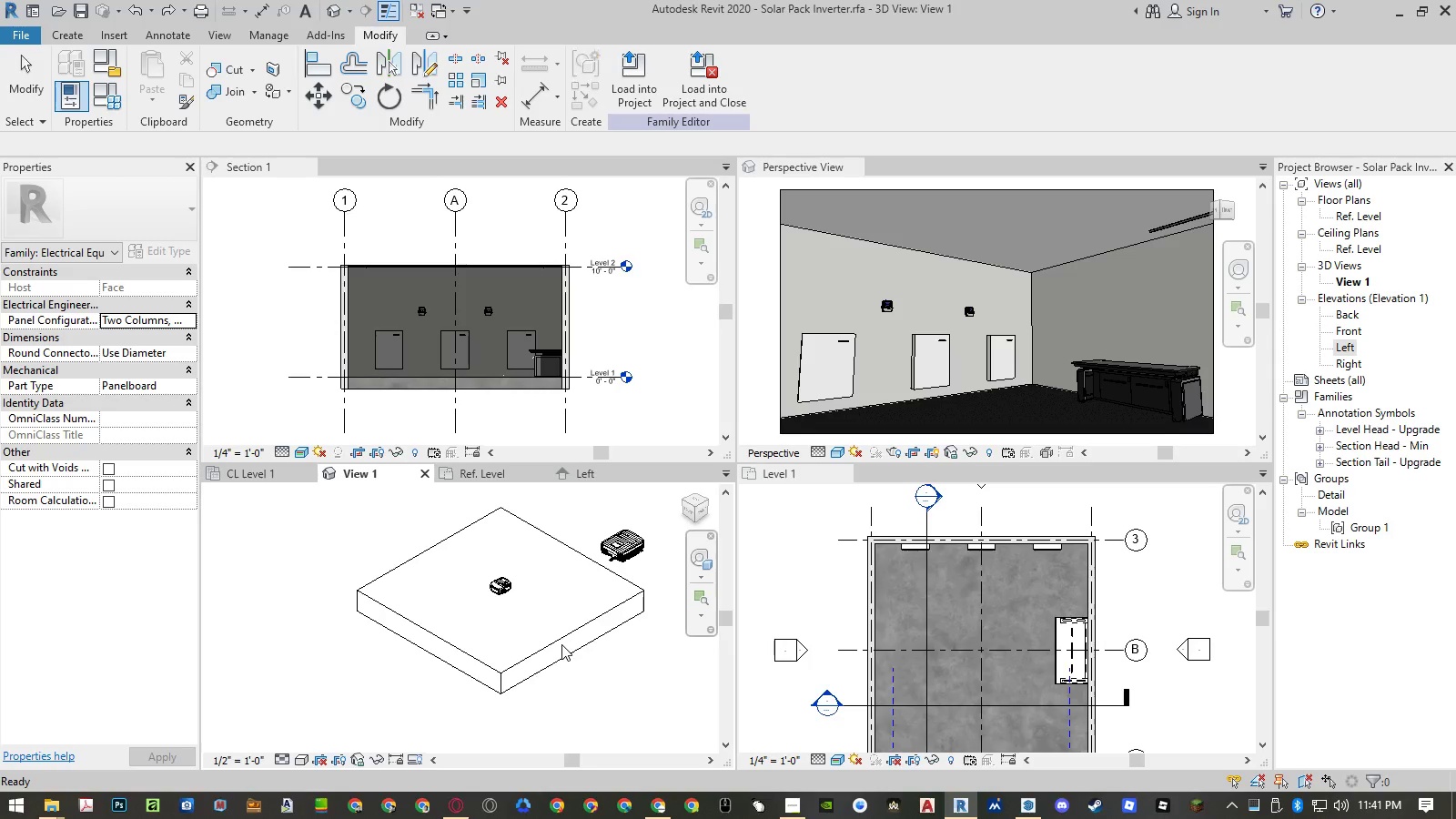 
key(Control+Z)
 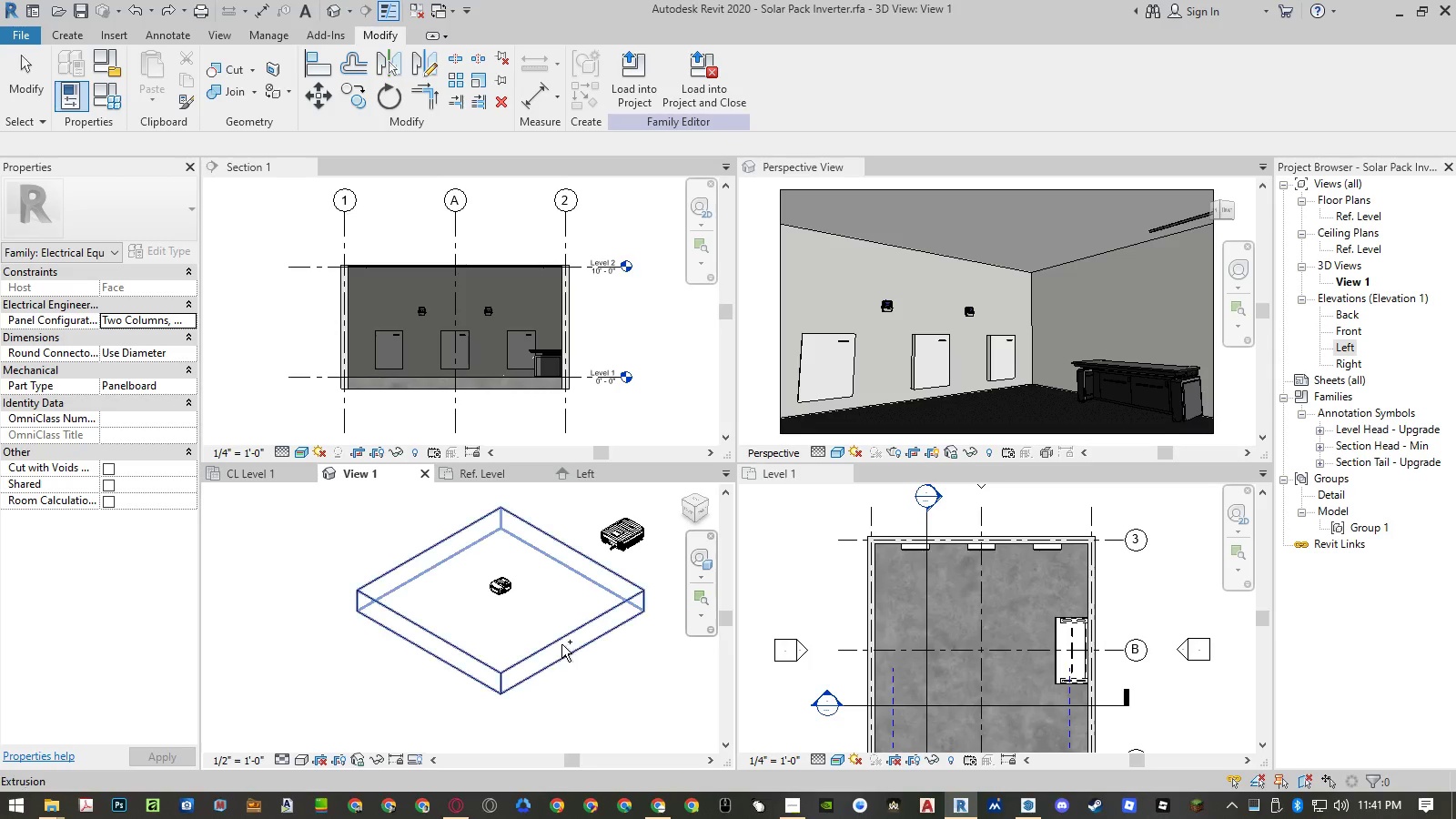 
key(Control+Z)
 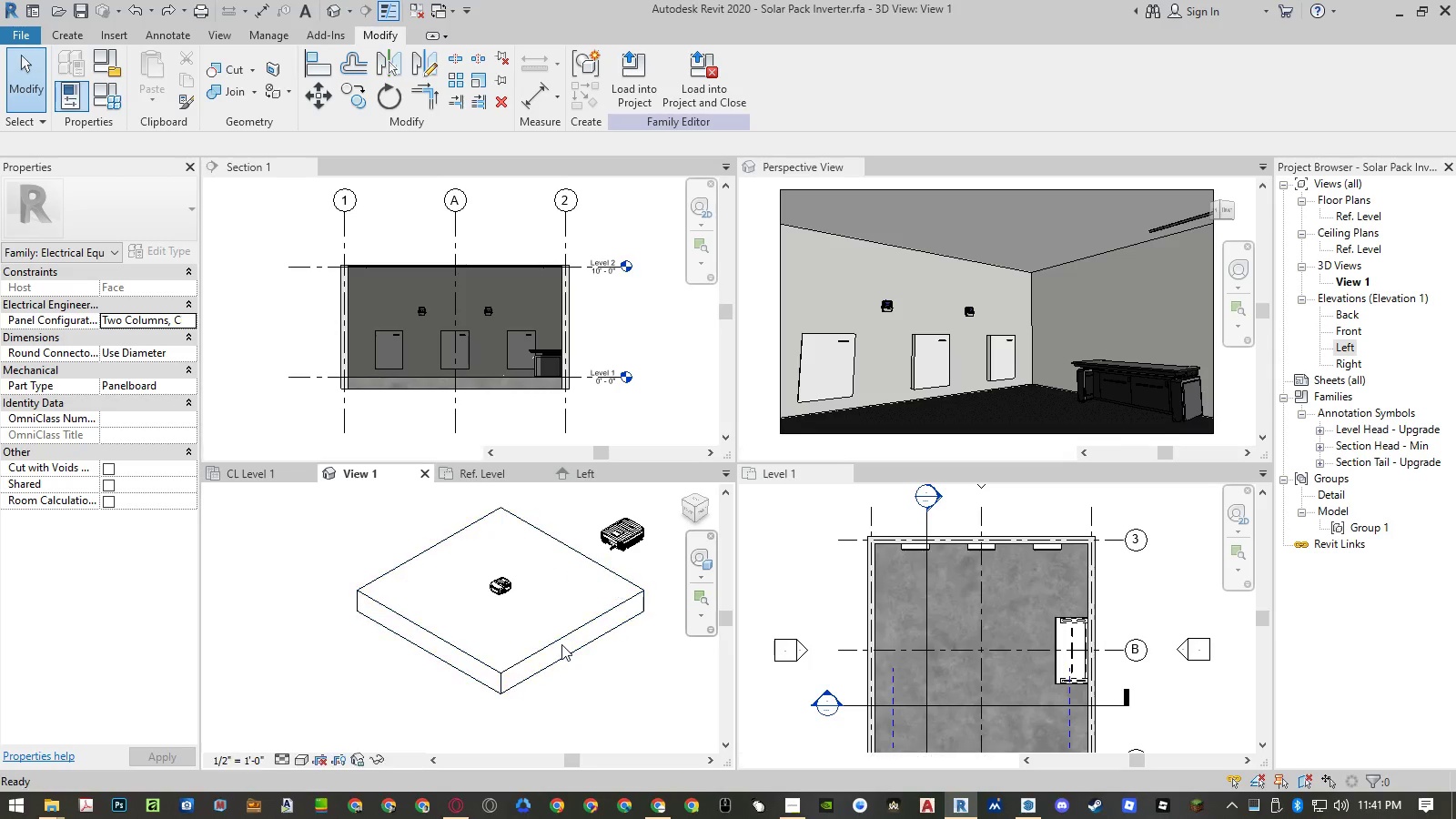 
key(Control+Z)
 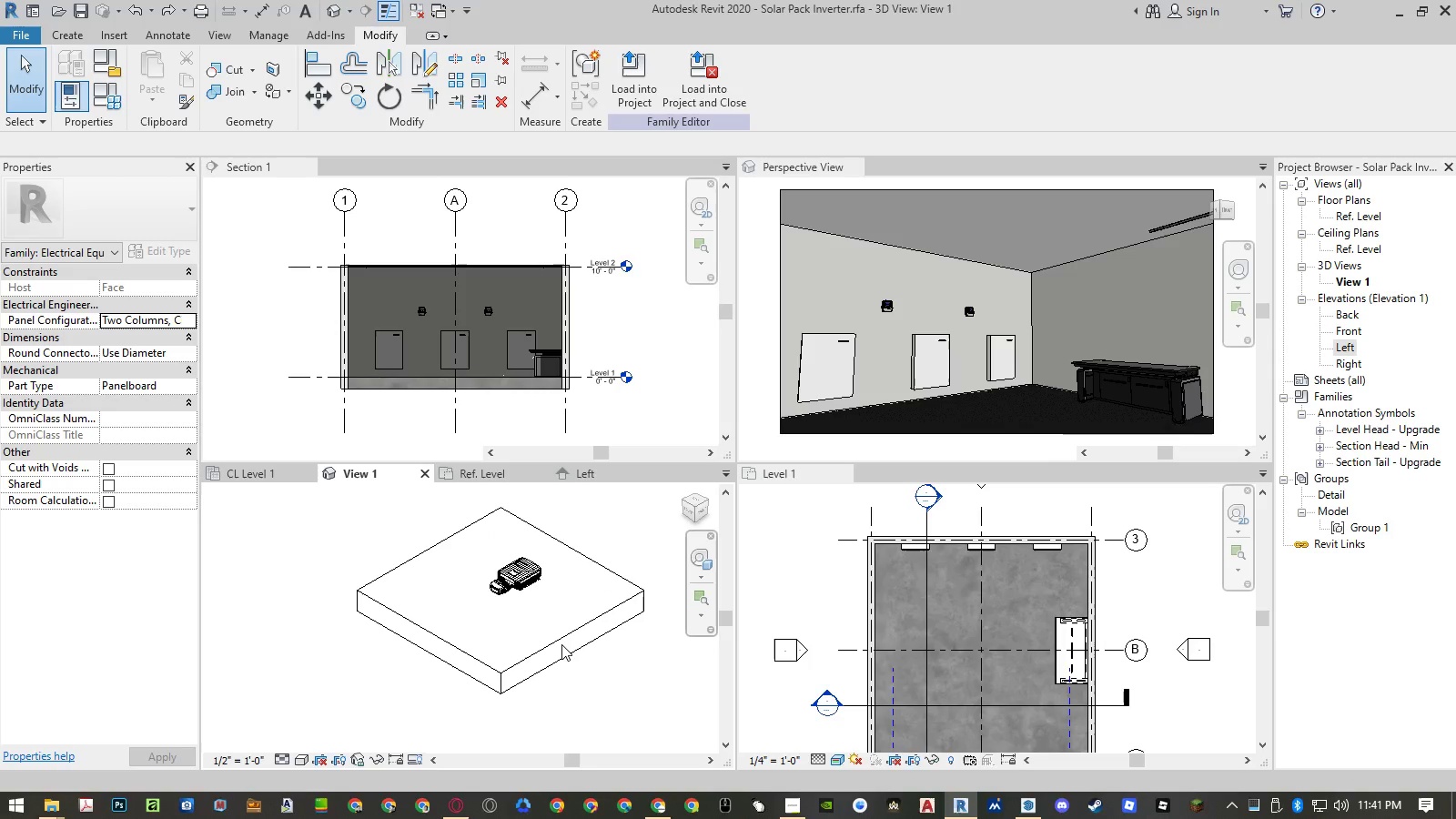 
key(Control+Z)
 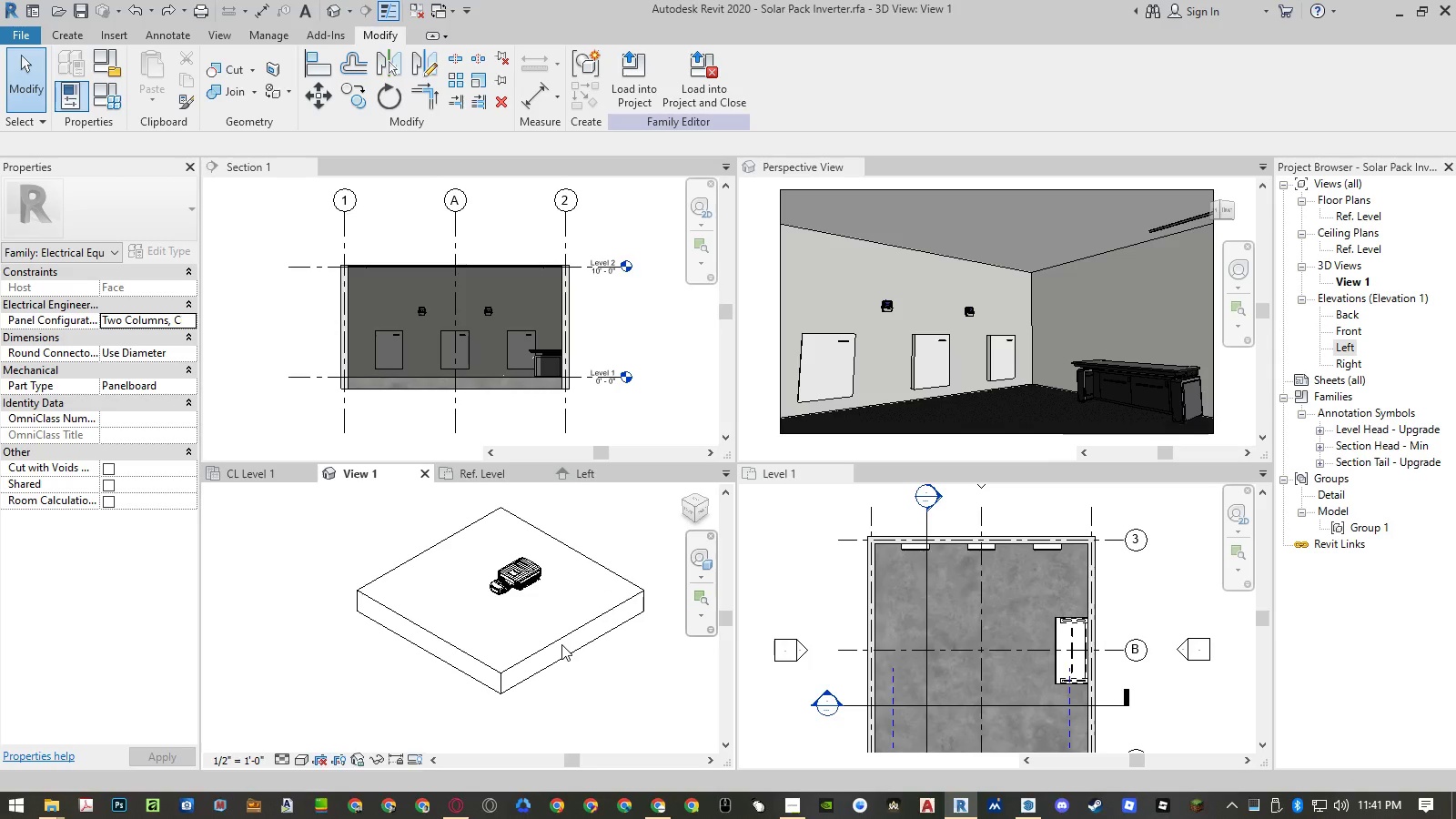 
key(Control+Z)
 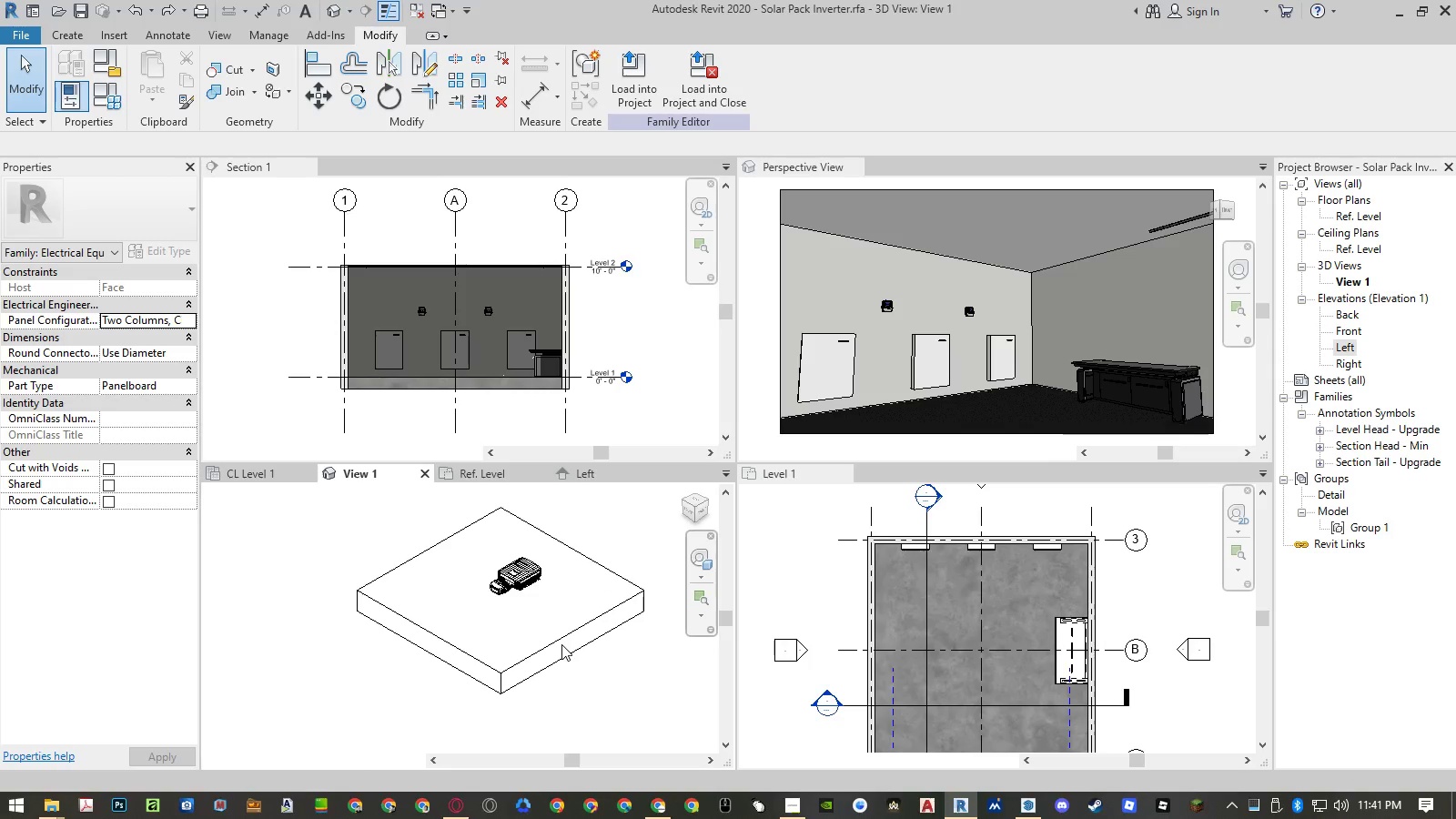 
key(Control+Z)
 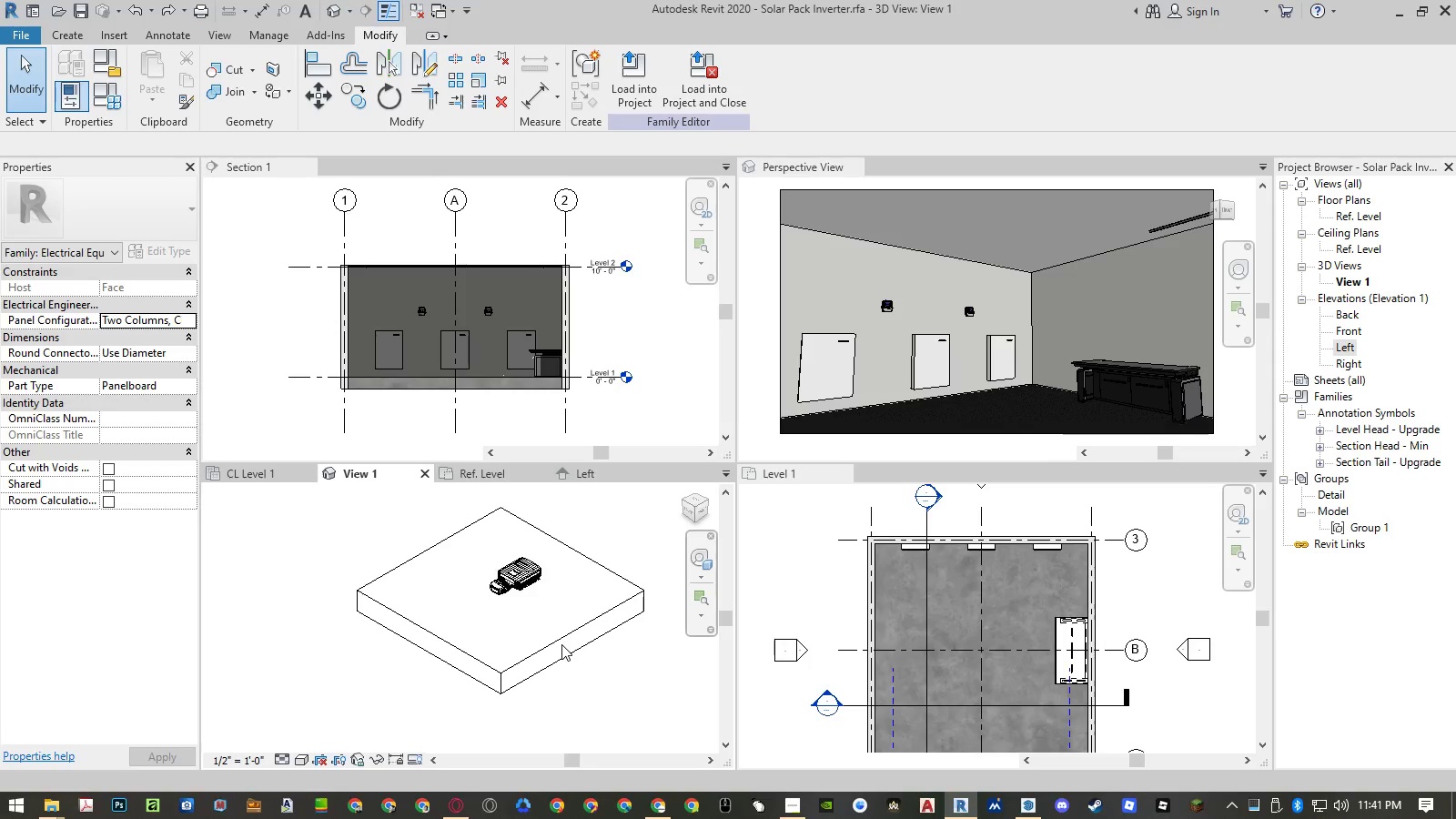 
key(Control+Z)
 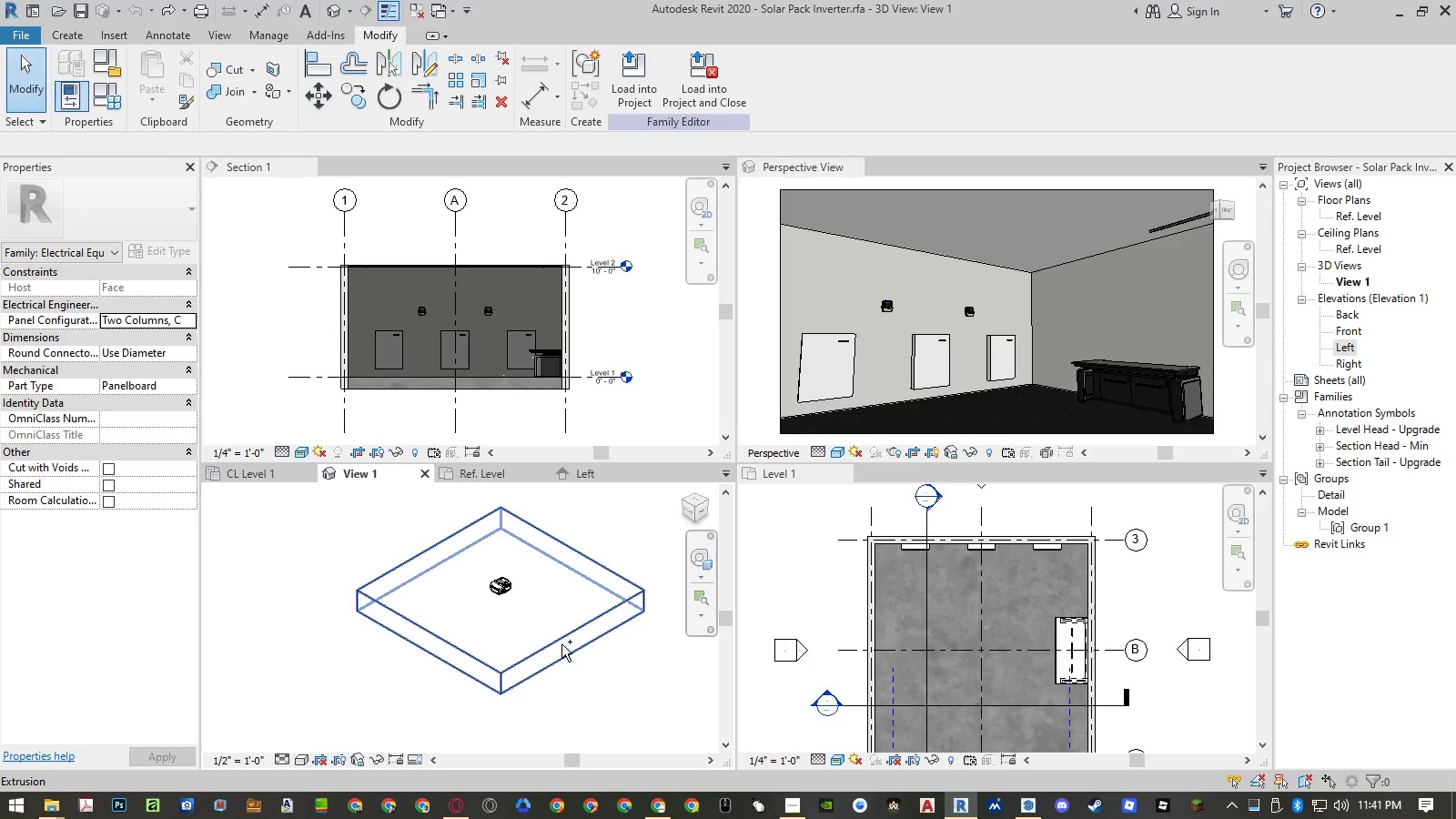 
key(Control+Z)
 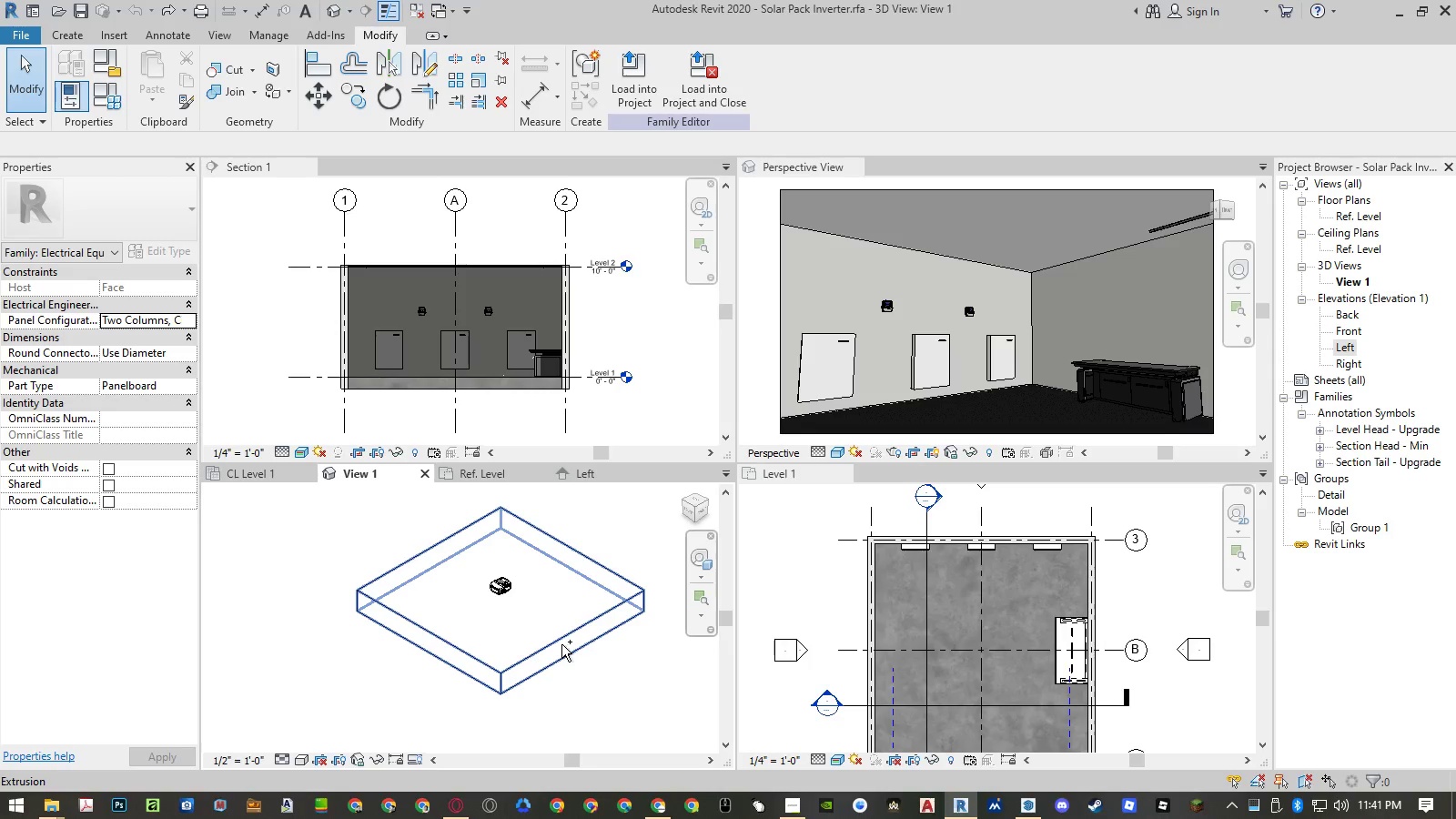 
key(Control+Z)
 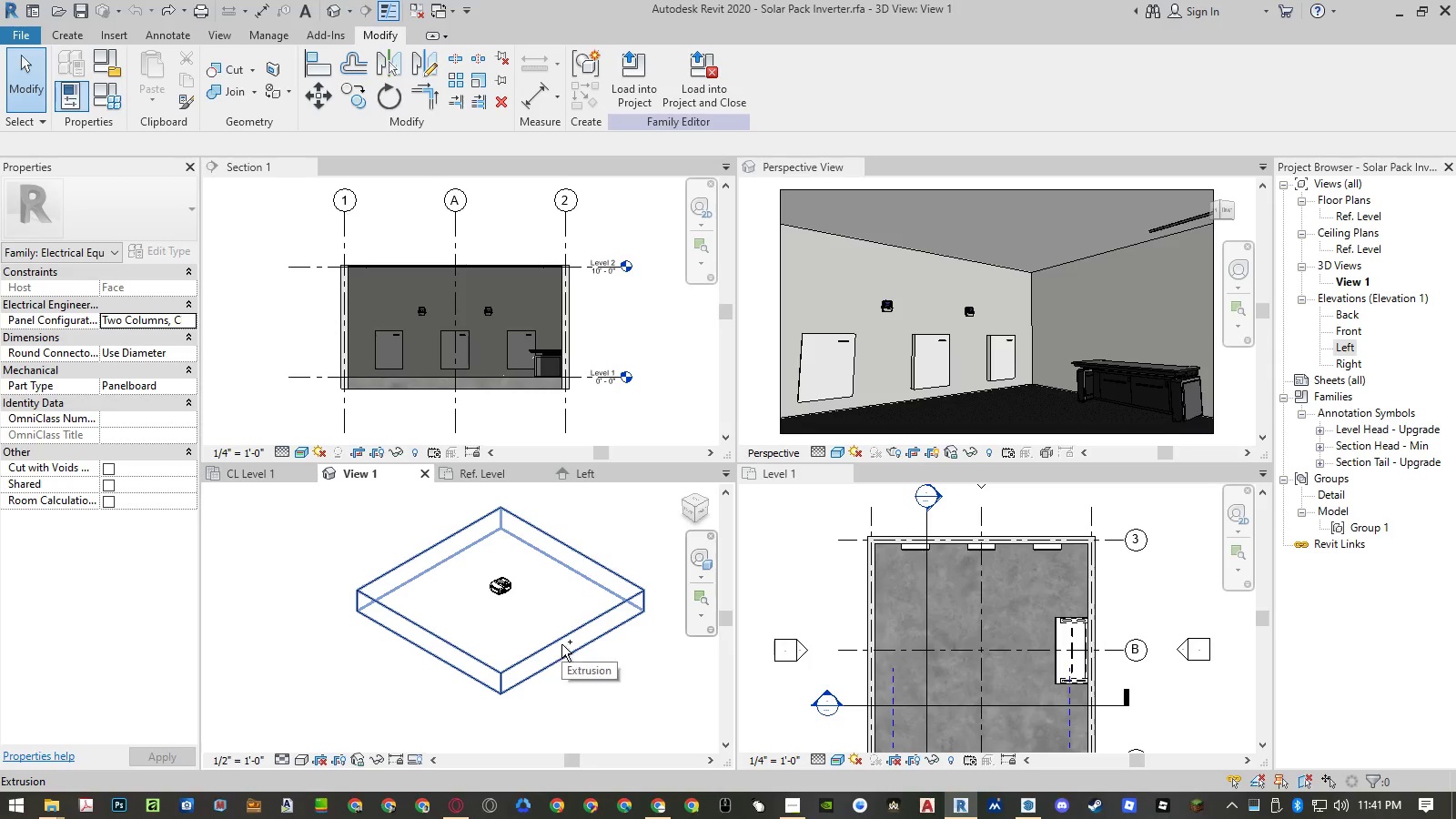 
key(Control+Z)
 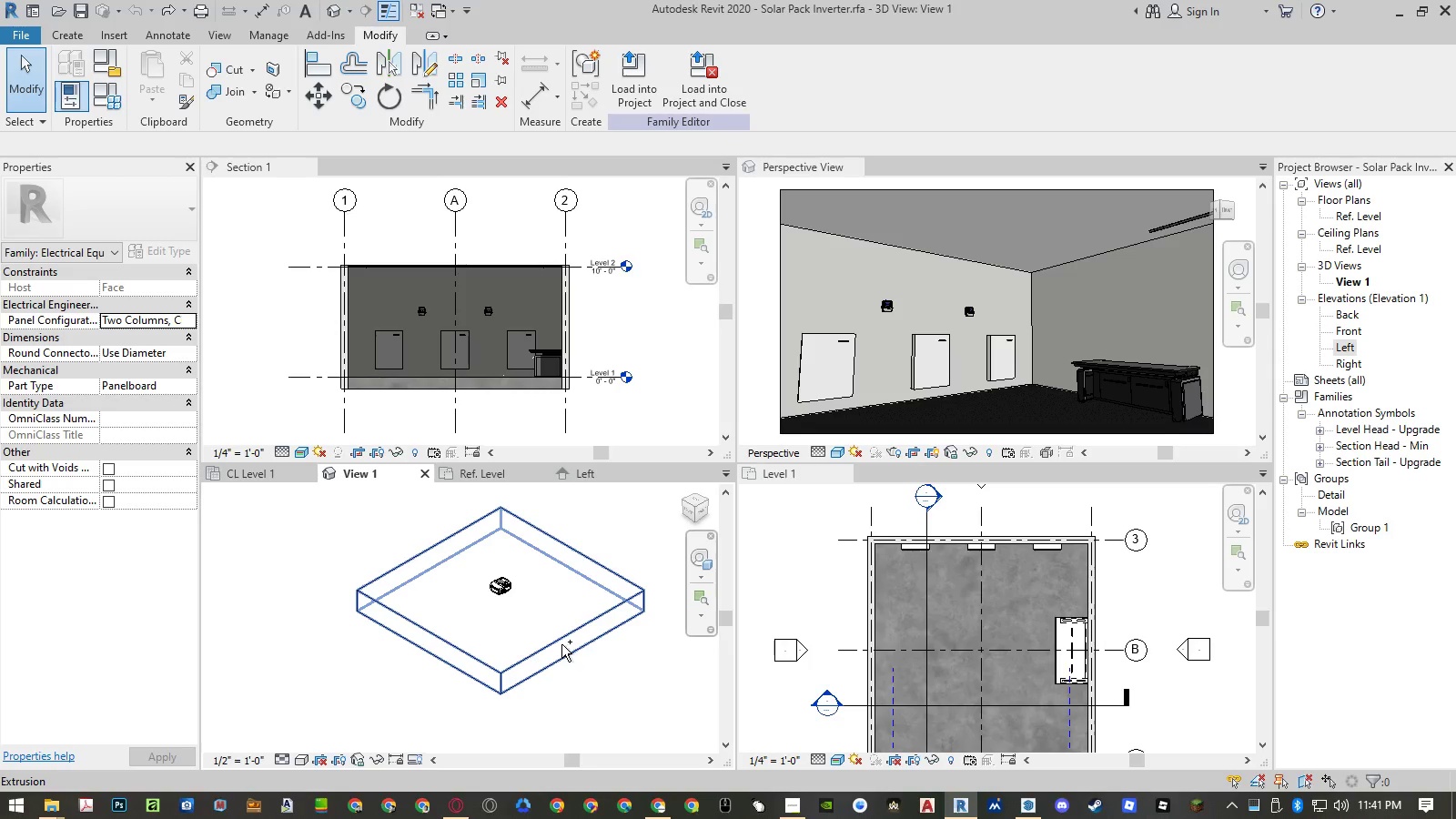 
key(Control+Z)
 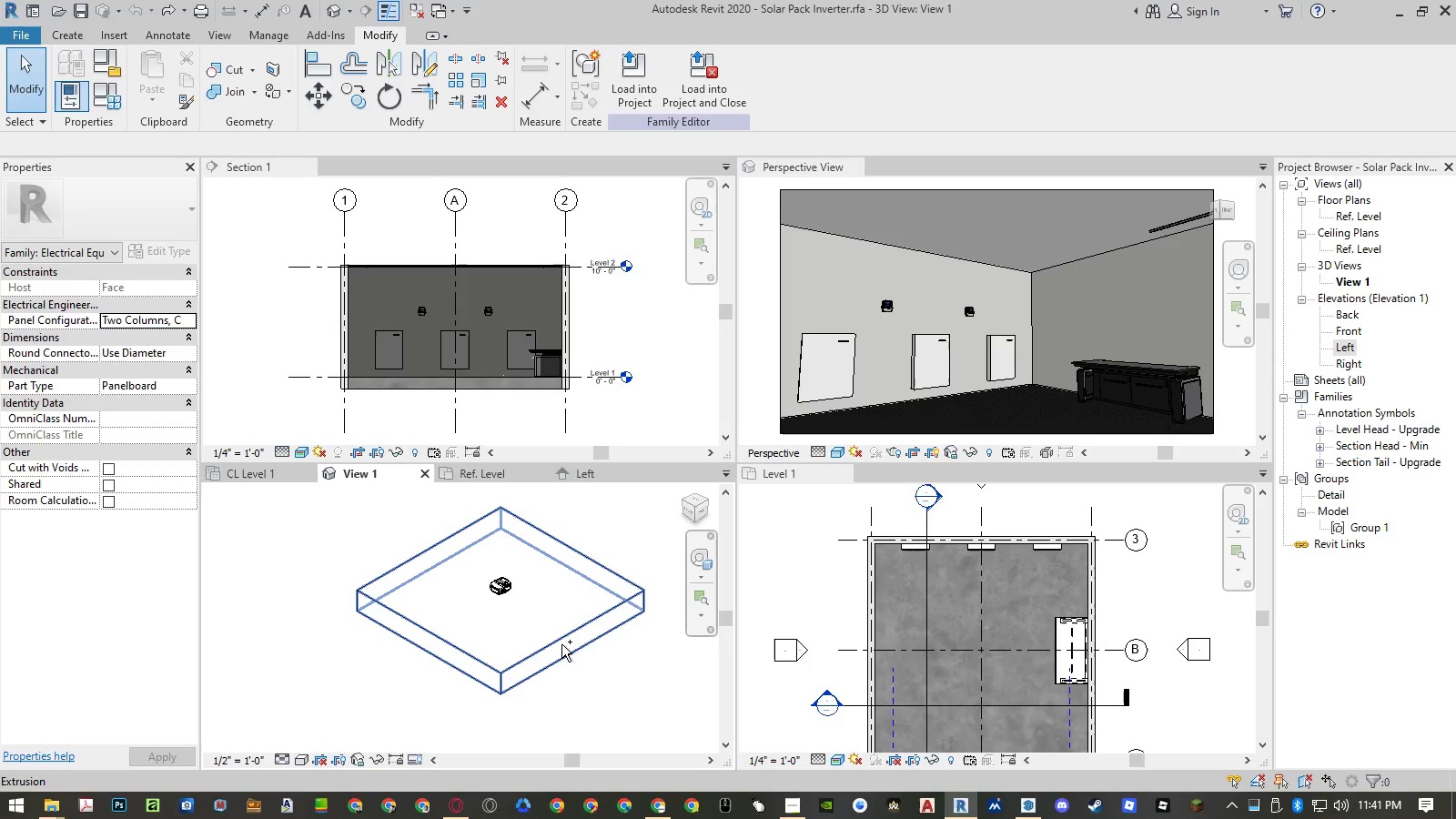 
key(Control+Z)
 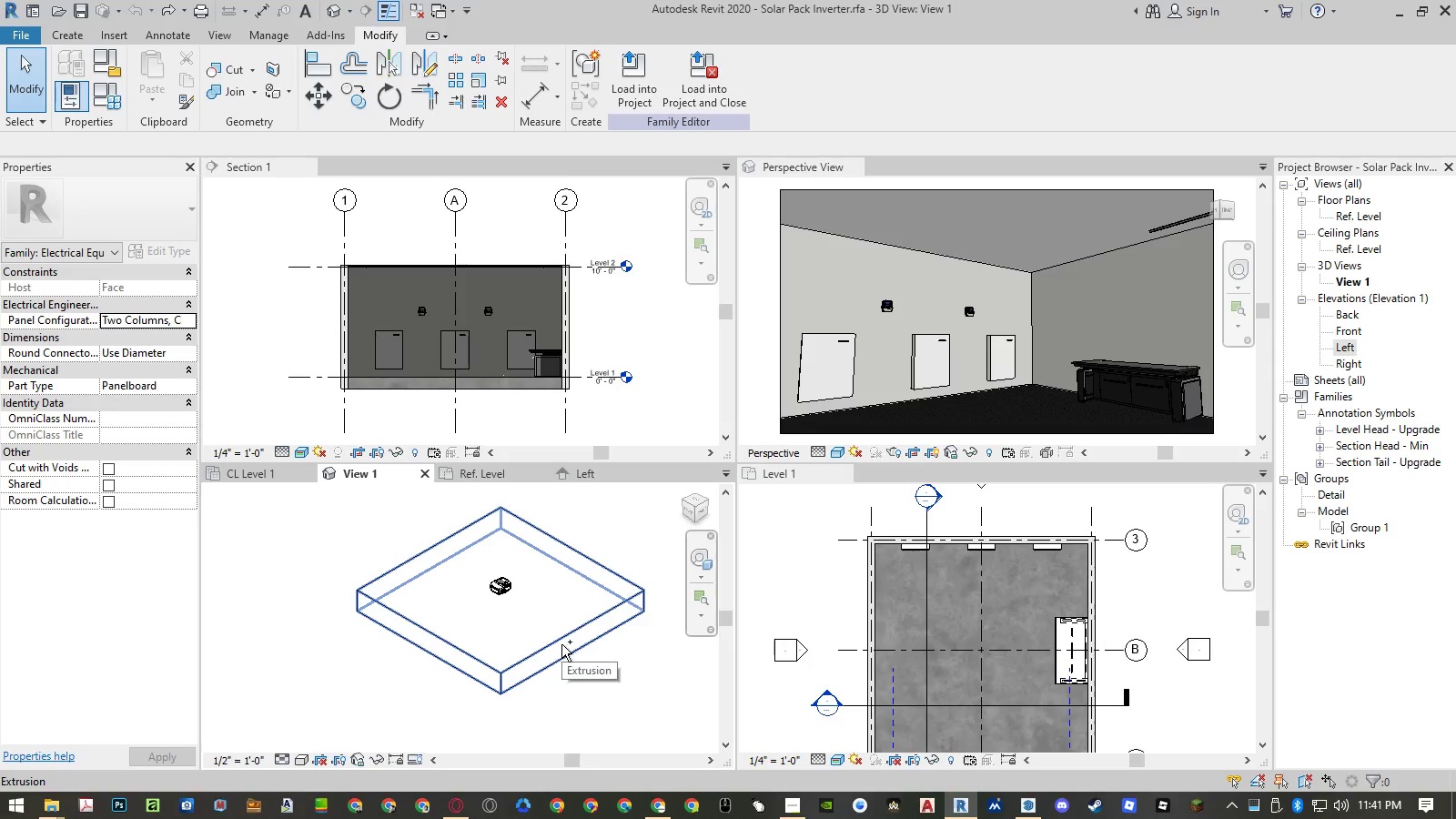 
key(Control+Z)
 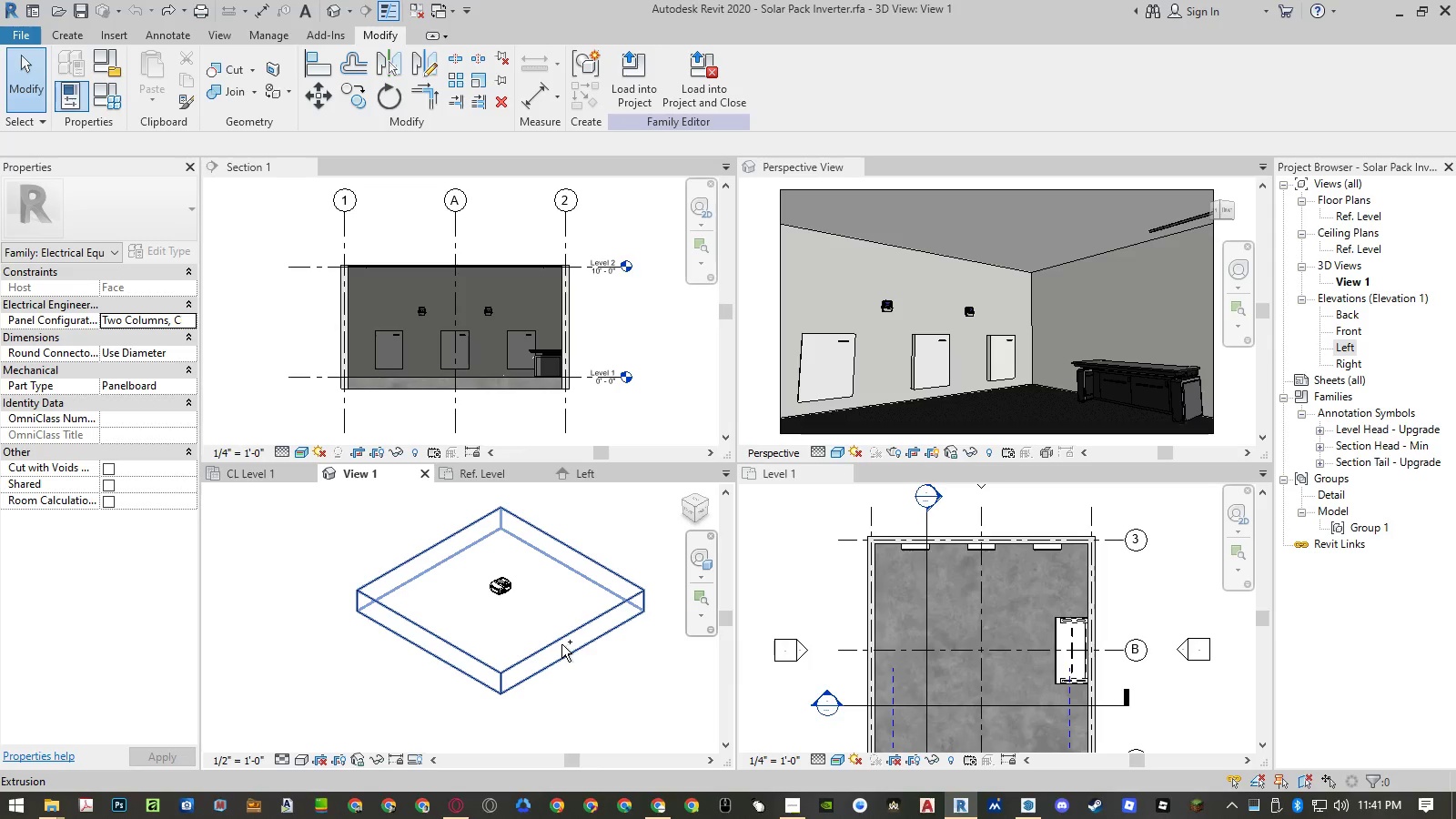 
key(Control+Z)
 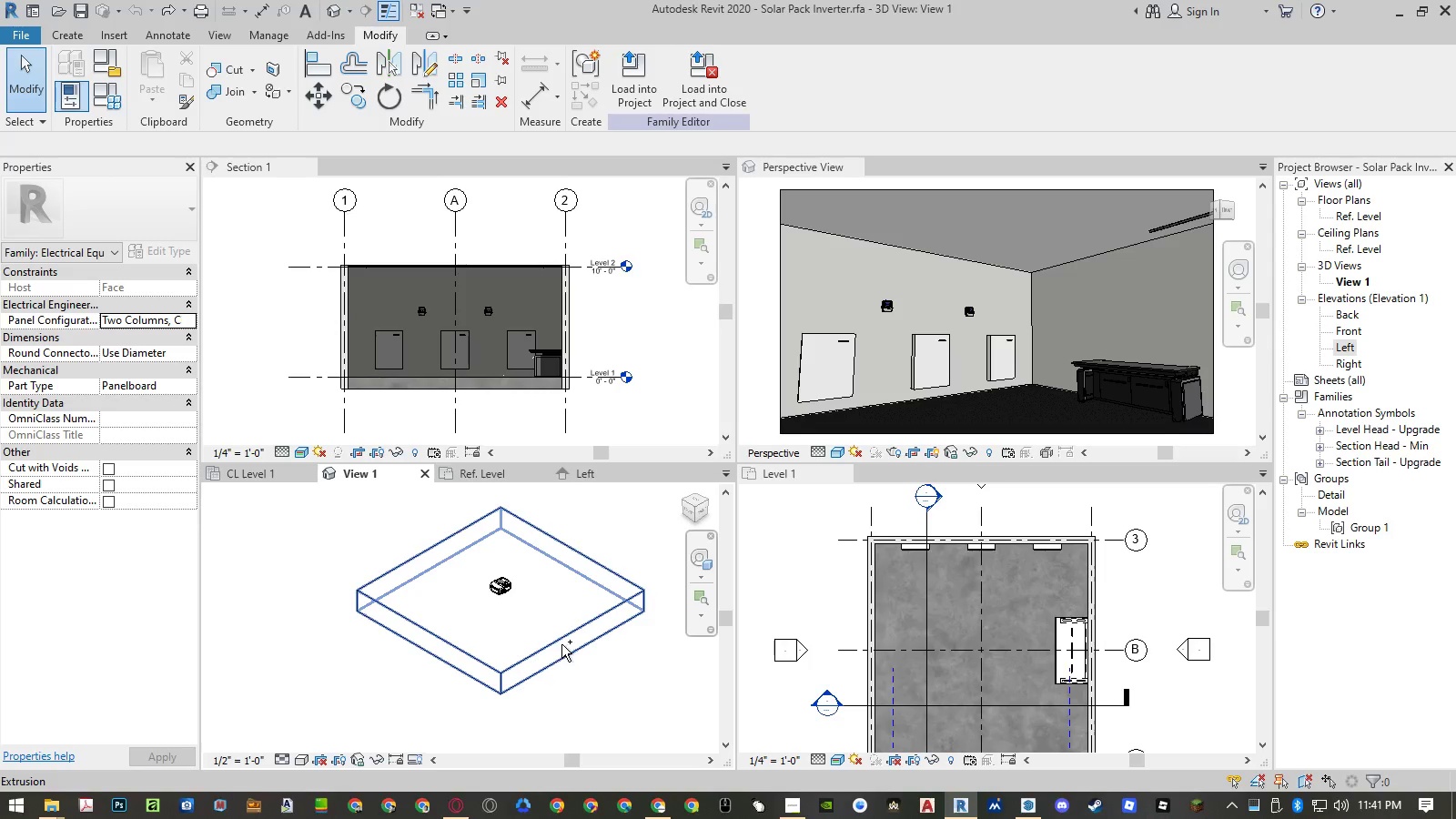 
key(Control+Z)
 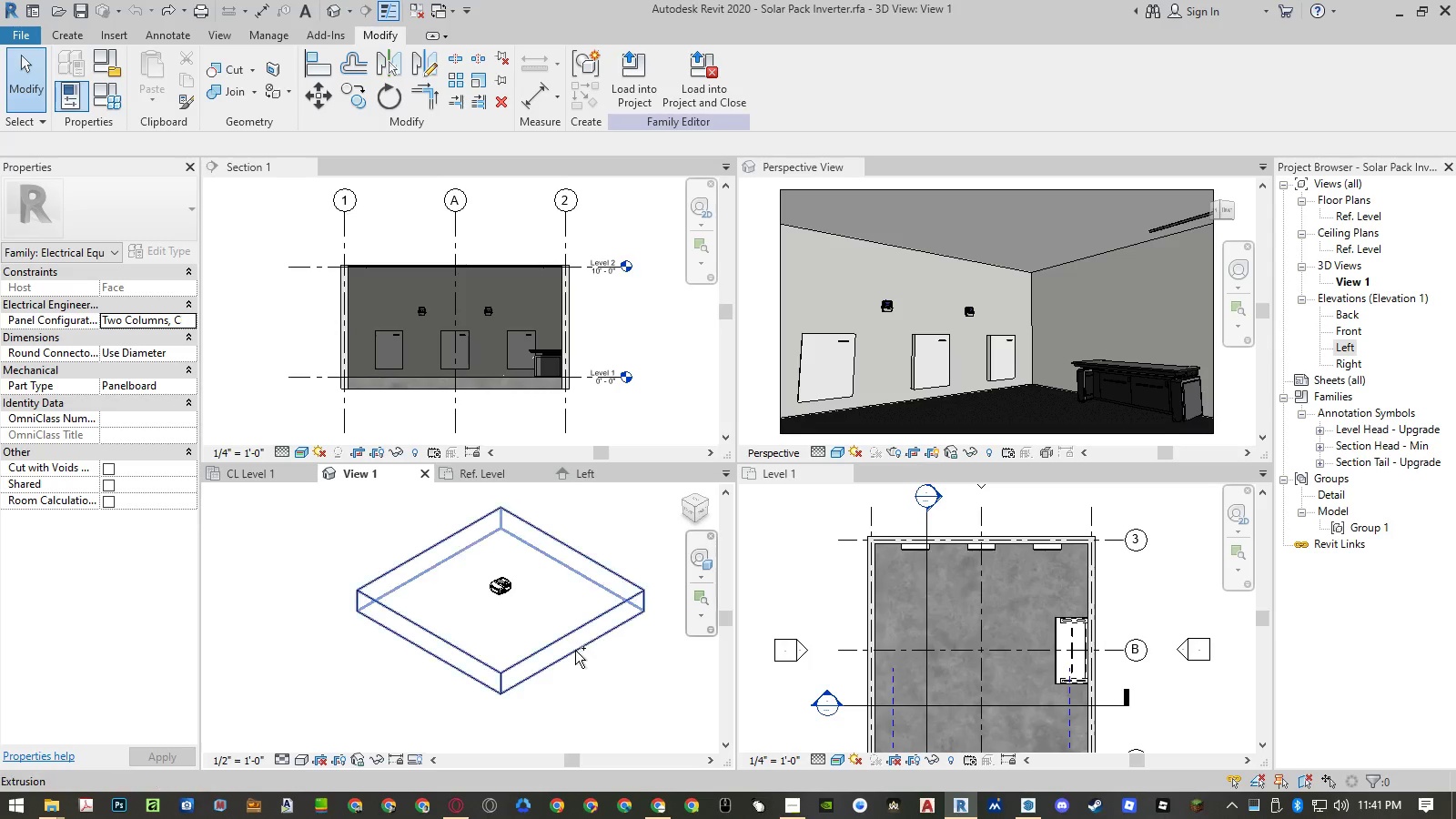 
key(Control+Z)
 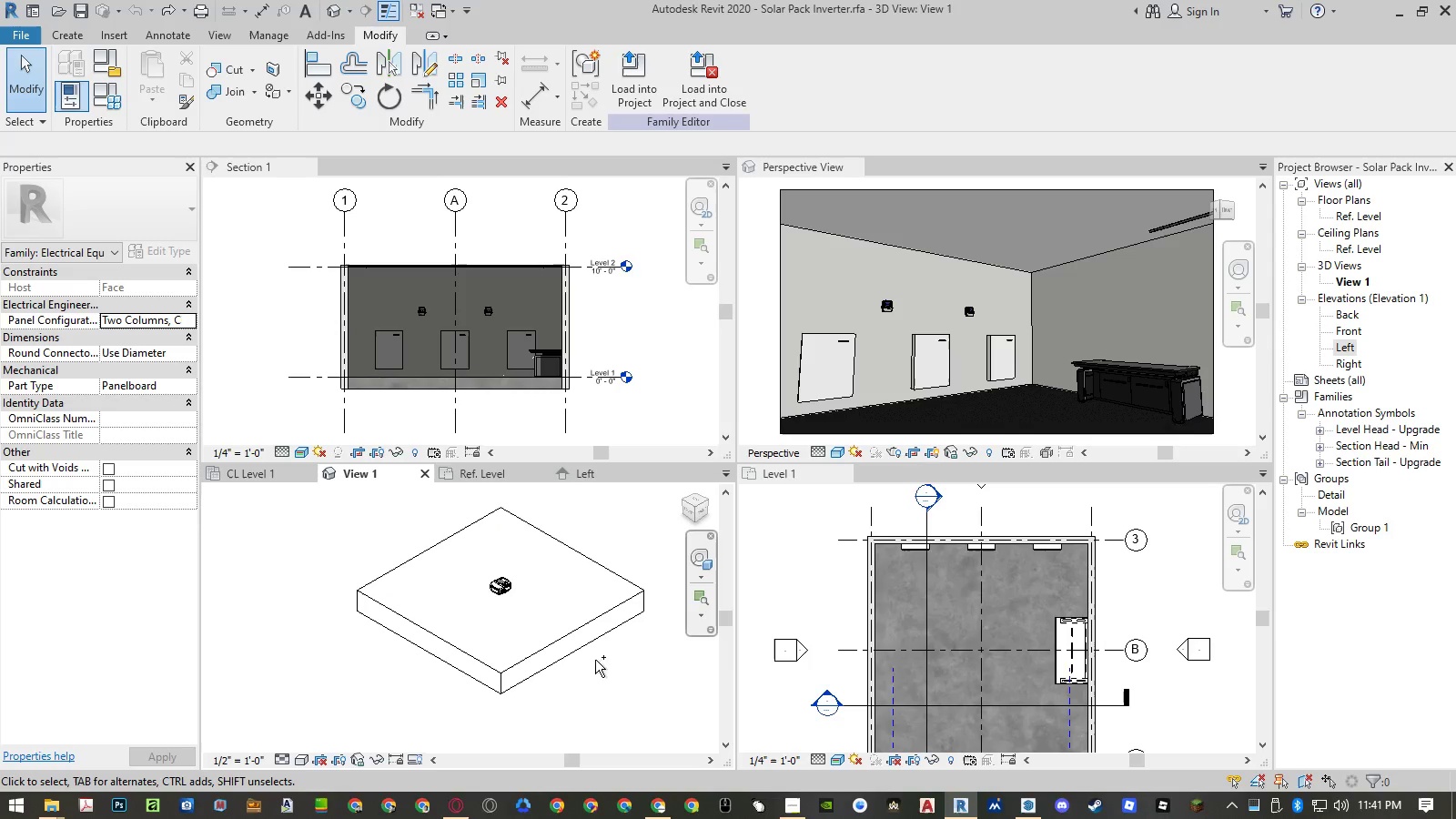 
key(Control+Z)
 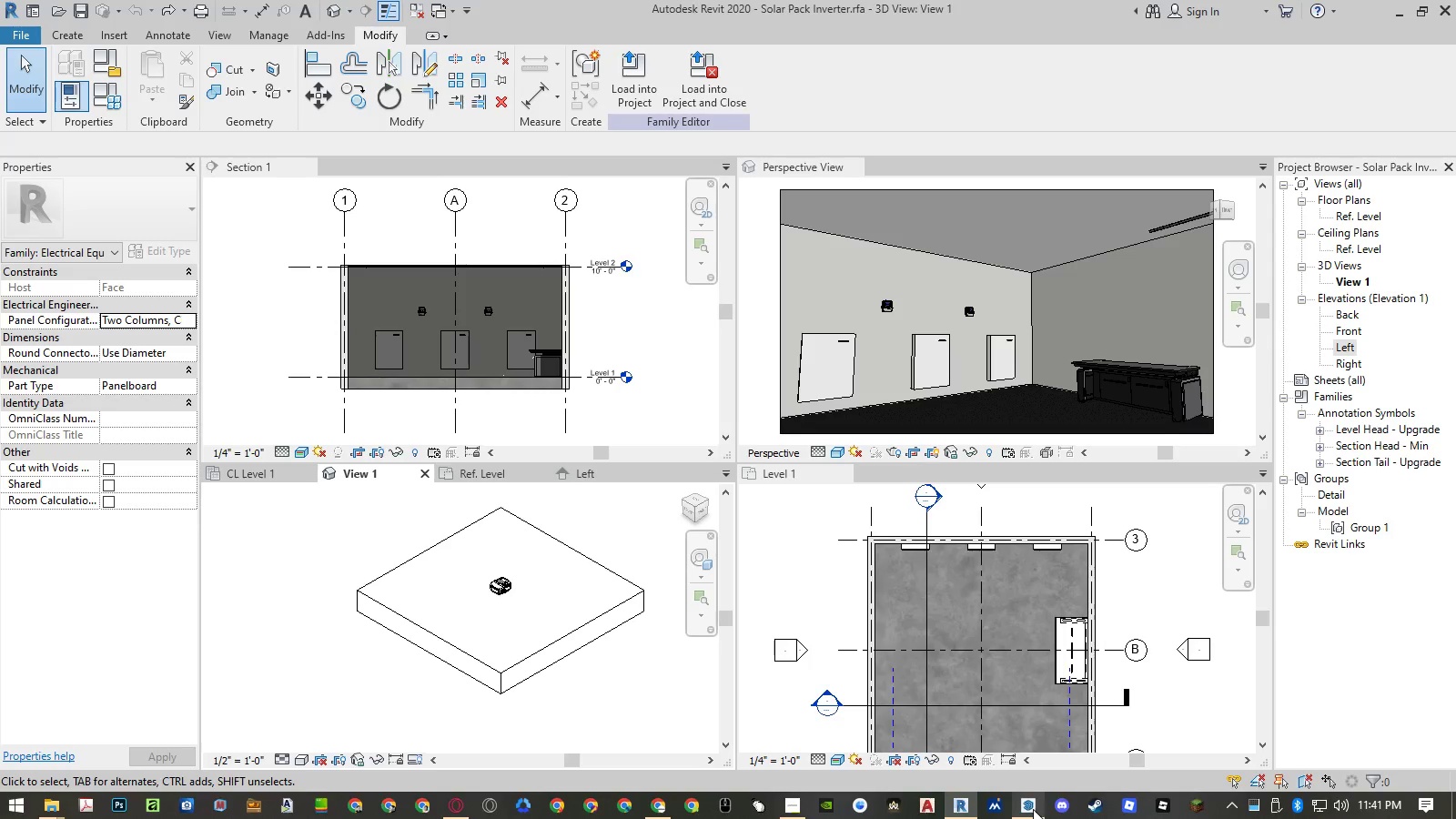 
scroll: coordinate [435, 556], scroll_direction: up, amount: 2.0
 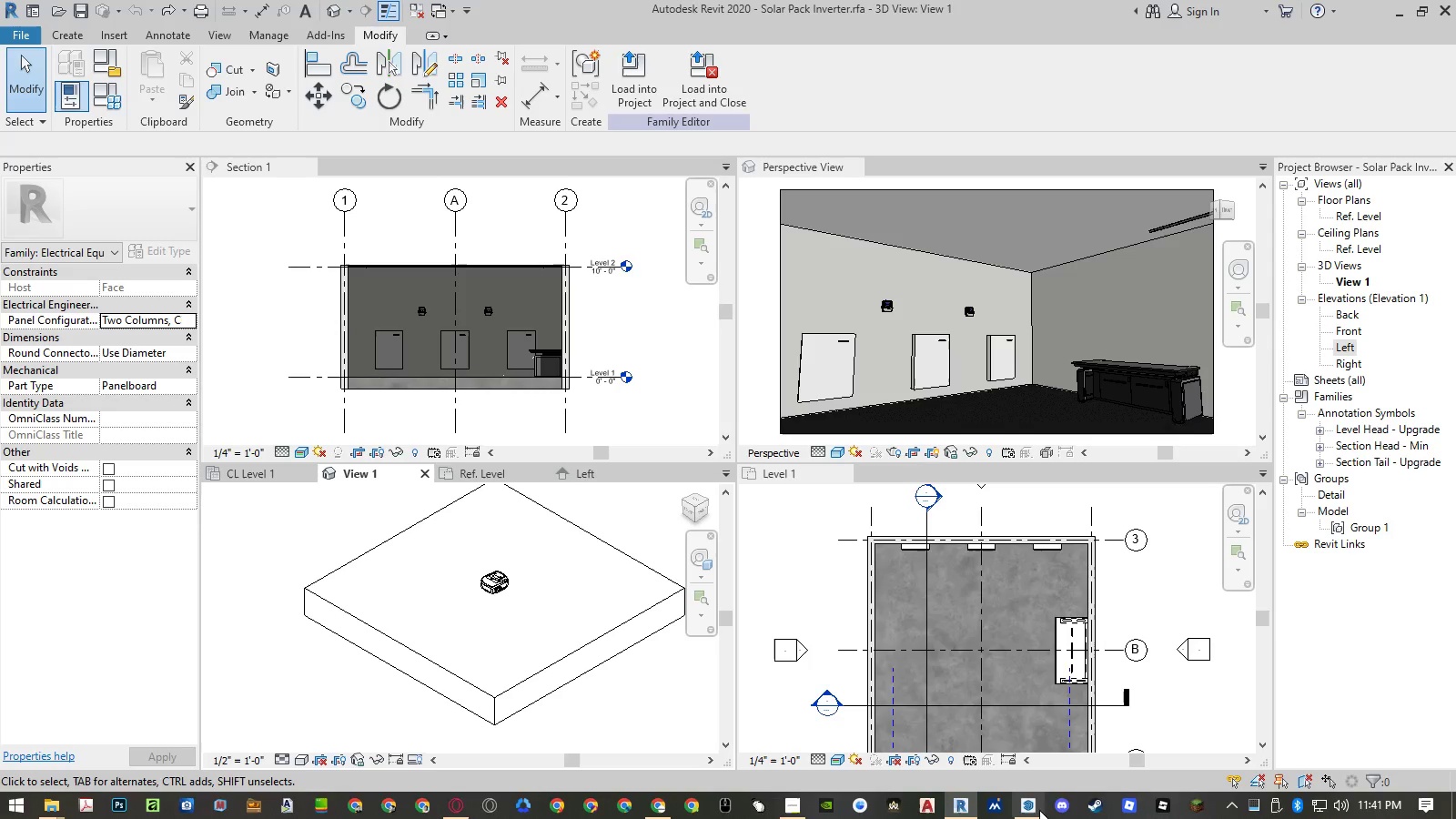 
left_click([1039, 814])
 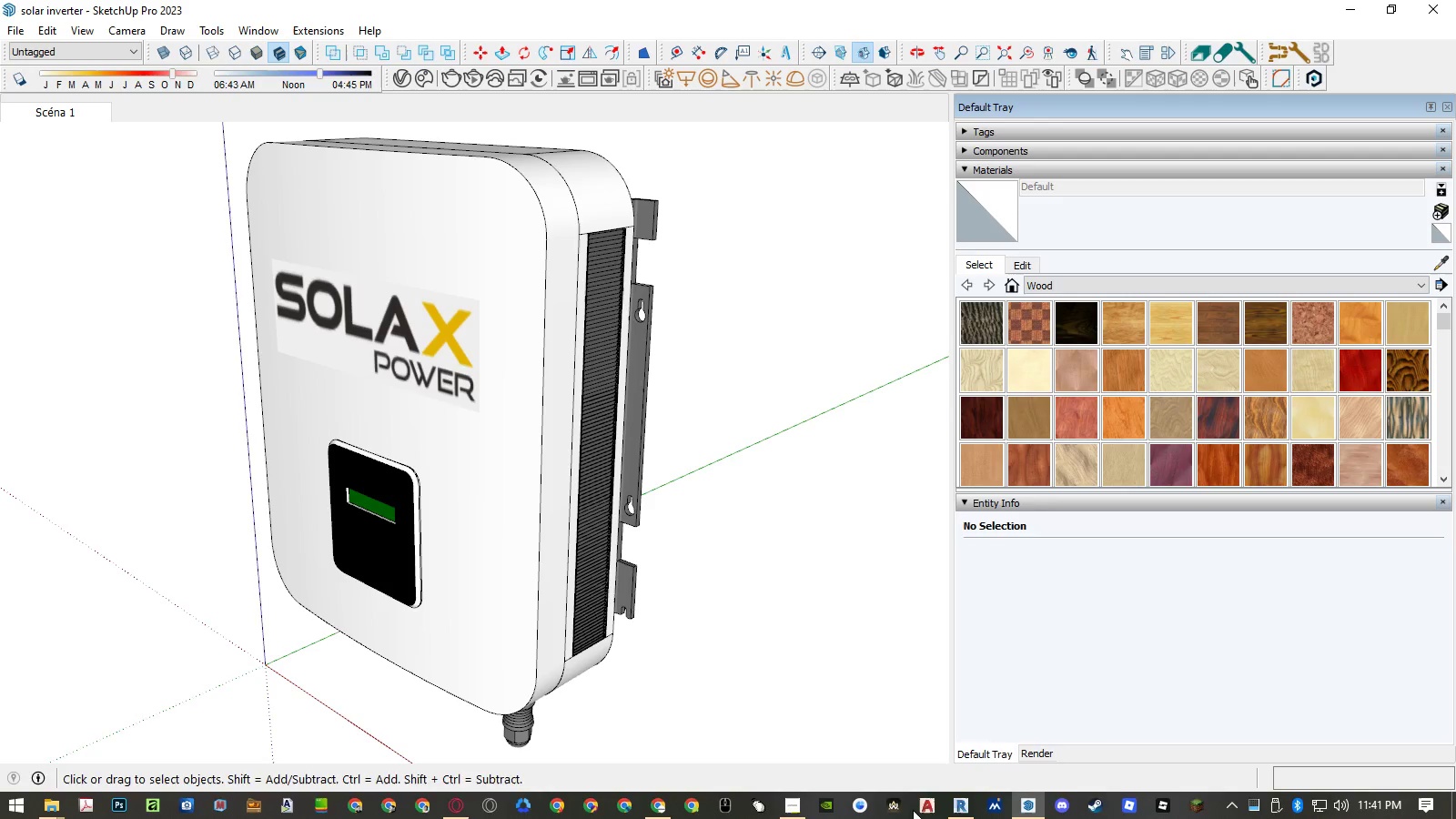 
left_click([955, 808])
 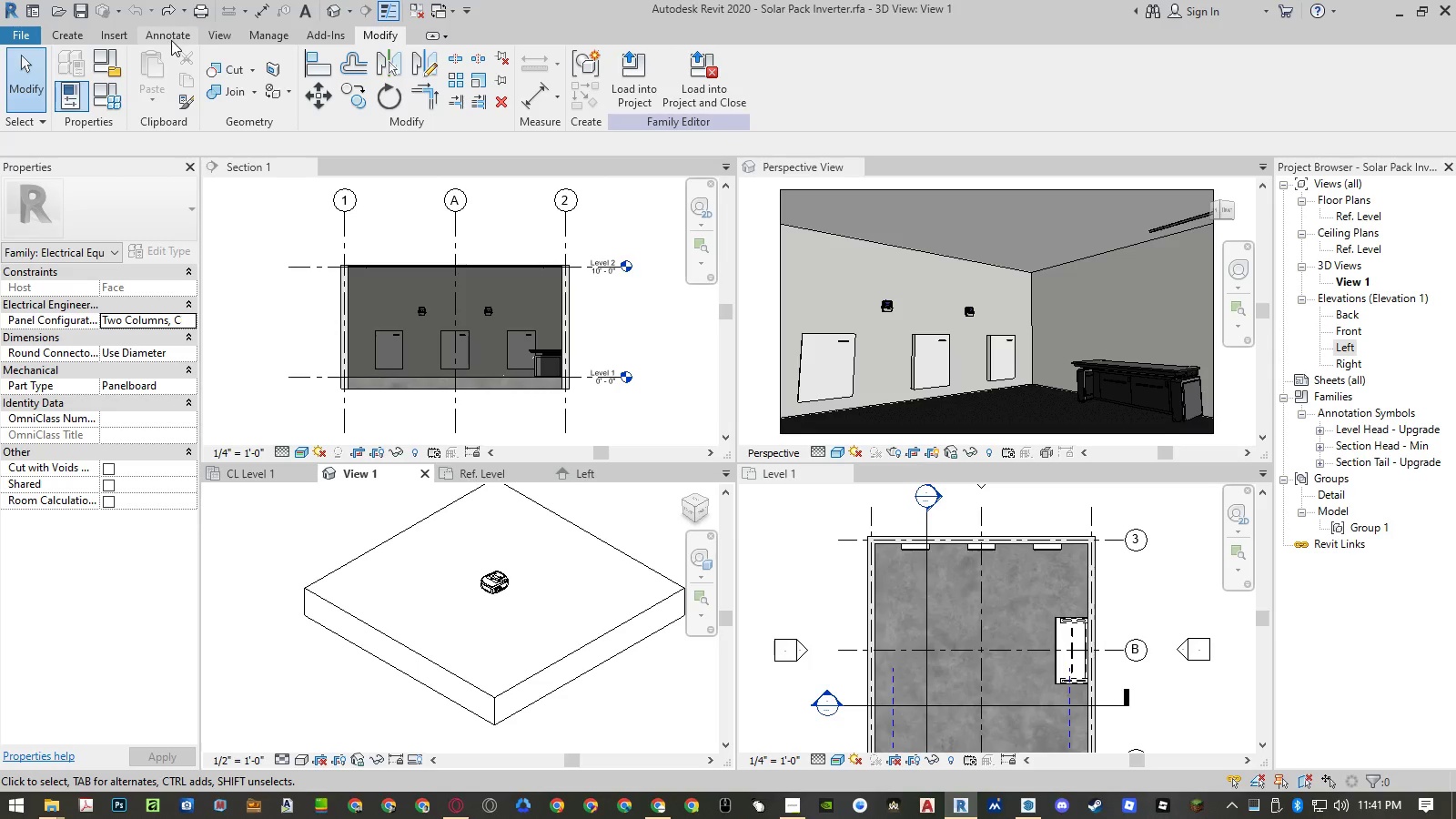 
left_click([117, 33])
 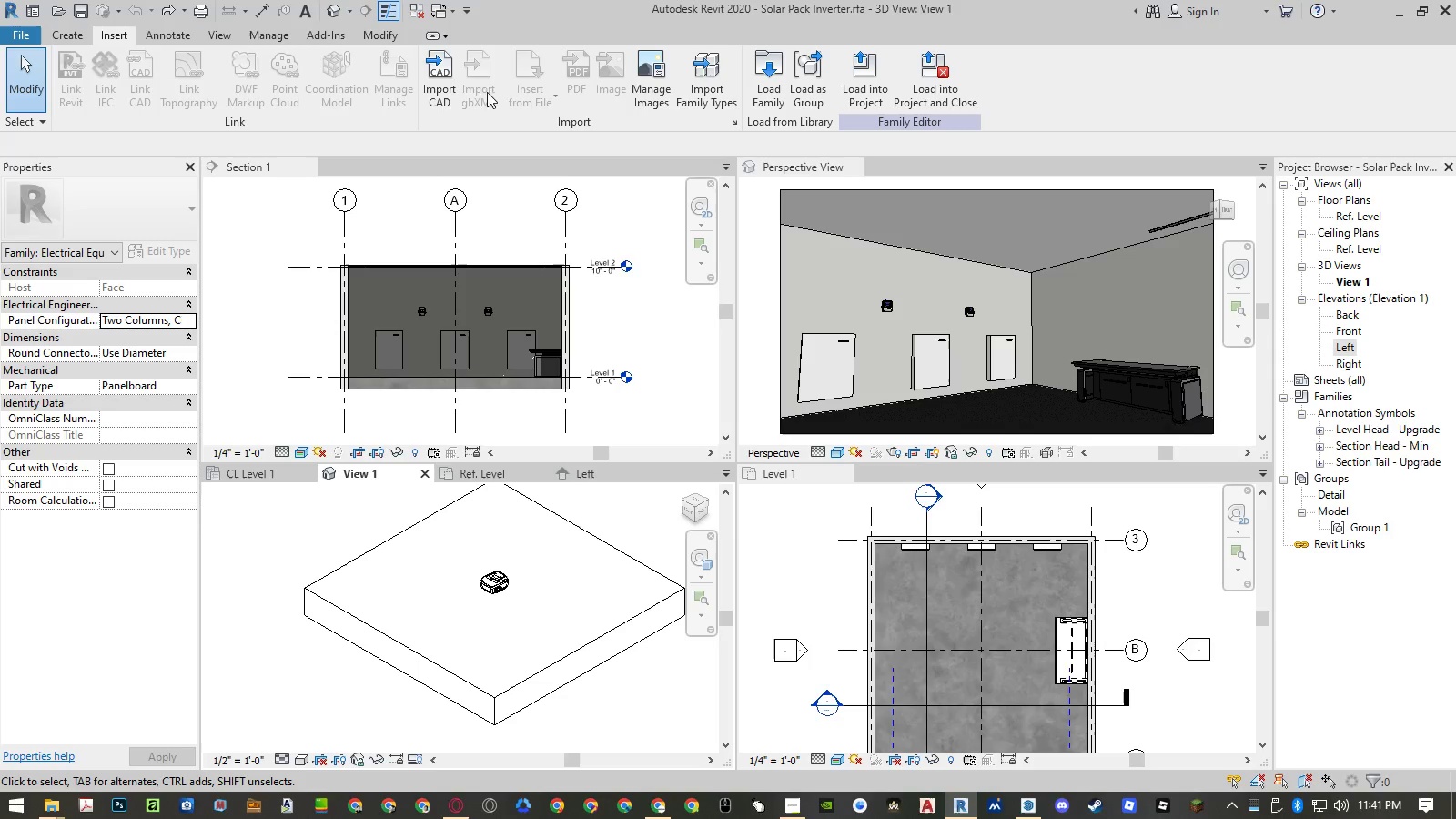 
left_click([450, 94])
 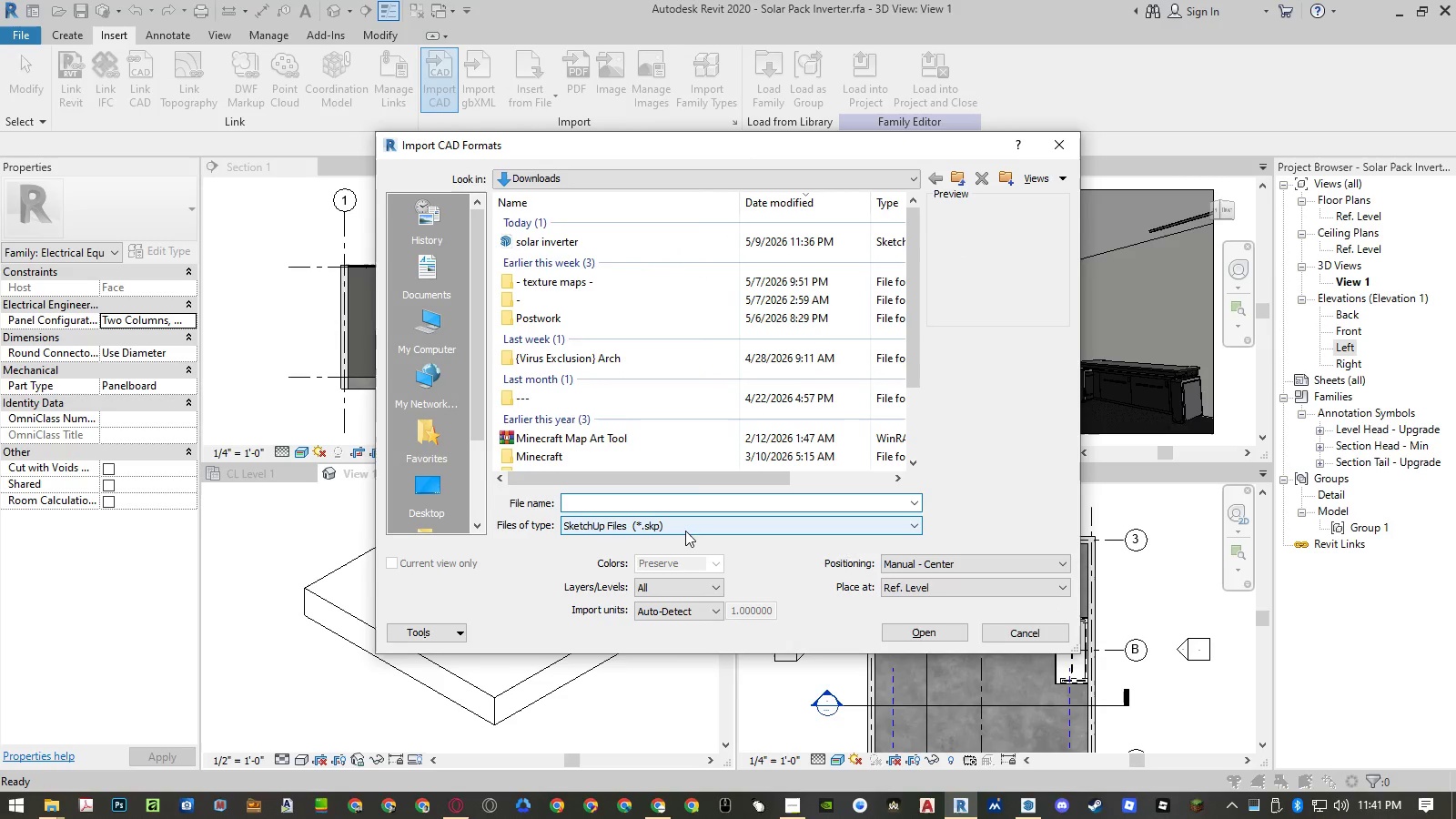 
left_click([682, 561])
 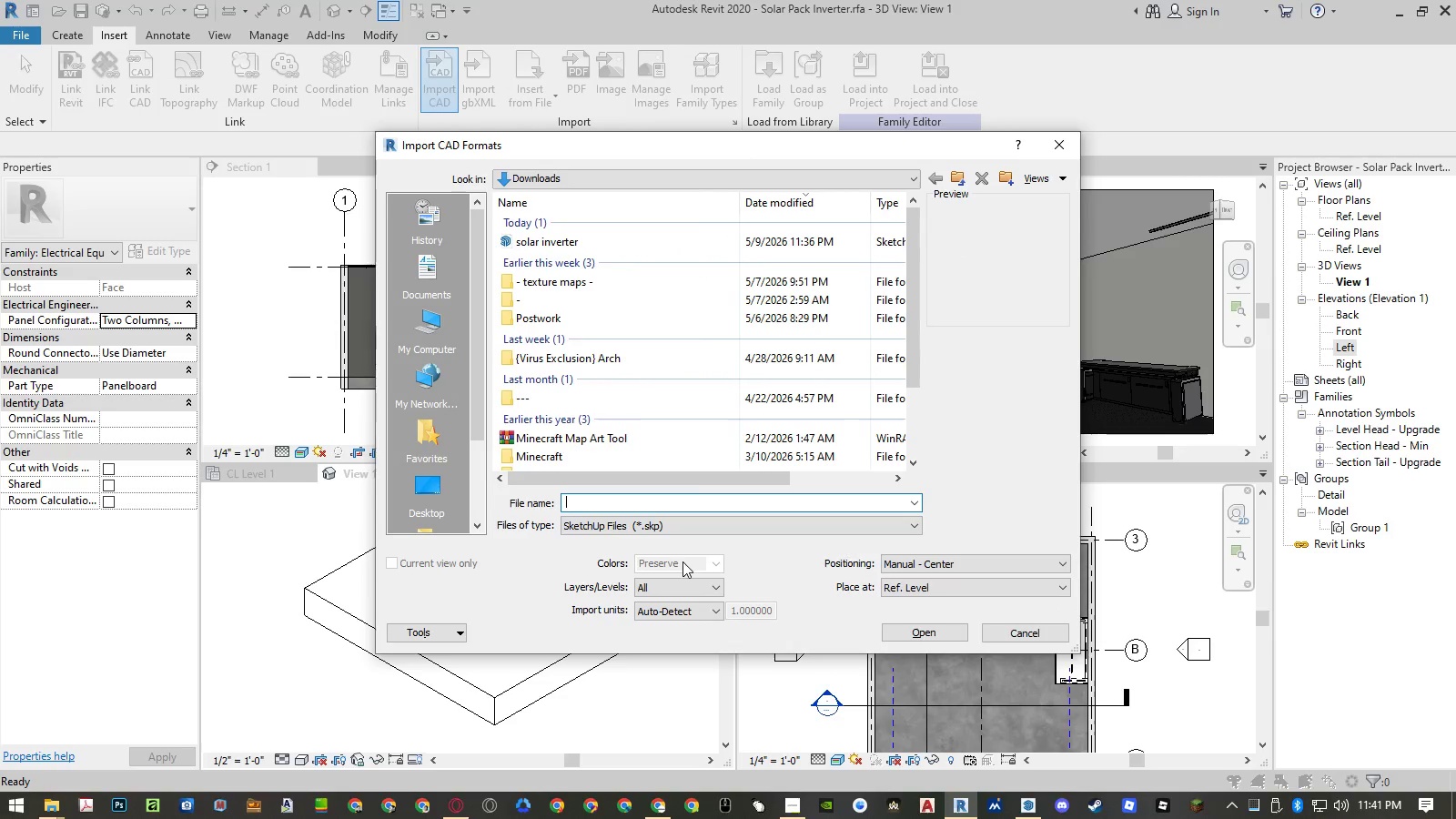 
double_click([715, 562])
 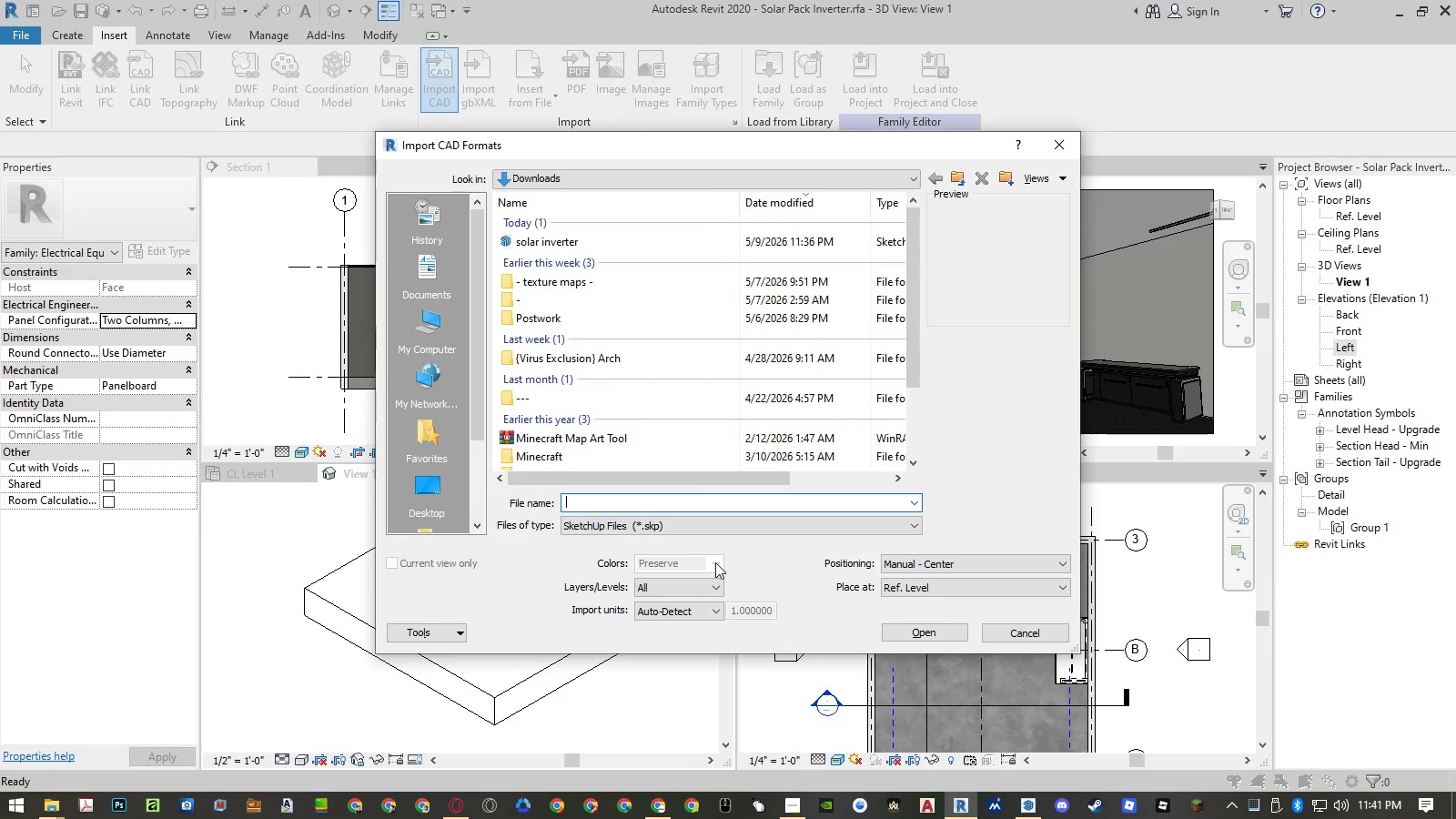 
triple_click([715, 562])
 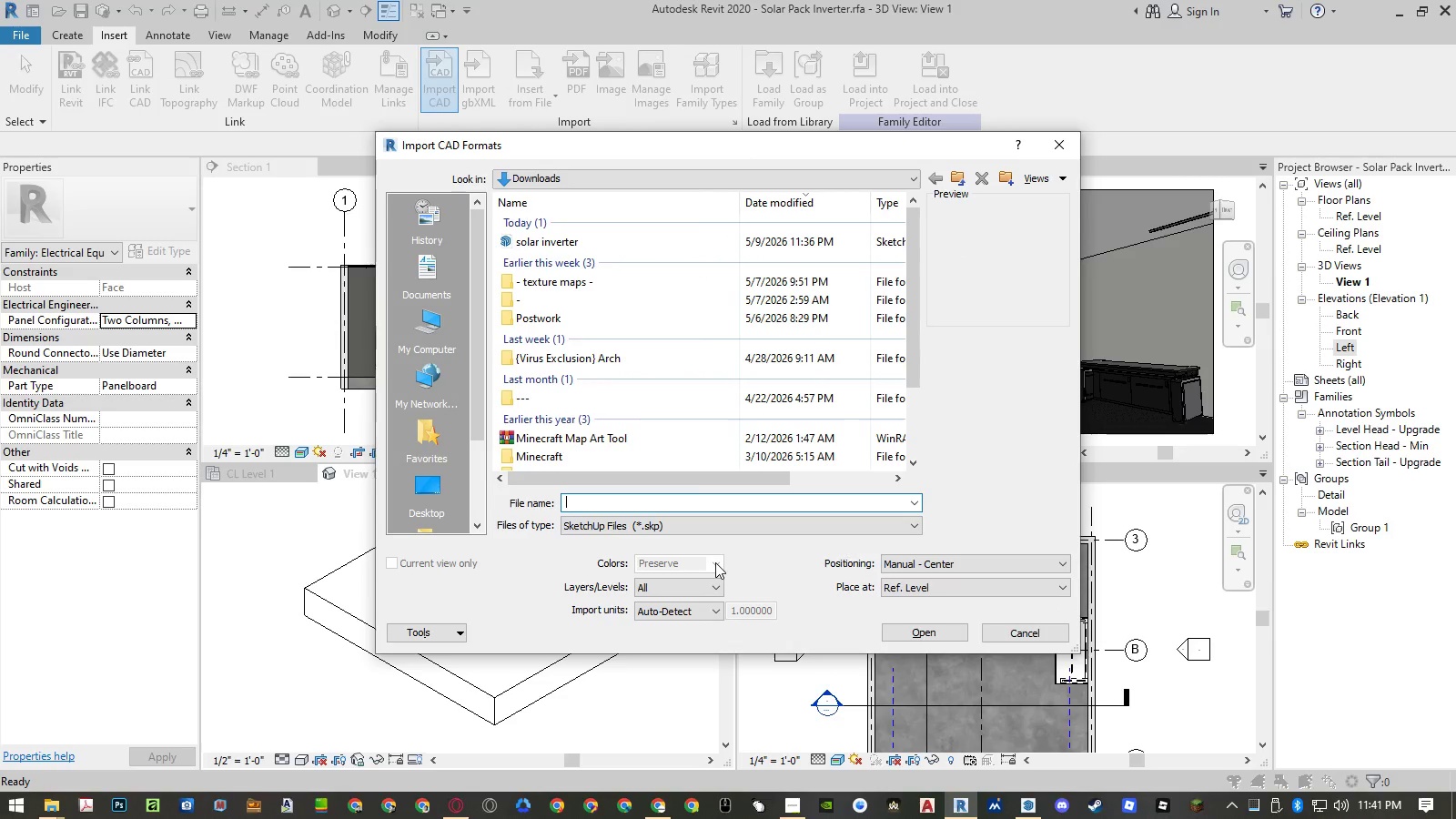 
triple_click([715, 562])
 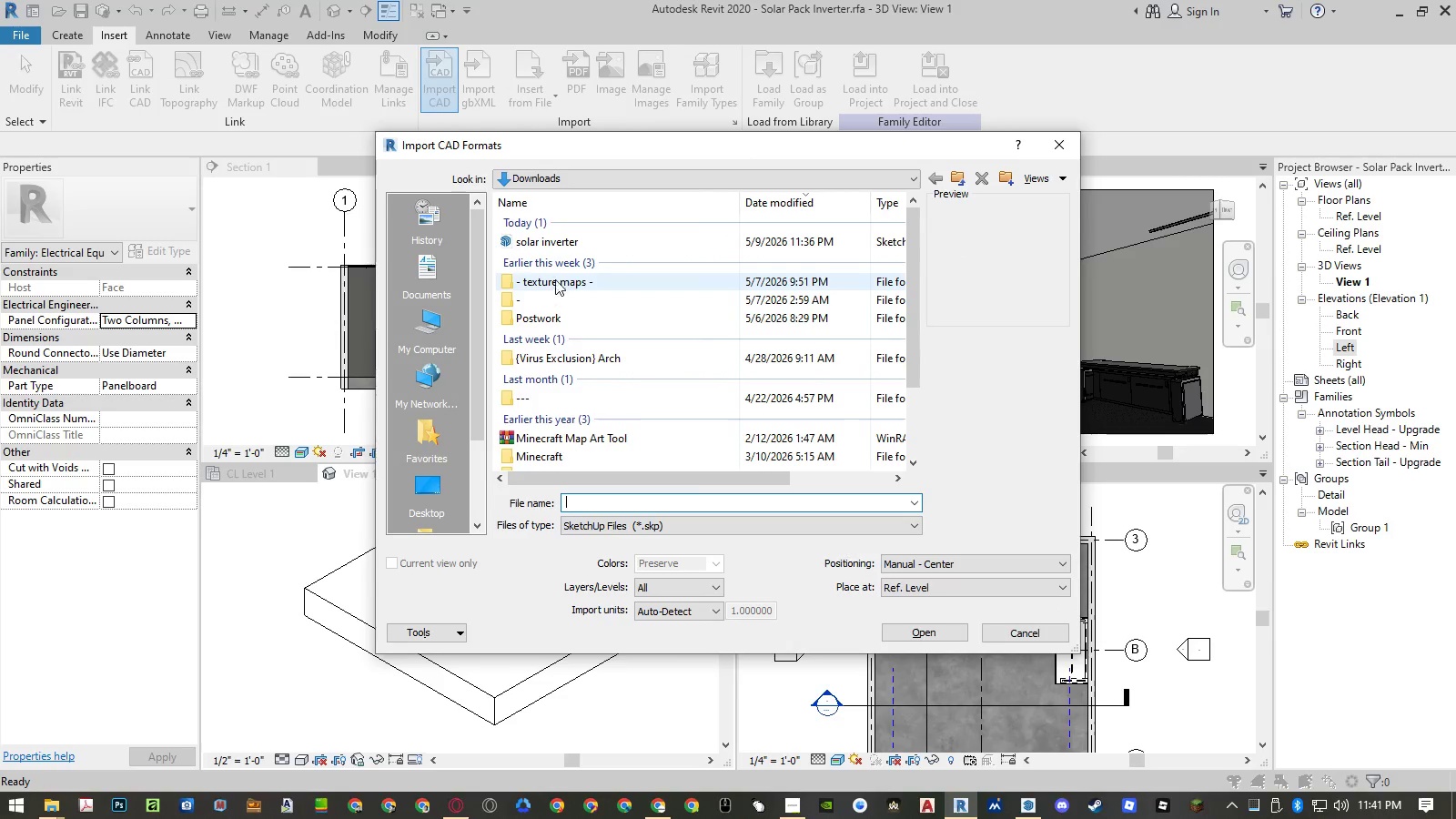 
left_click([553, 241])
 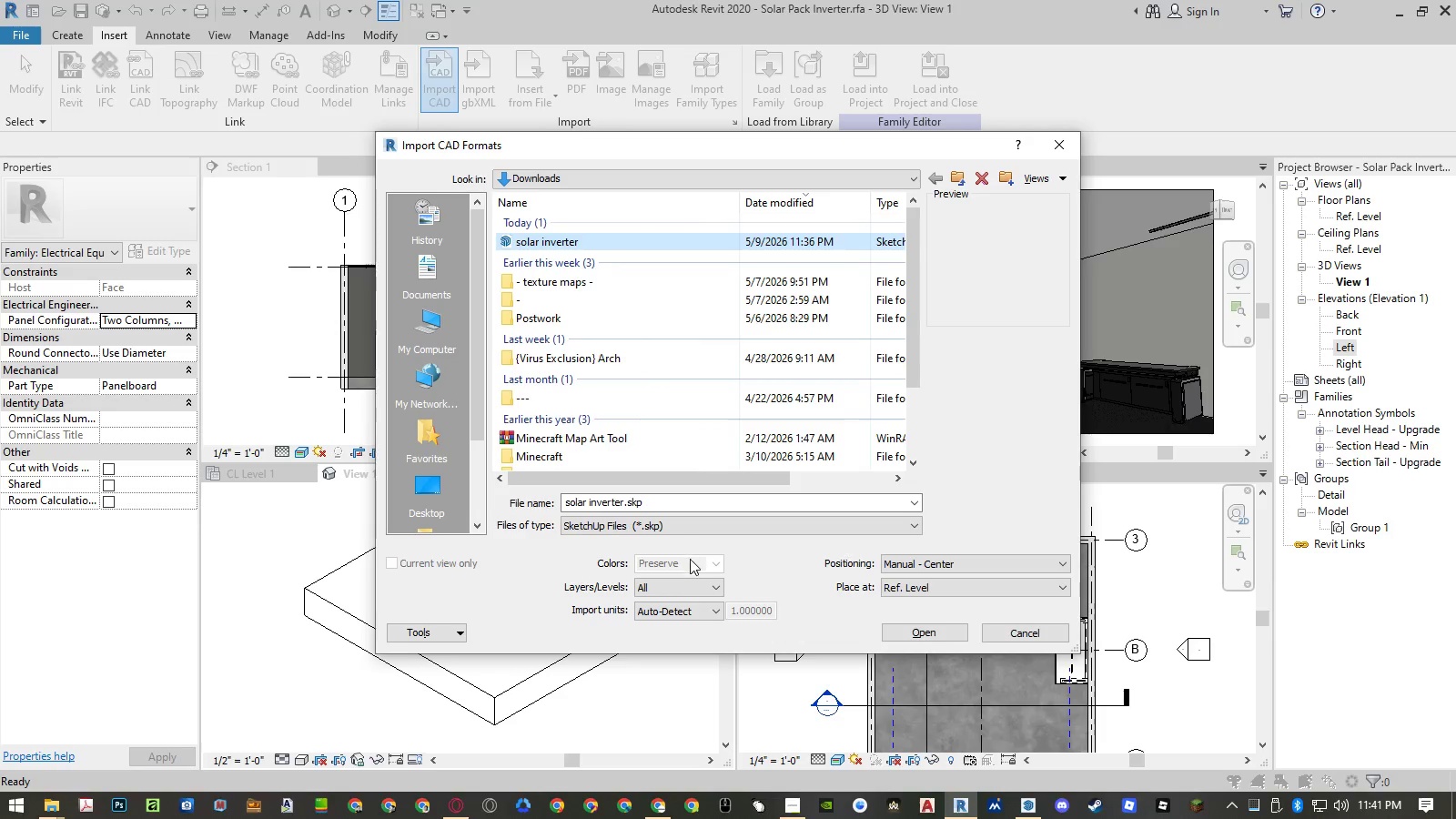 
double_click([692, 560])
 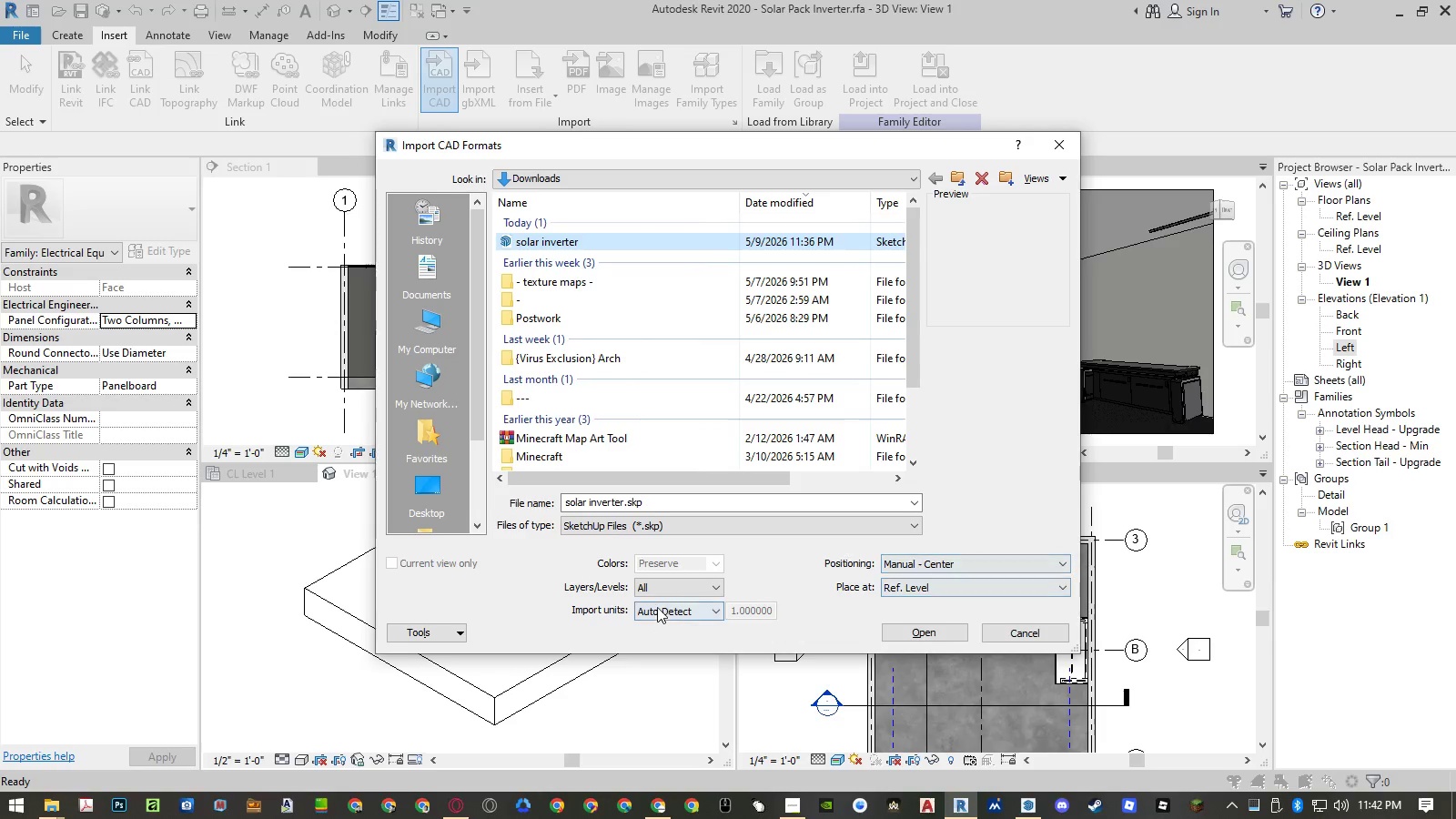 
left_click([657, 594])
 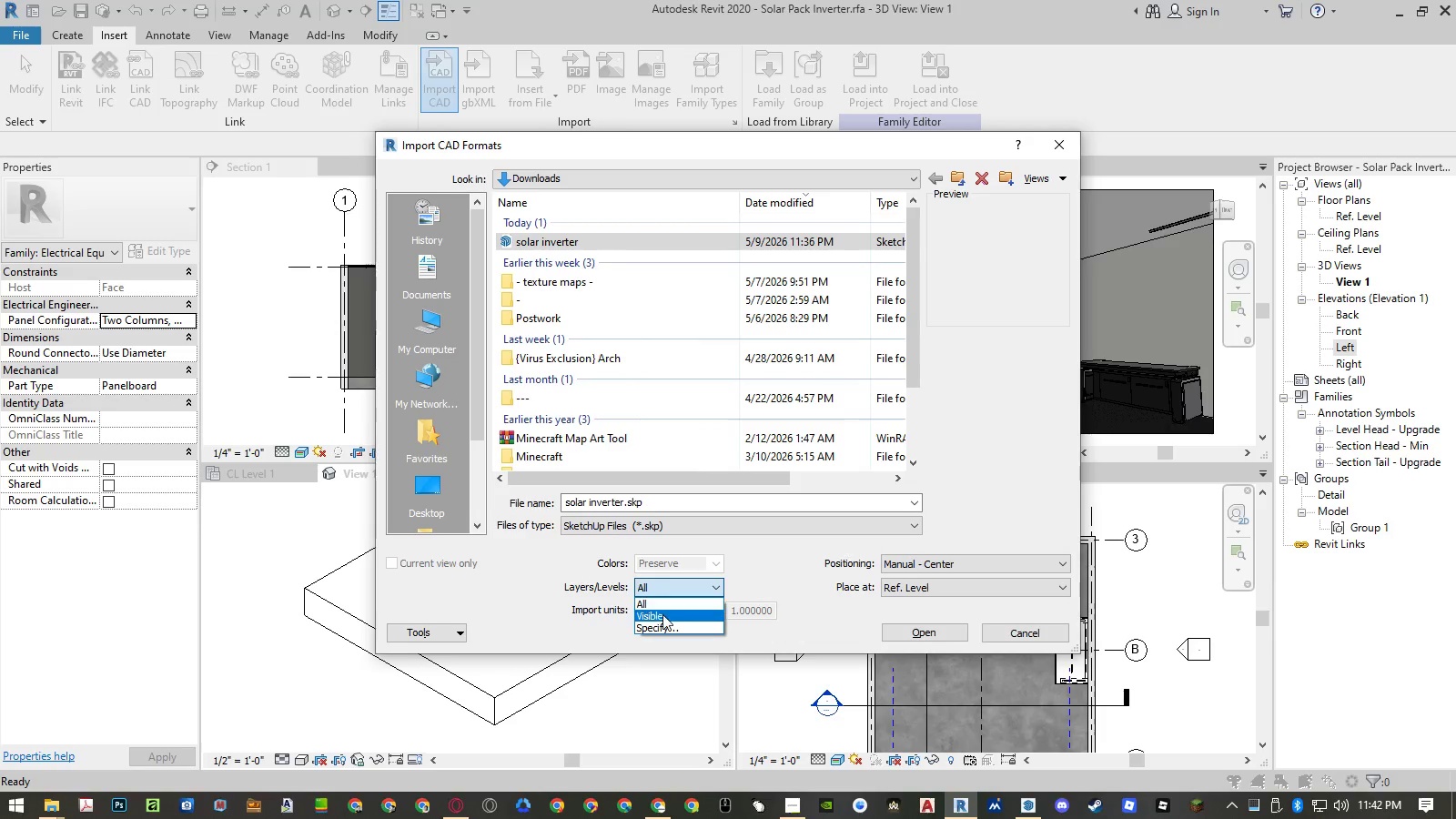 
left_click([662, 625])
 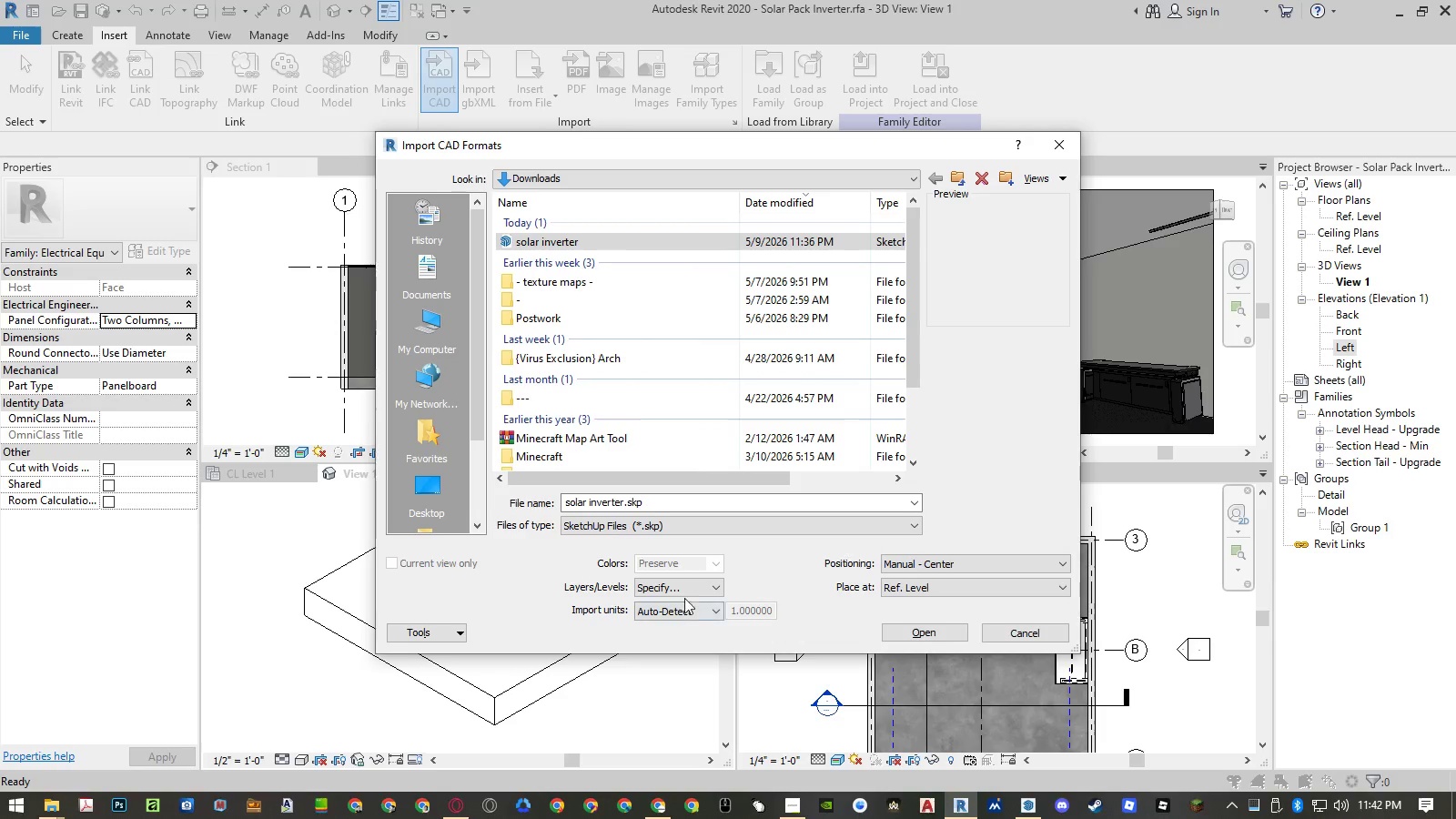 
left_click([691, 587])
 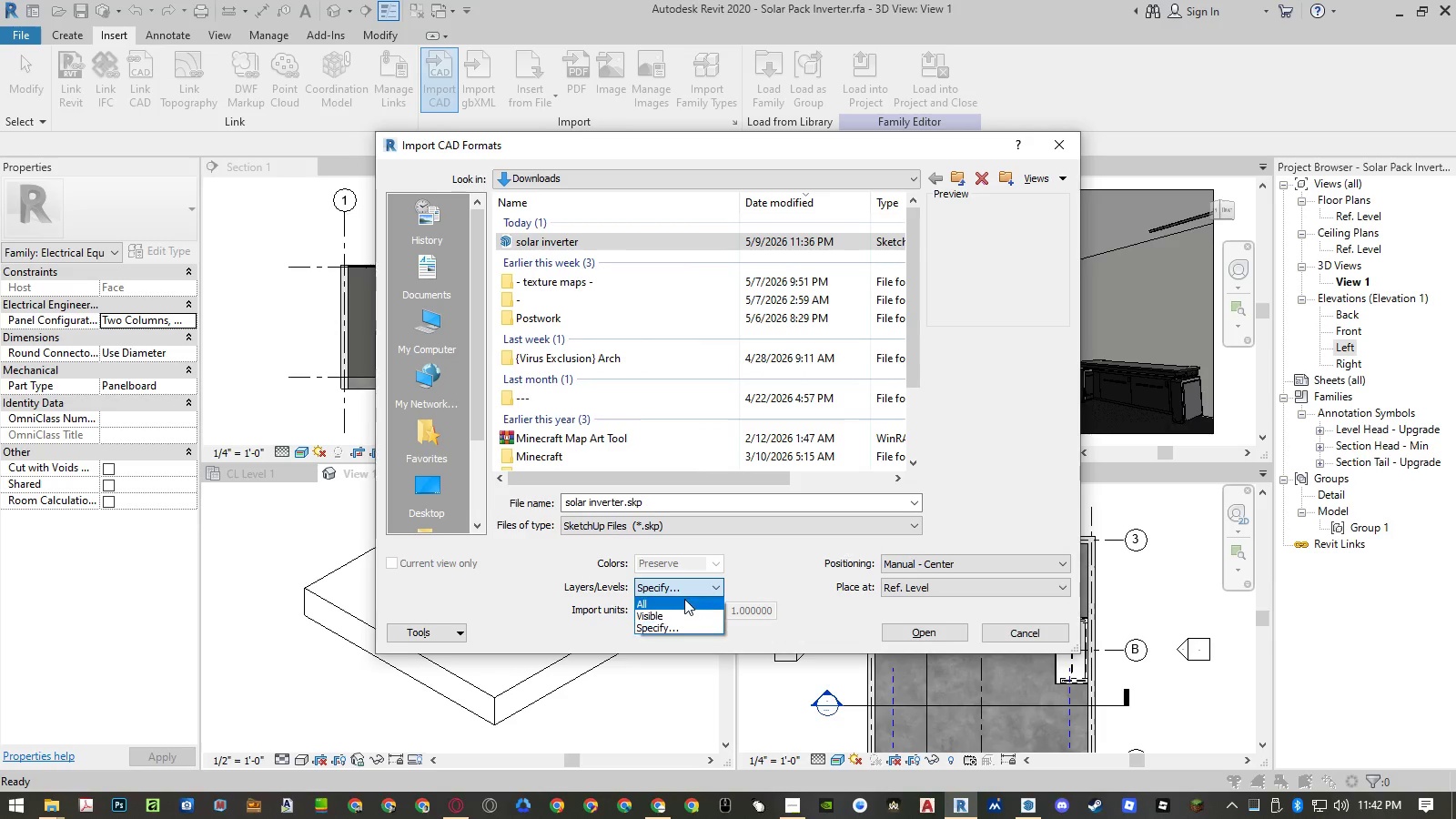 
left_click([683, 600])
 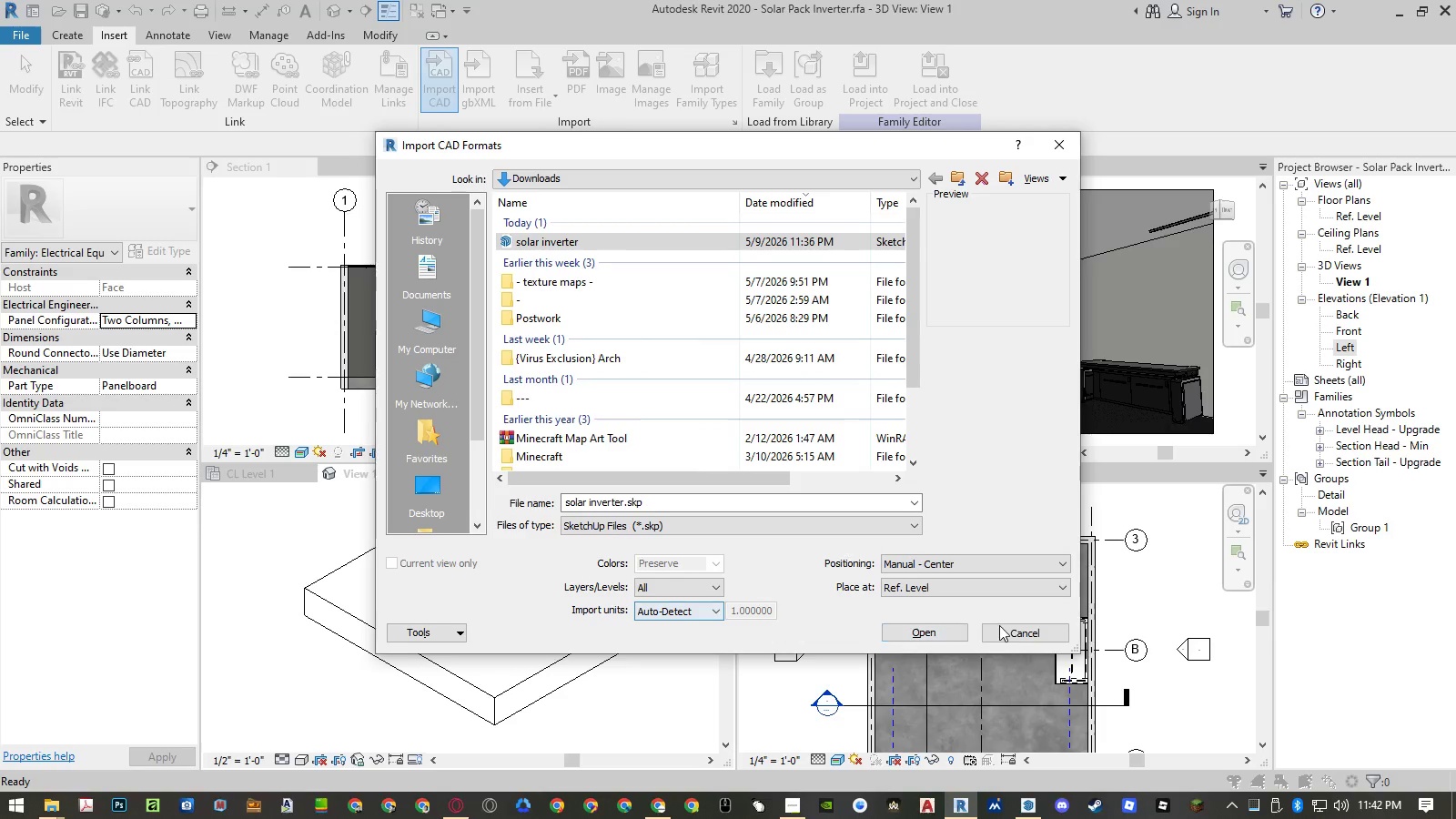 
left_click([1006, 625])
 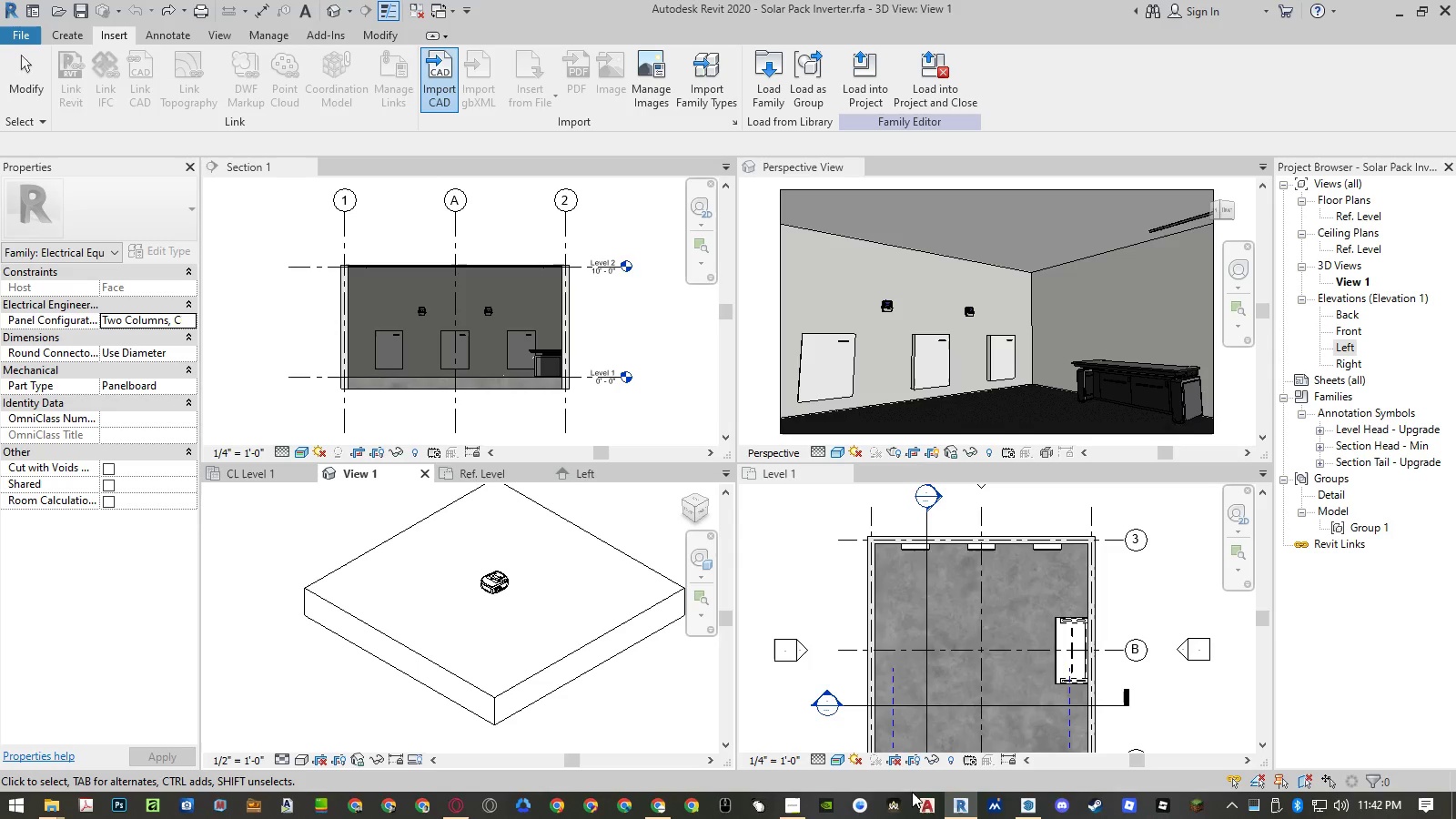 
left_click([1032, 801])
 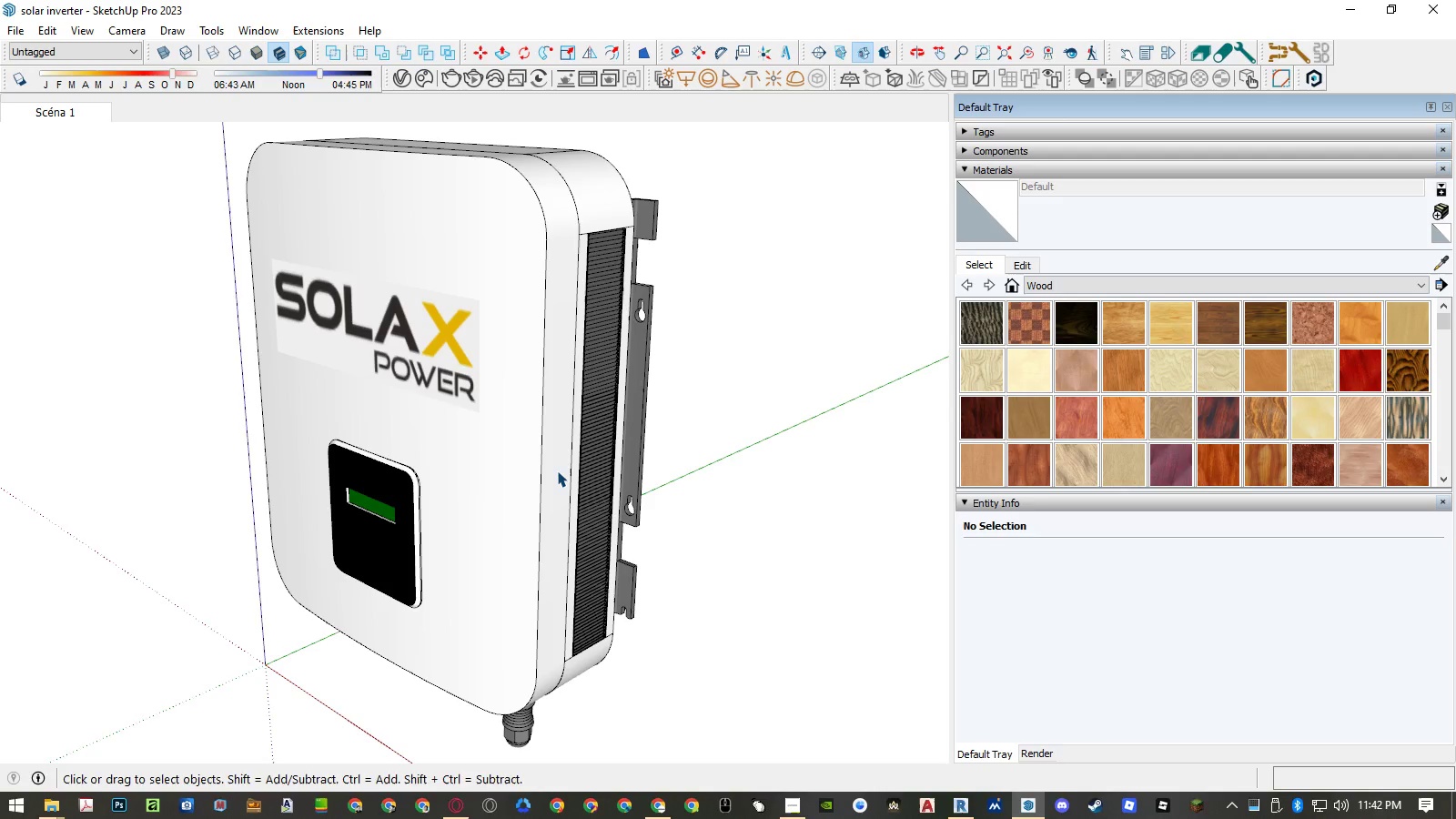 
left_click([555, 454])
 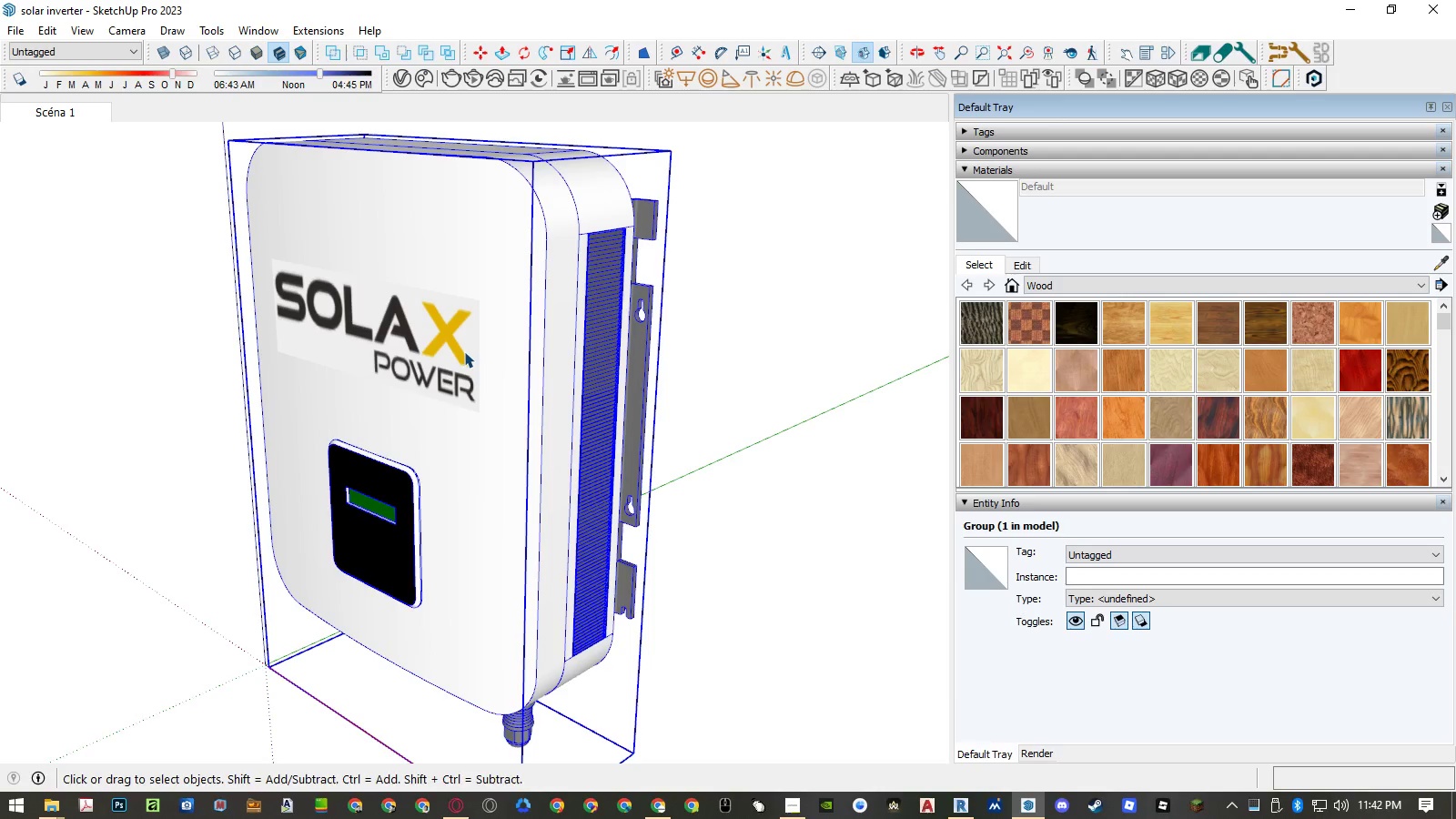 
right_click([464, 351])
 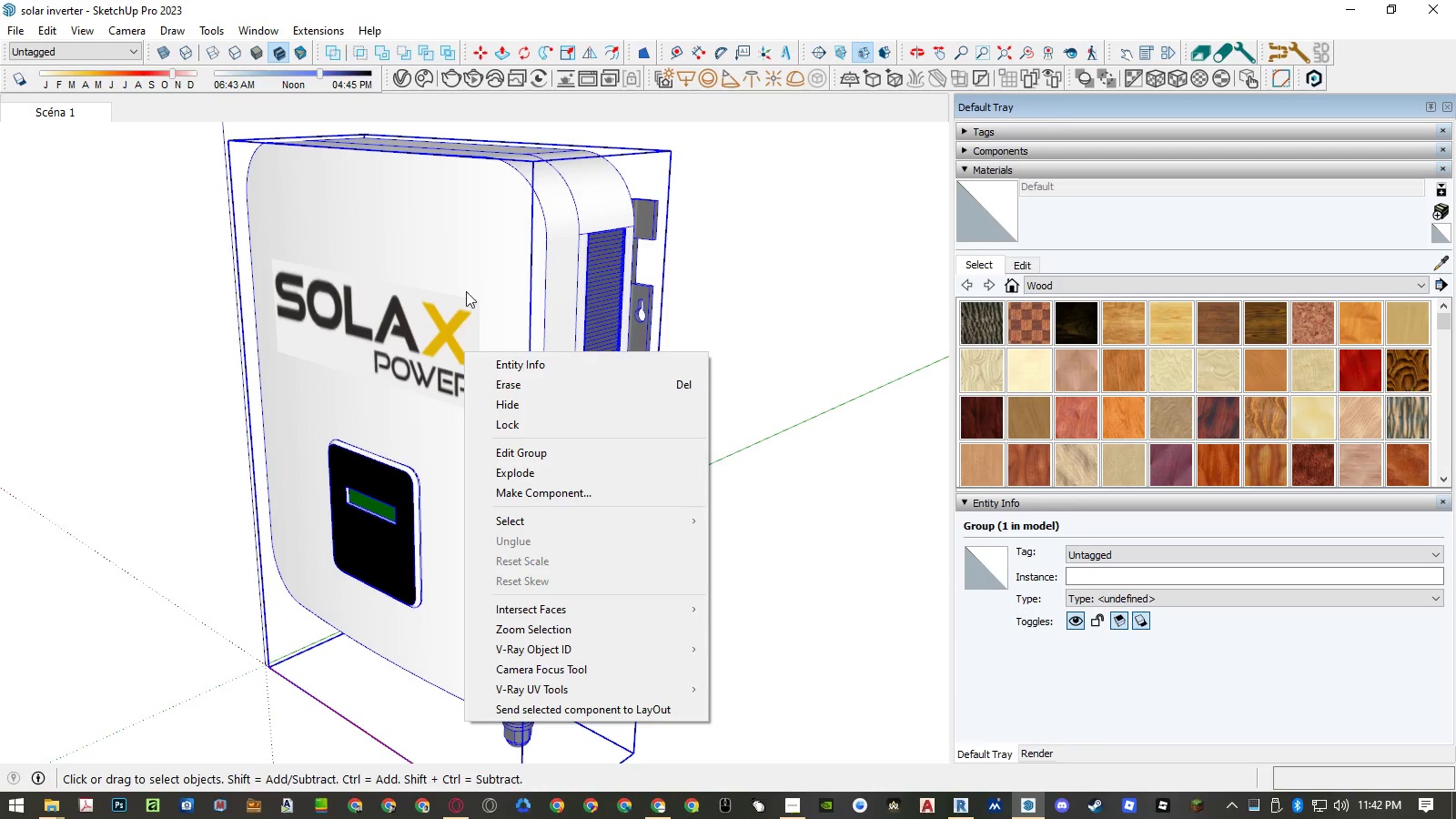 
double_click([553, 276])
 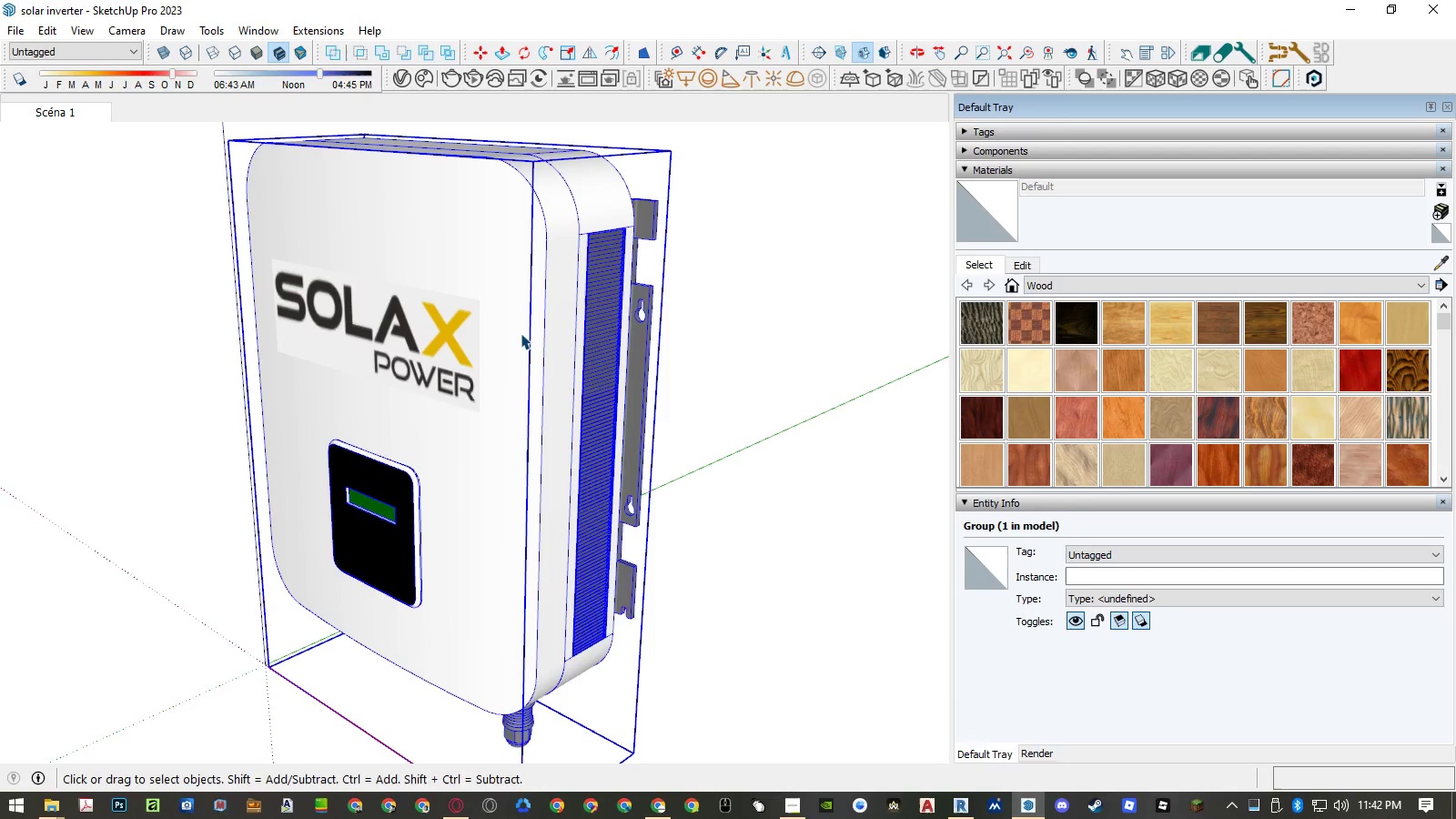 
double_click([521, 333])
 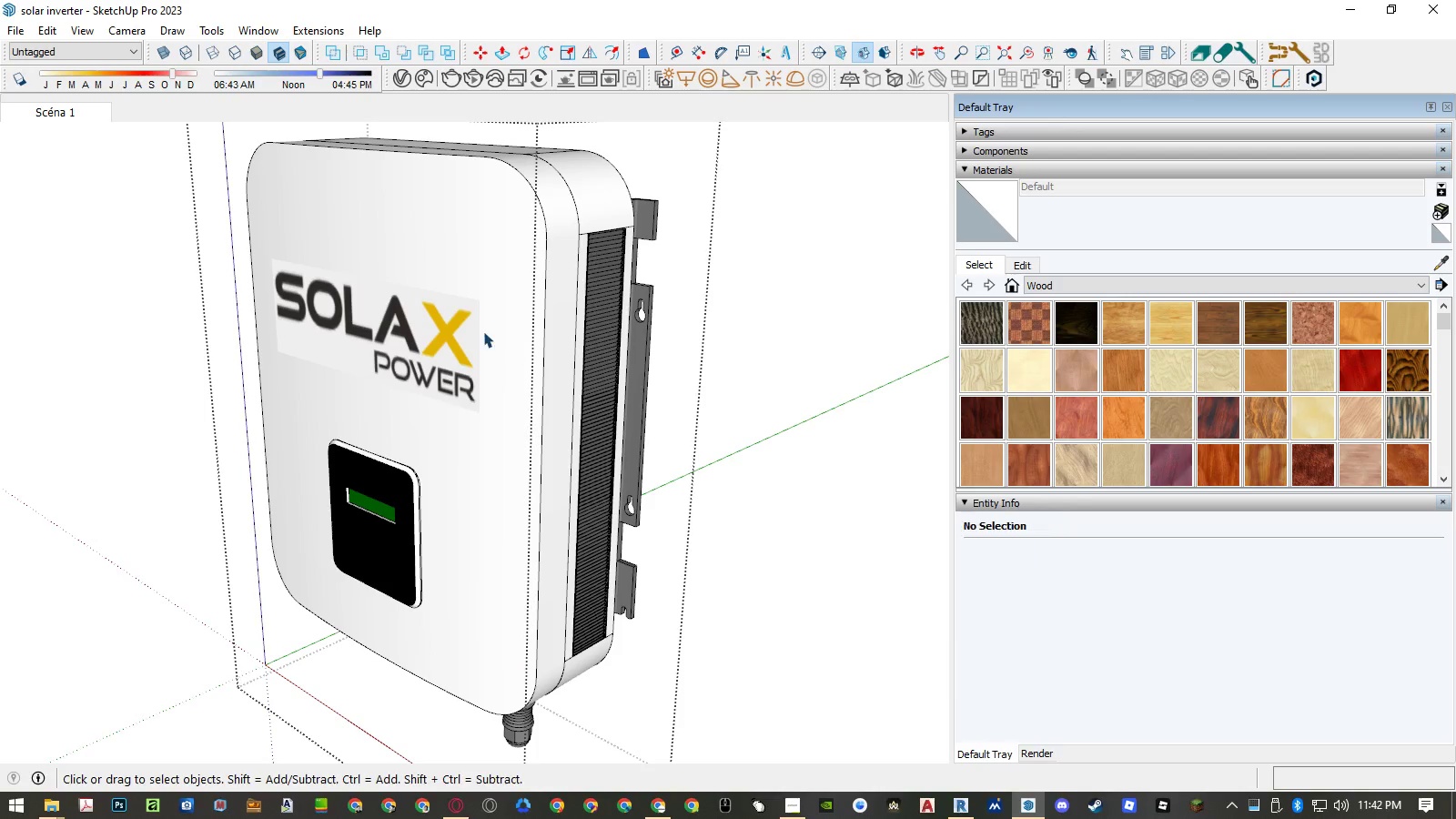 
left_click([473, 330])
 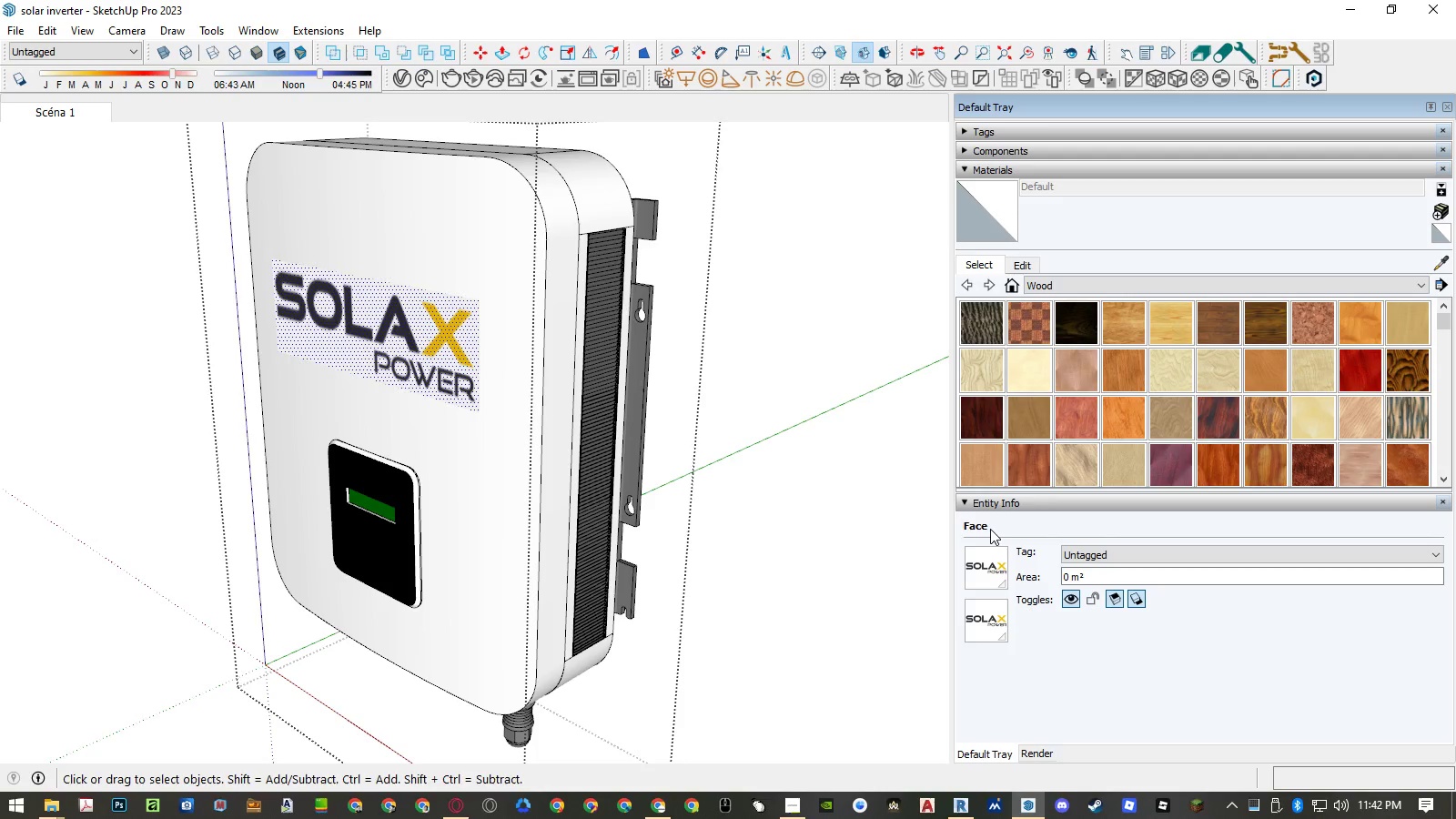 
wait(5.81)
 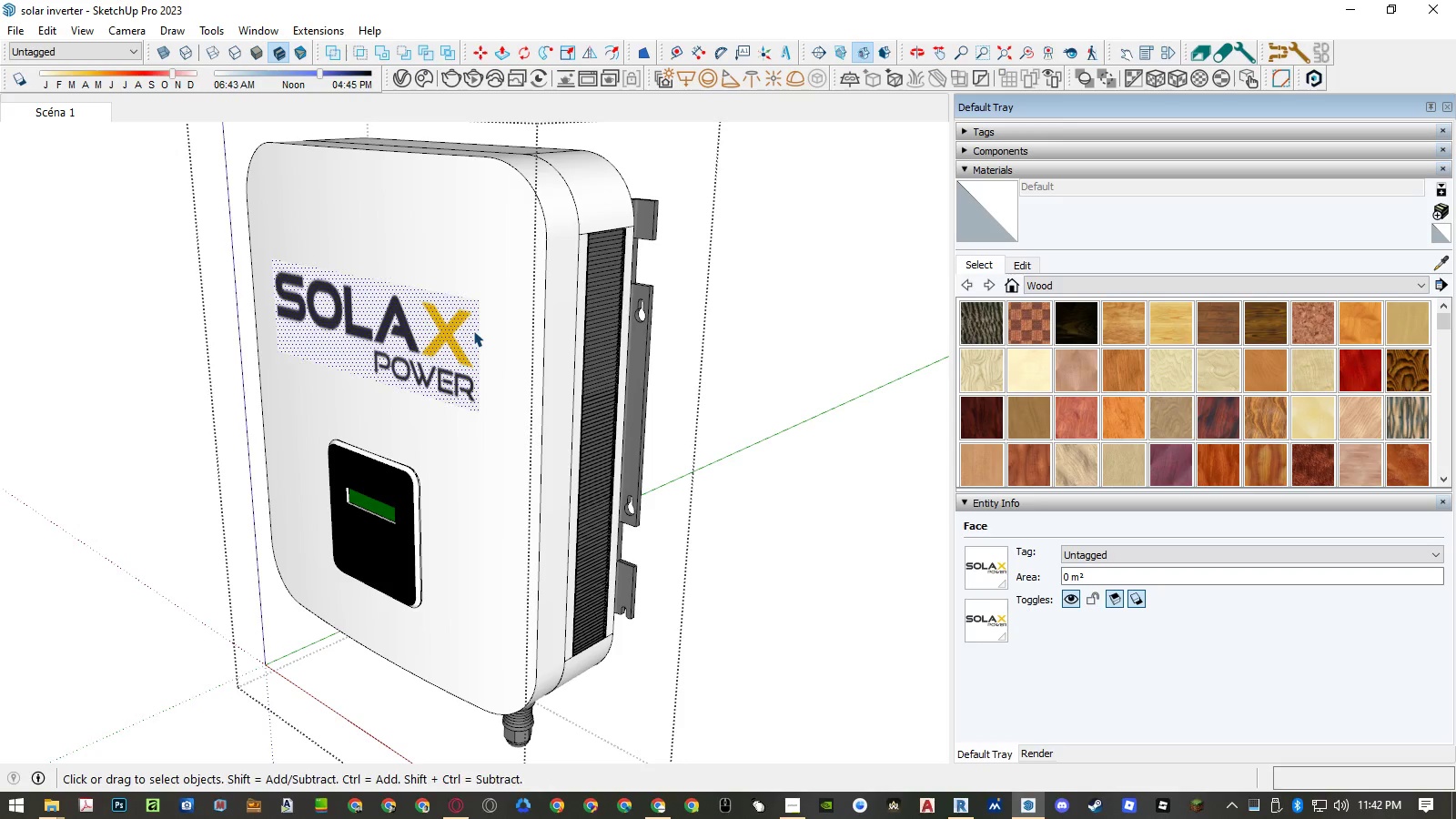 
left_click([1011, 285])
 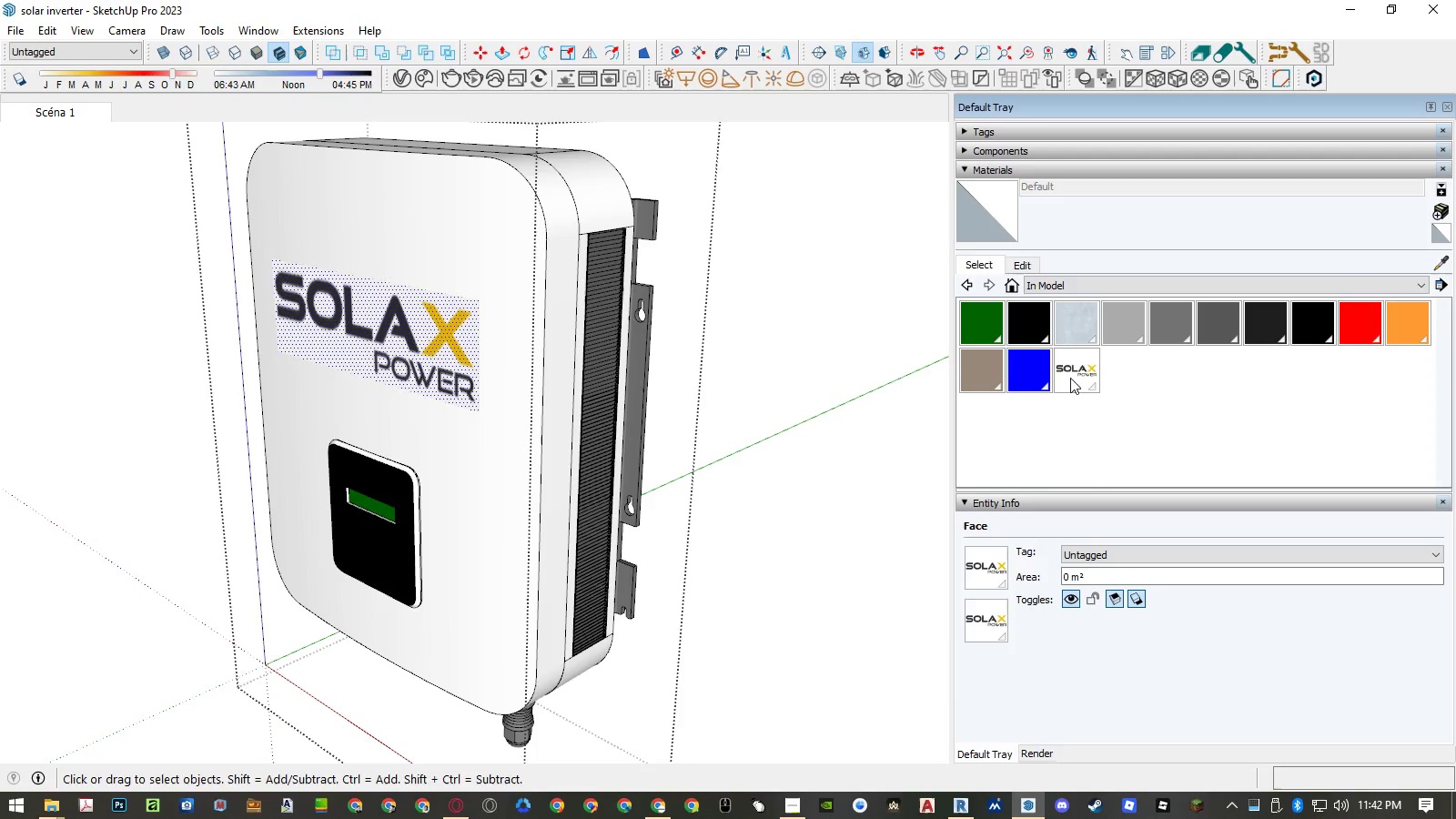 
right_click([1070, 378])
 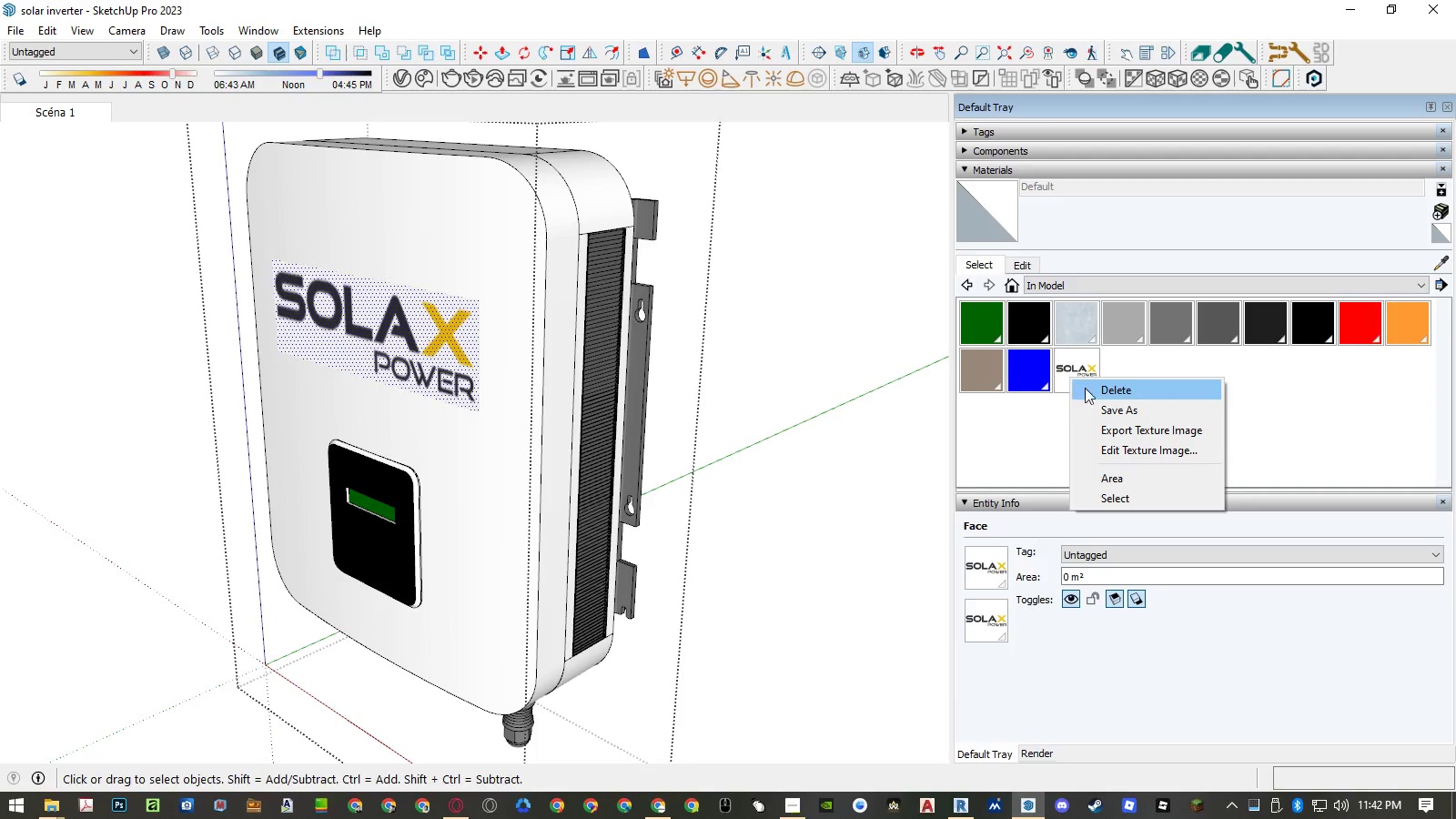 
left_click([1092, 390])
 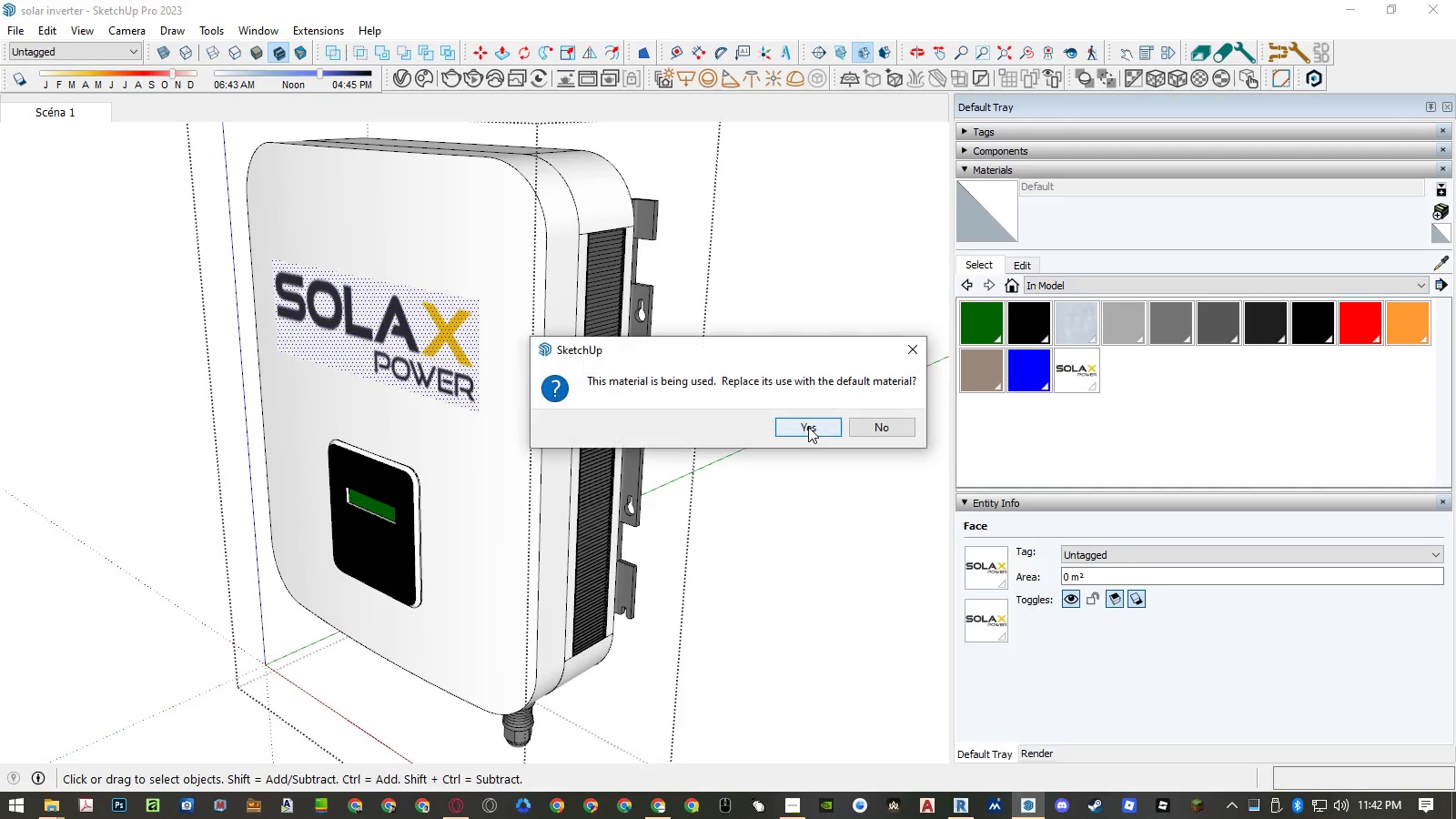 
left_click([808, 427])
 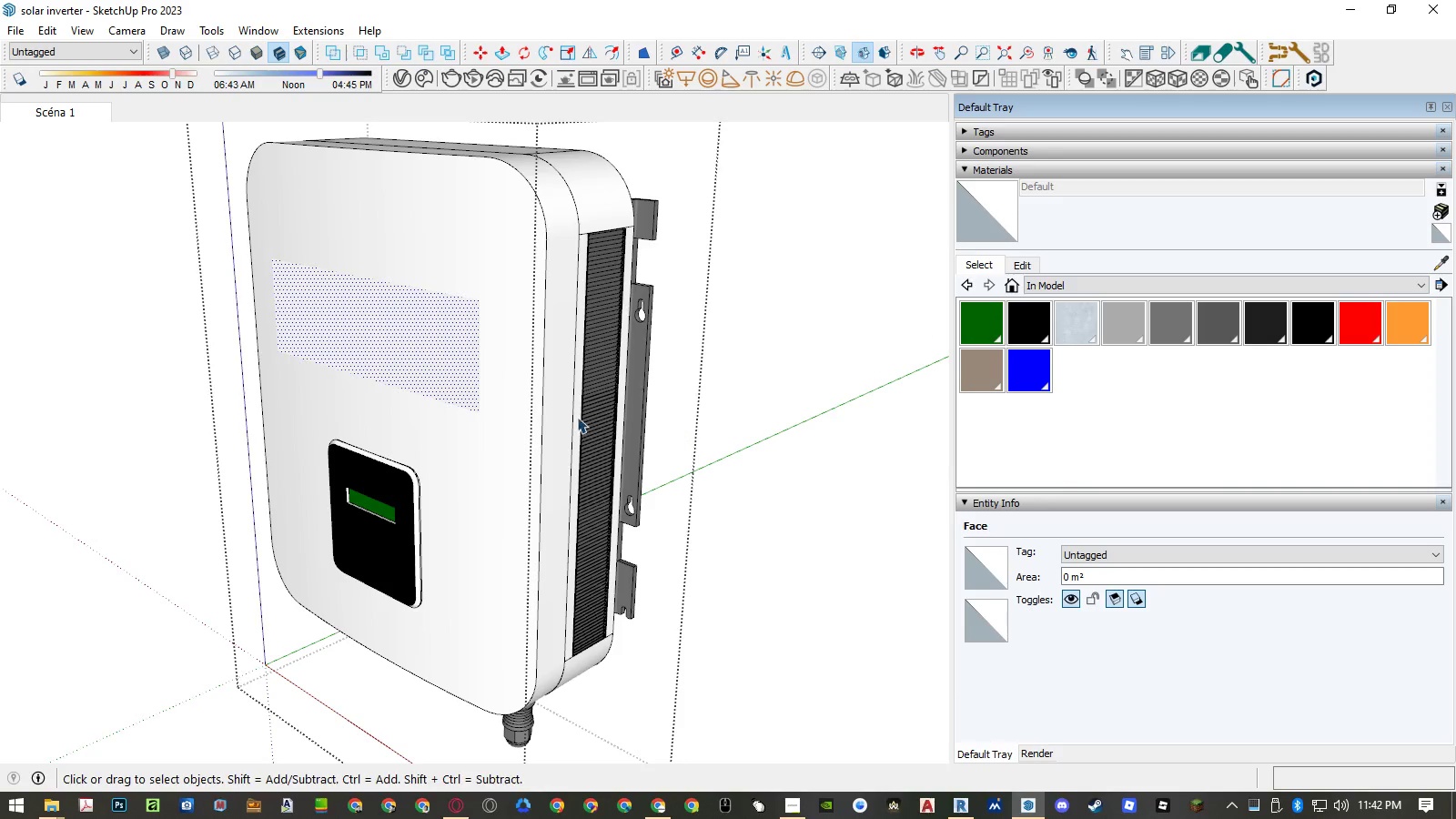 
left_click([433, 420])
 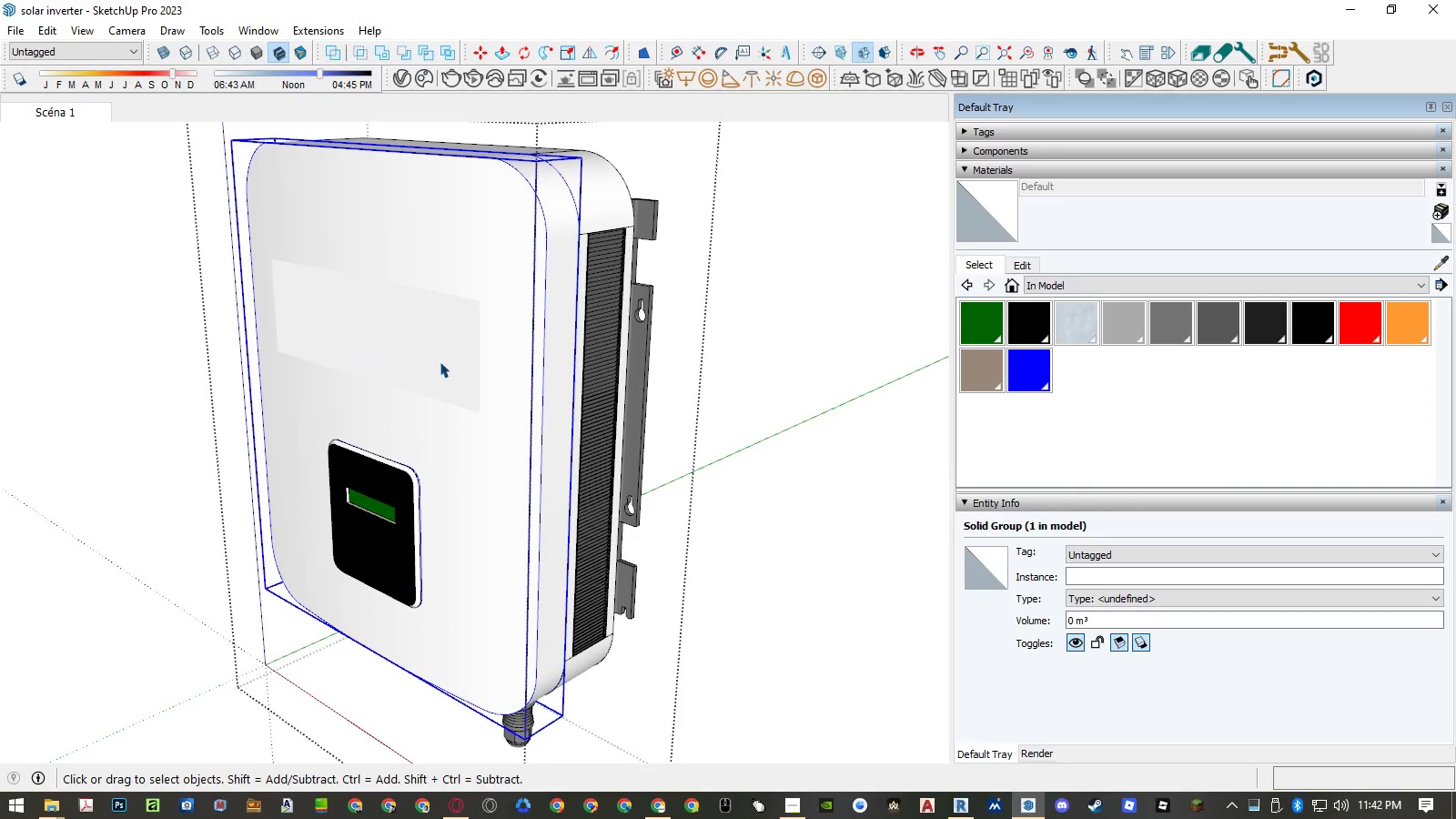 
left_click([440, 358])
 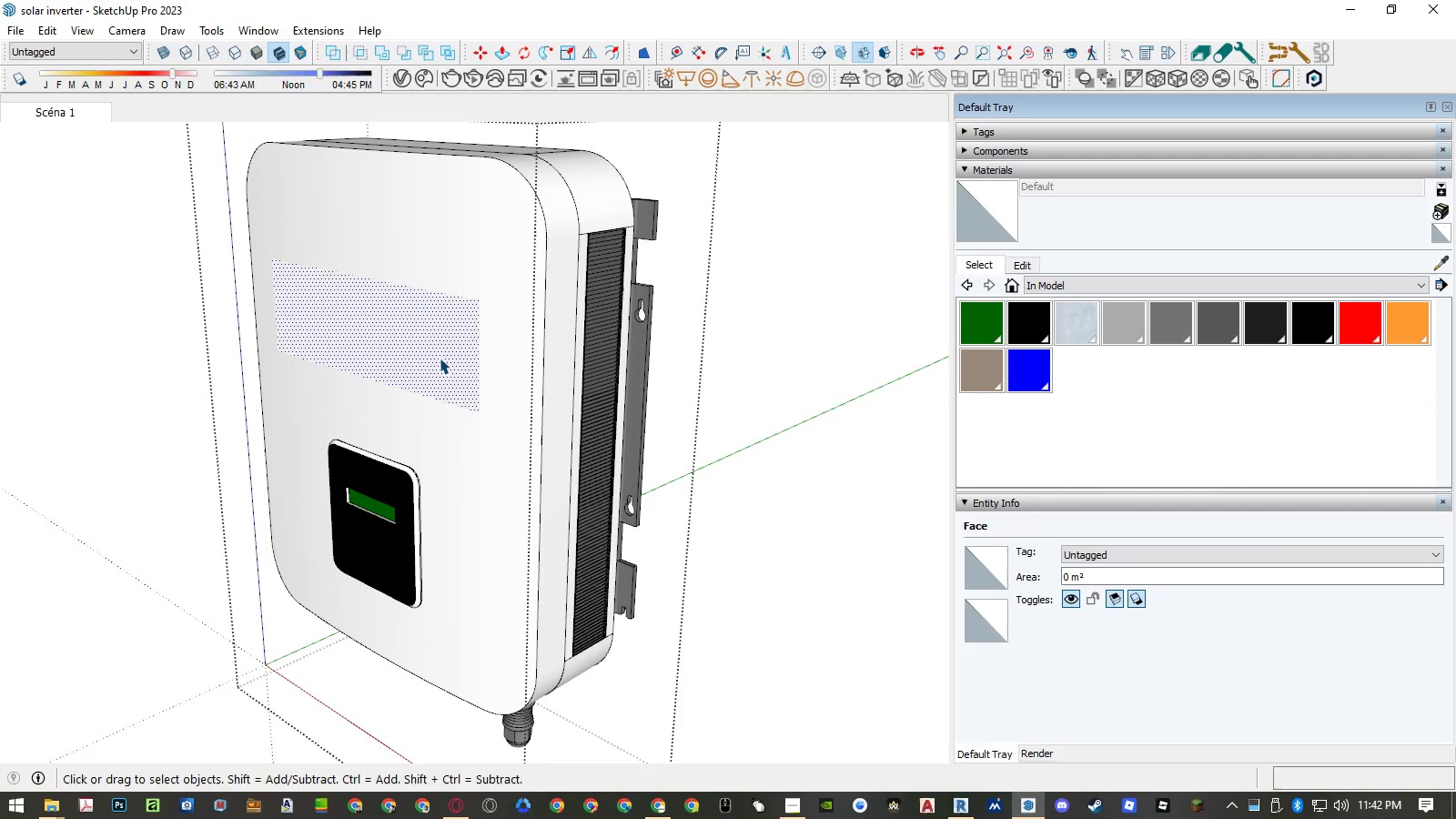 
left_click([432, 402])
 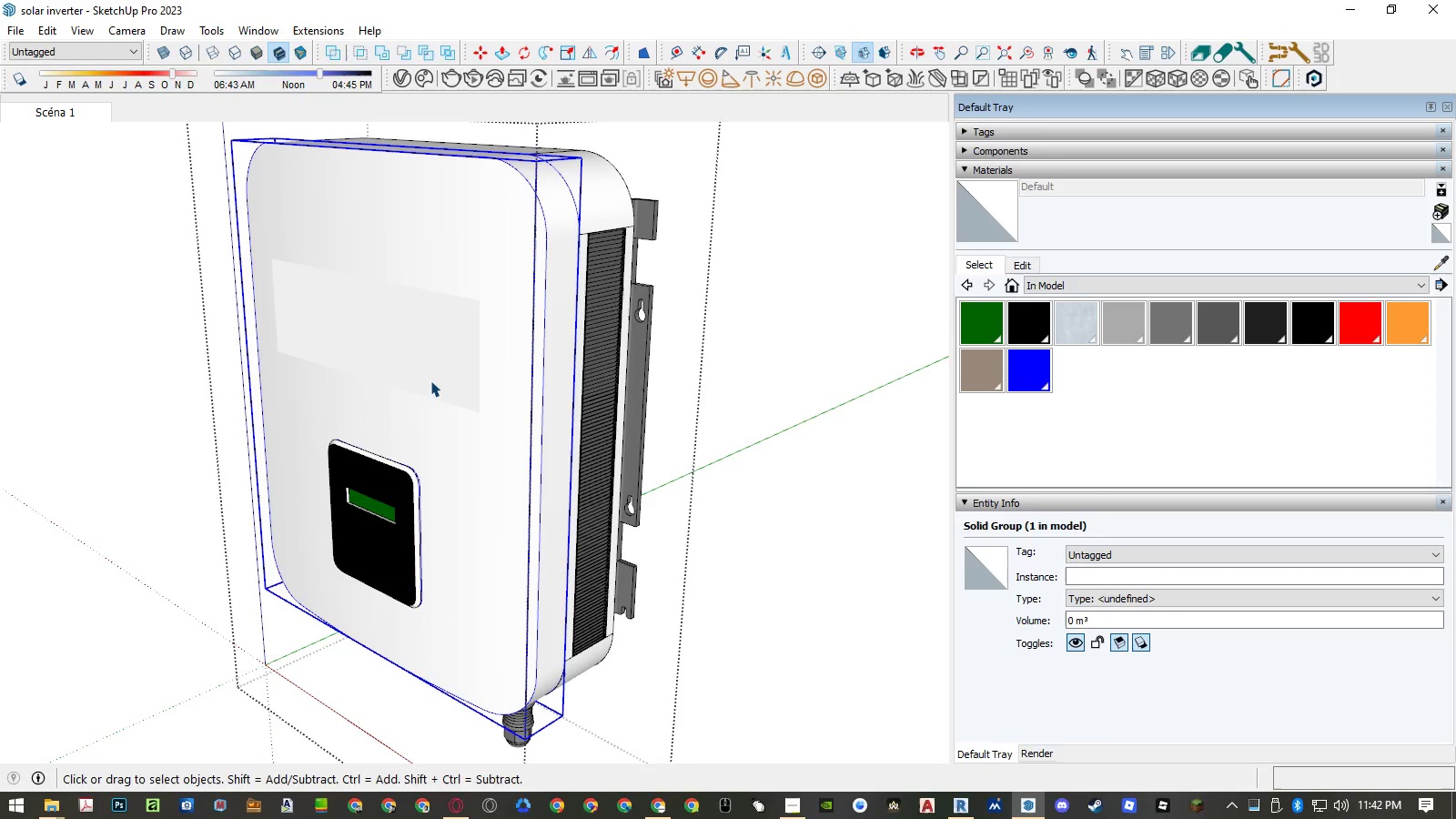 
left_click([426, 388])
 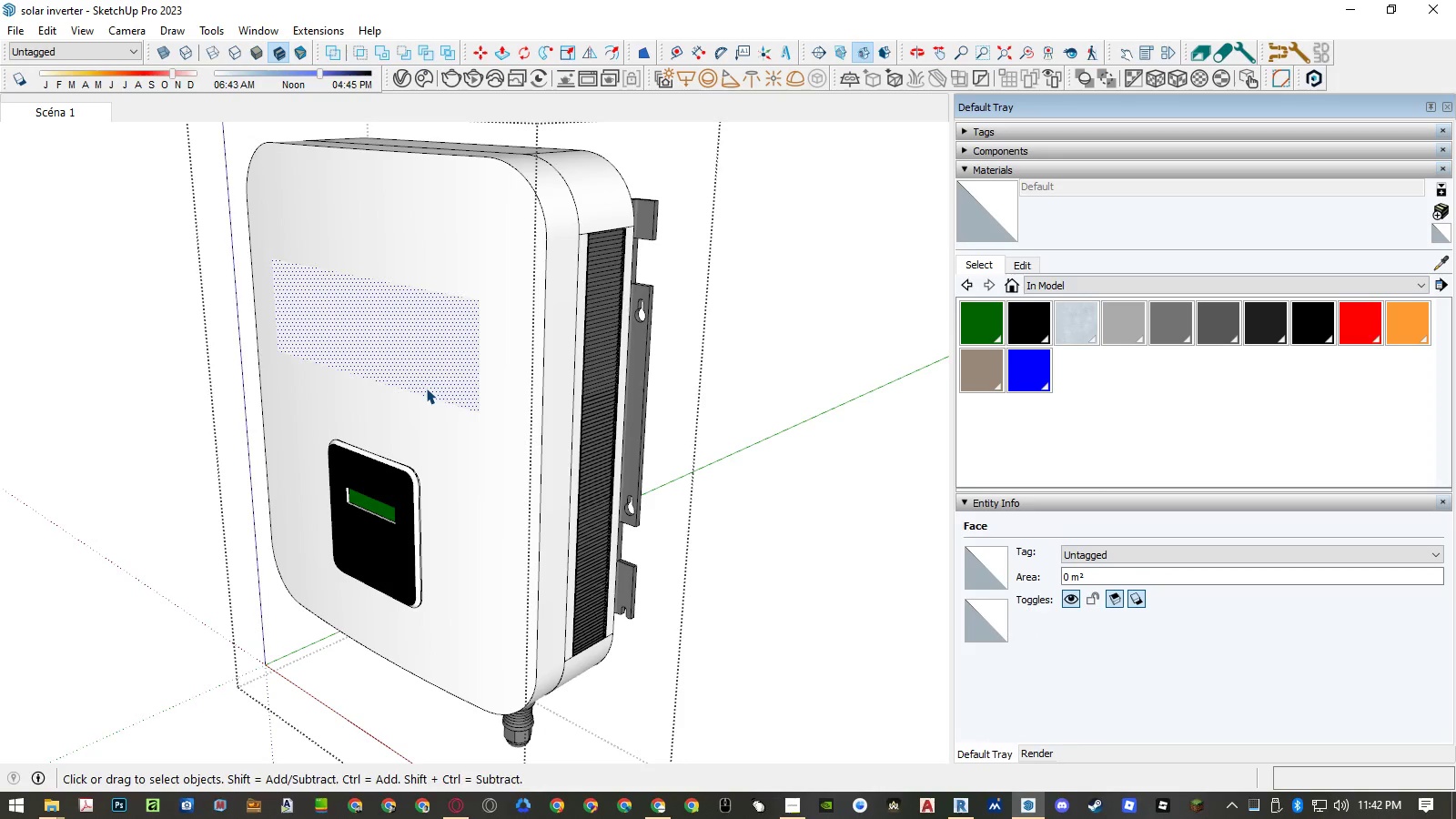 
double_click([426, 388])
 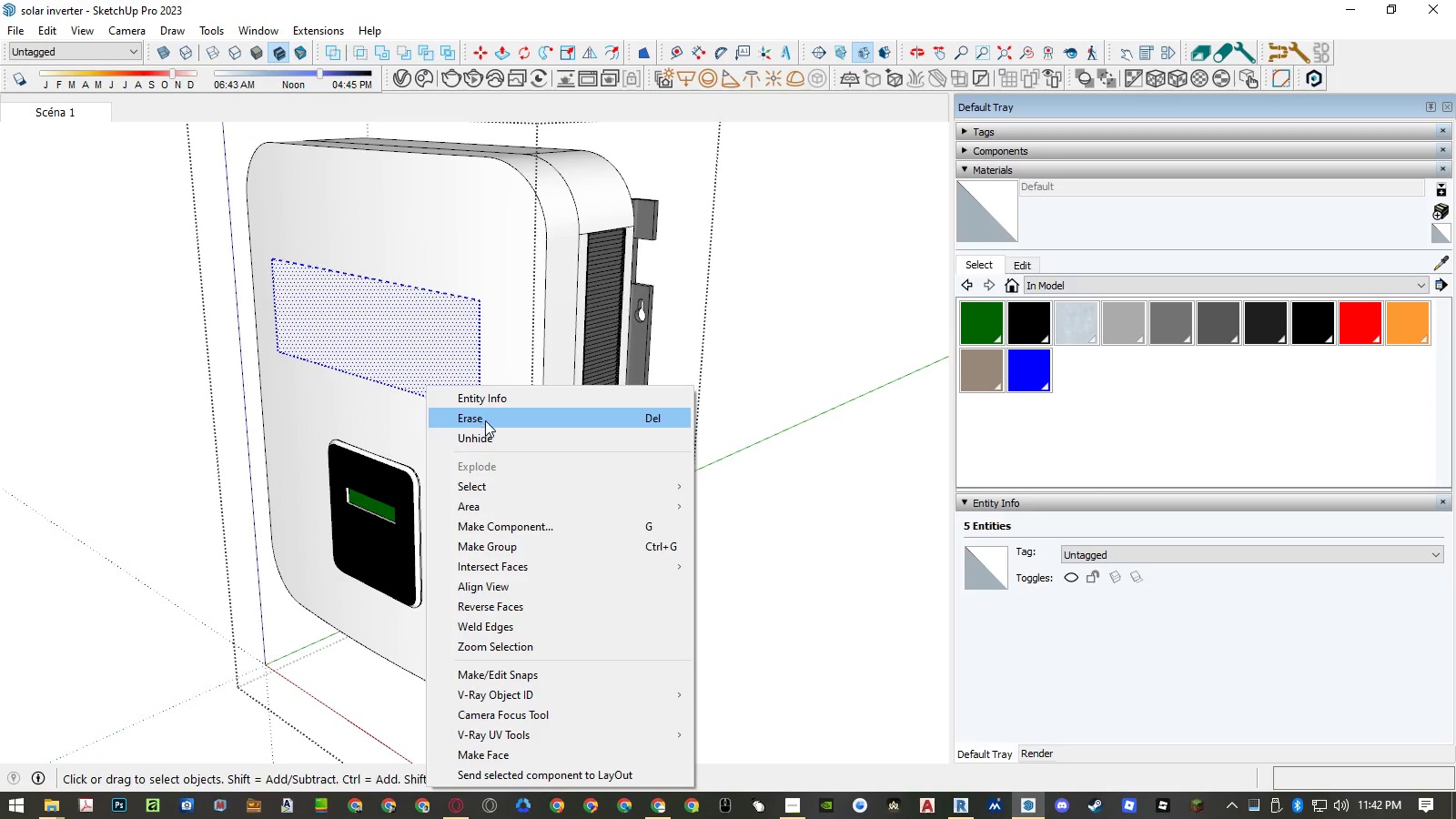 
left_click([489, 434])
 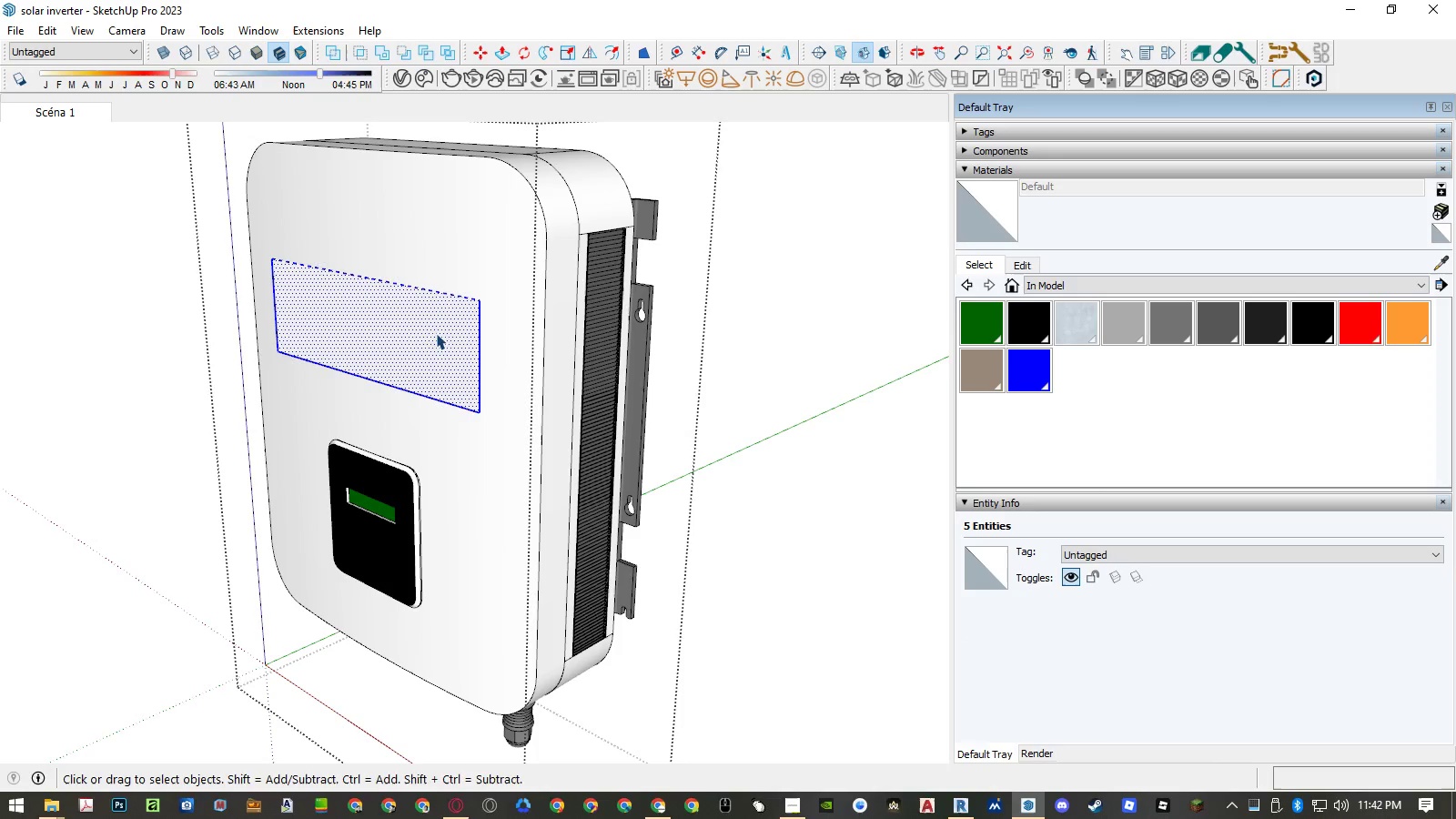 
key(E)
 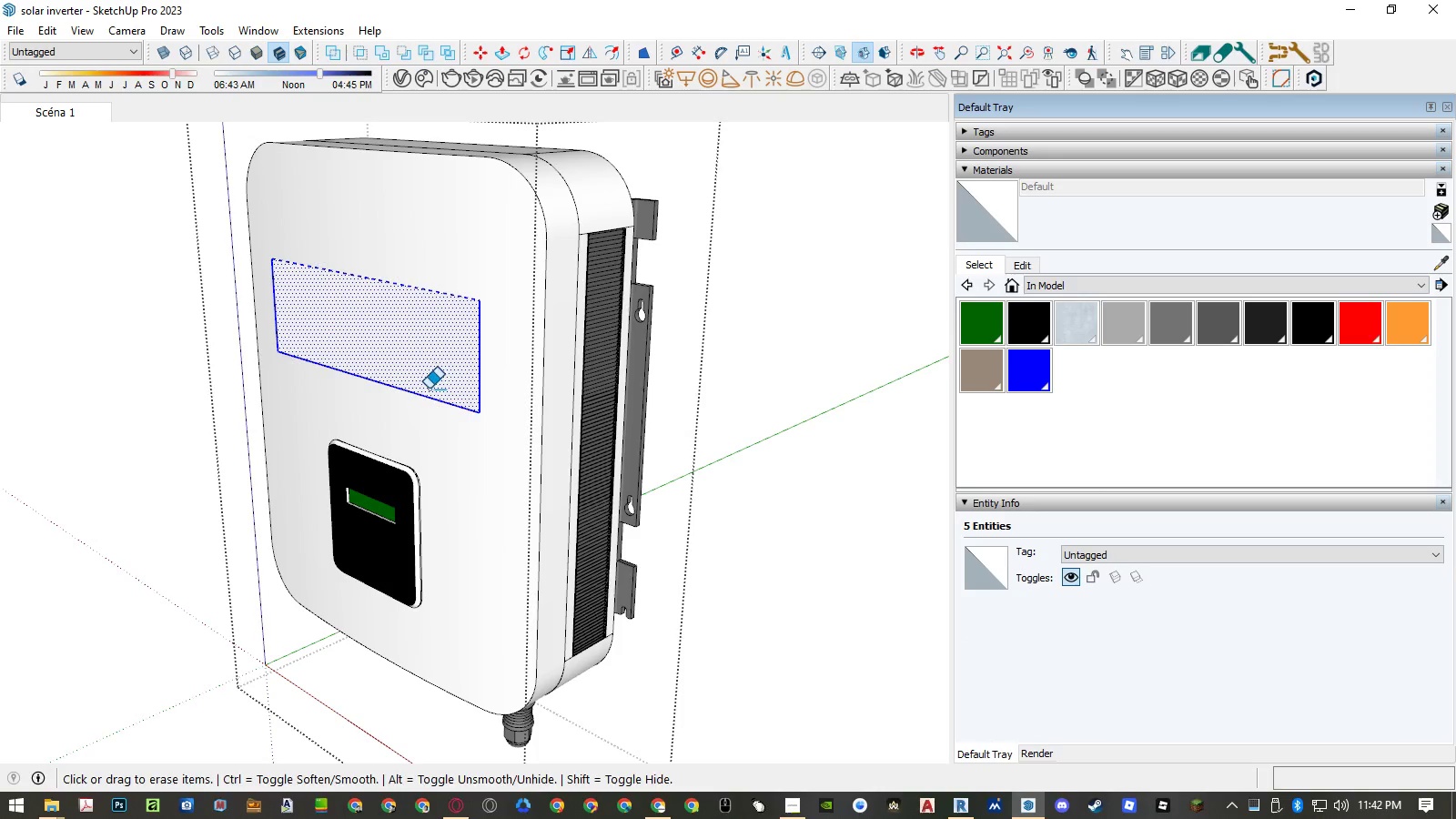 
left_click_drag(start_coordinate=[429, 390], to_coordinate=[429, 401])
 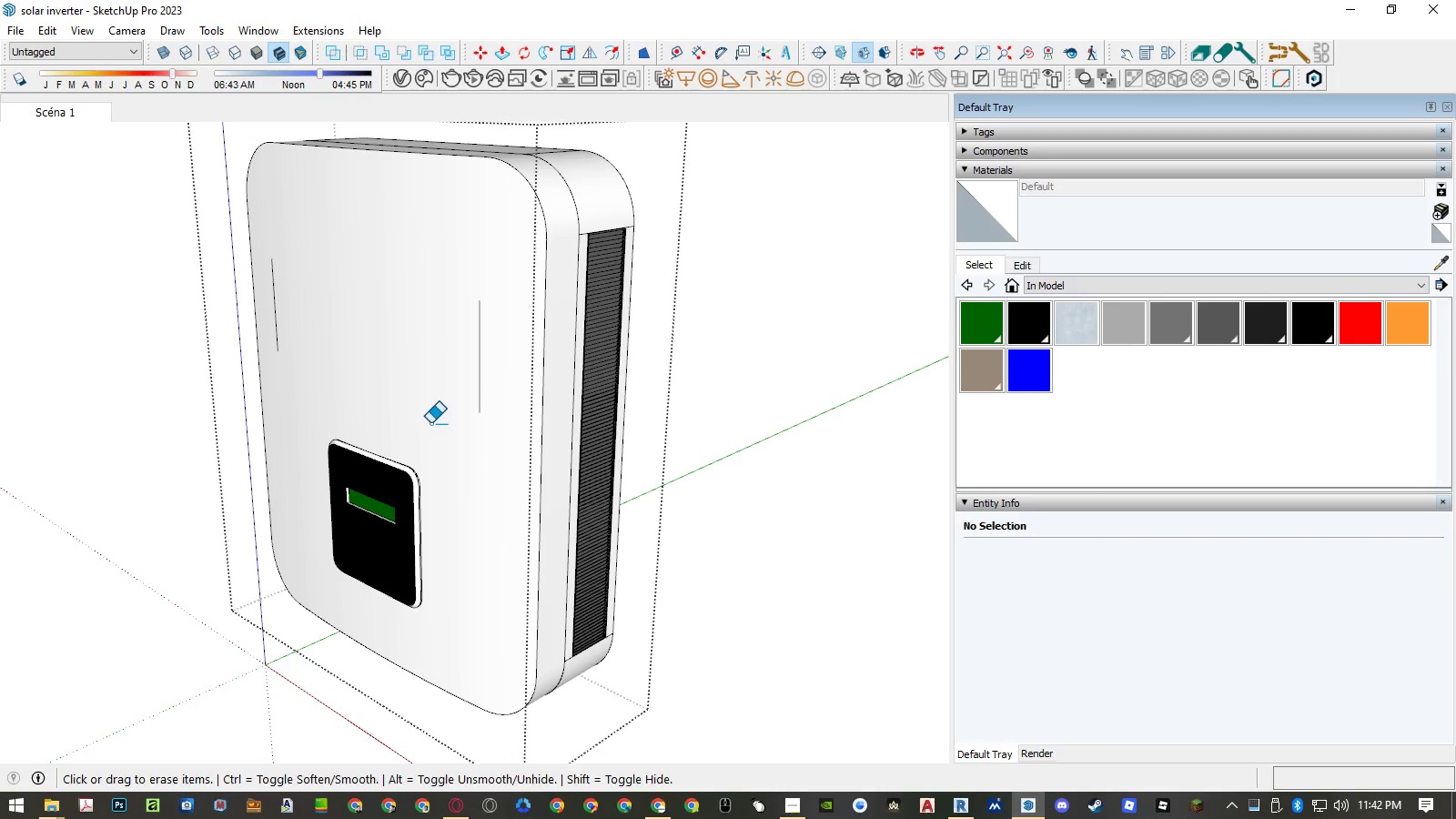 
key(Control+ControlLeft)
 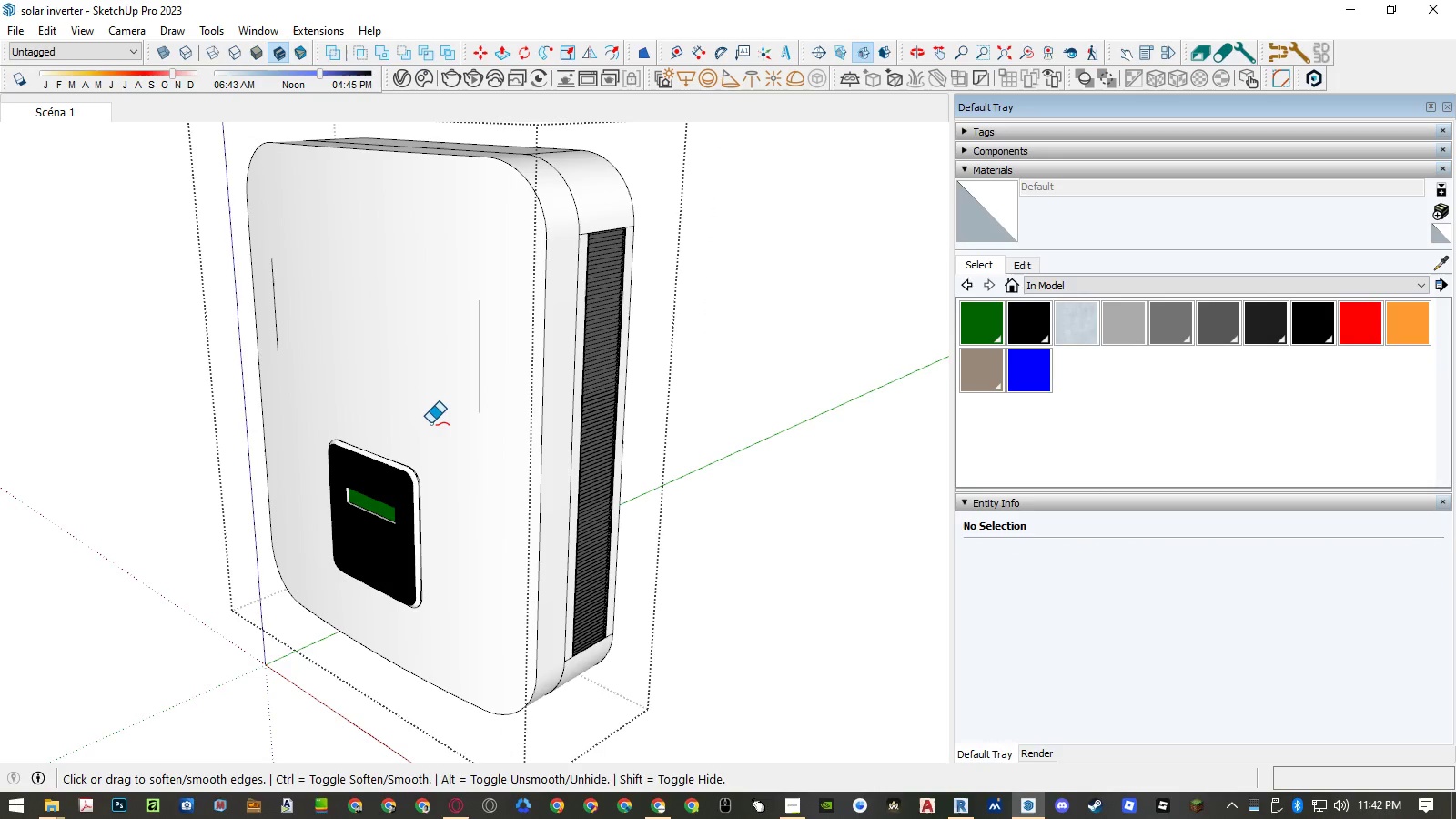 
key(Control+Z)
 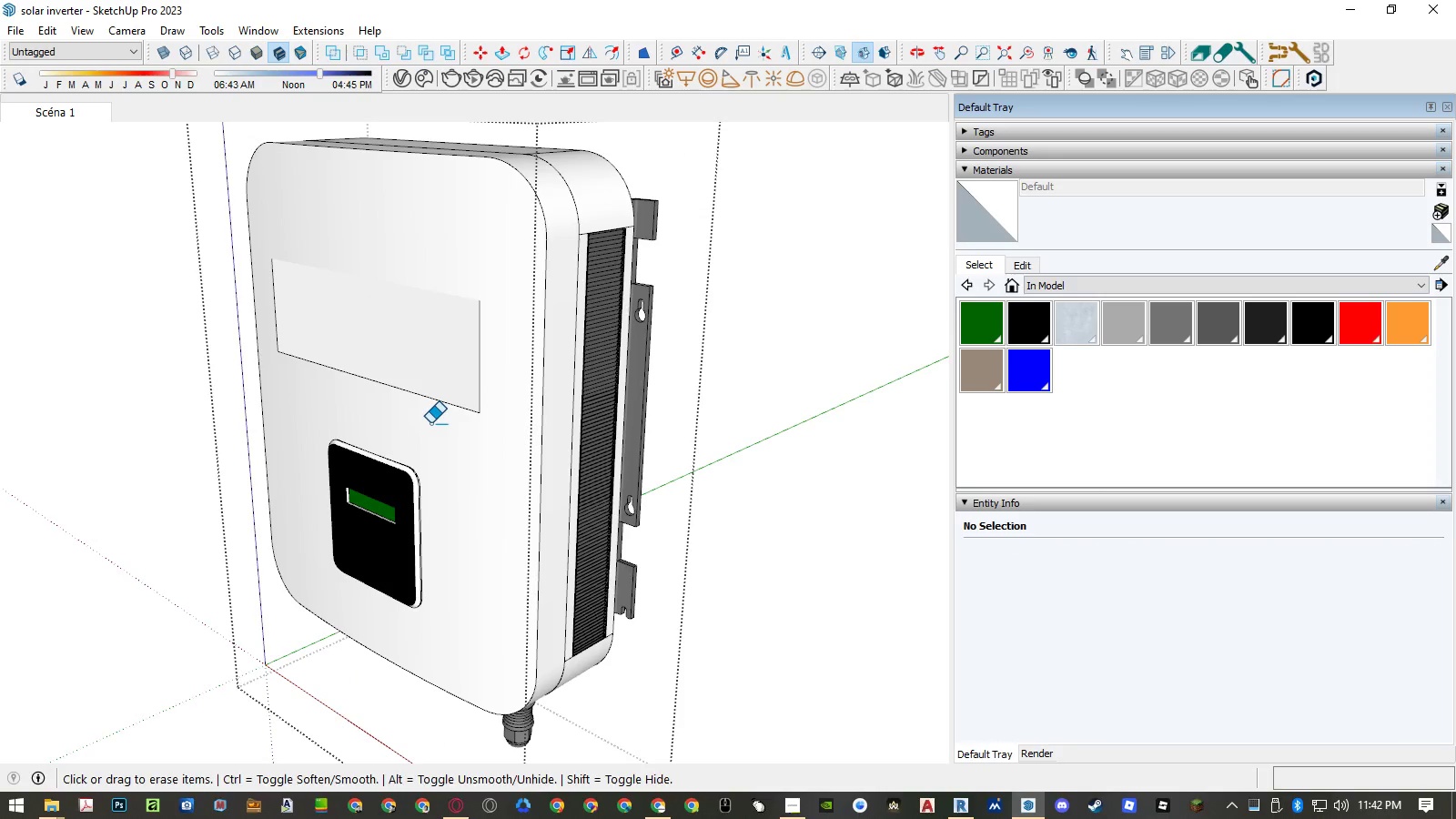 
key(Space)
 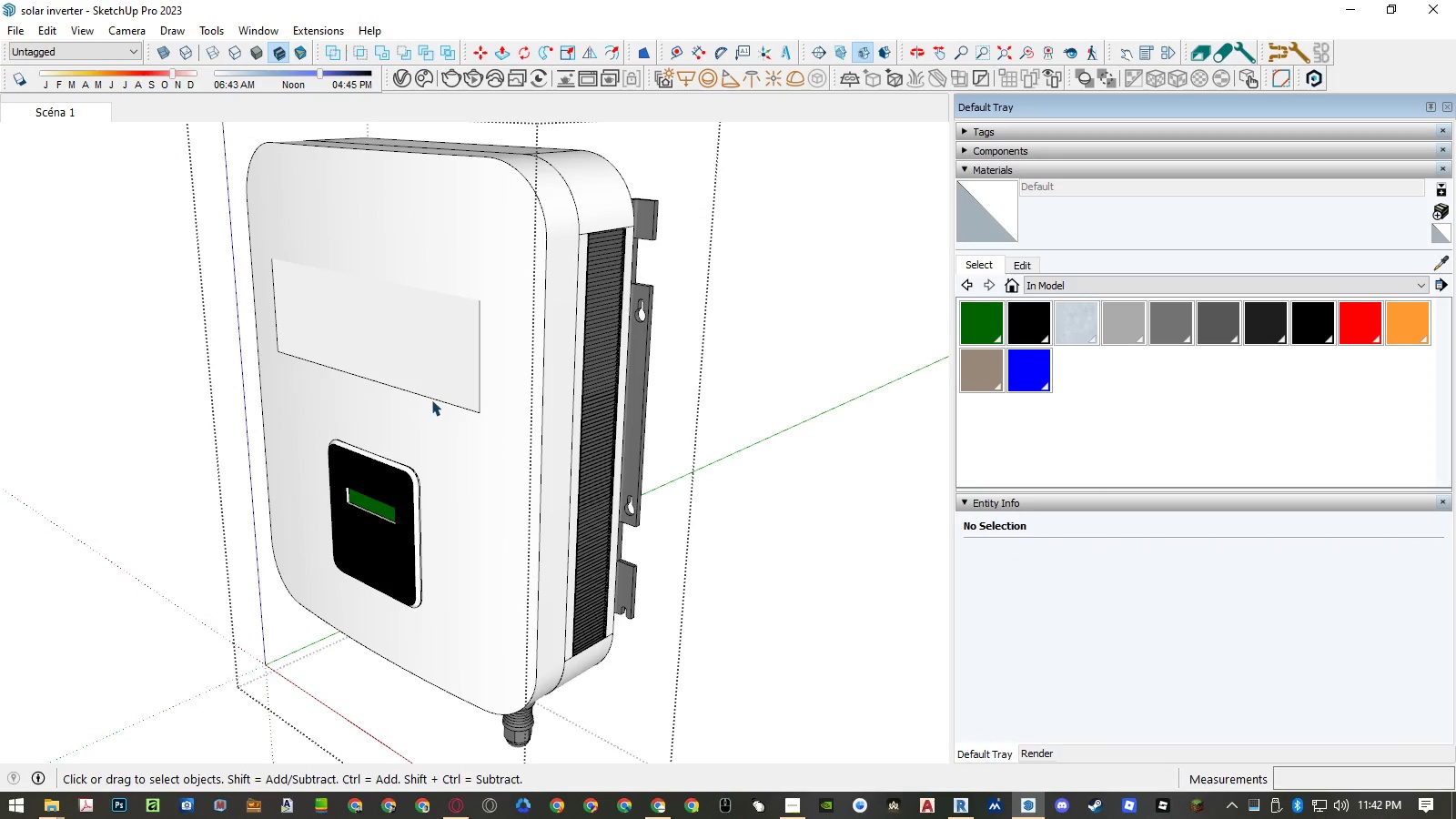 
left_click([431, 398])
 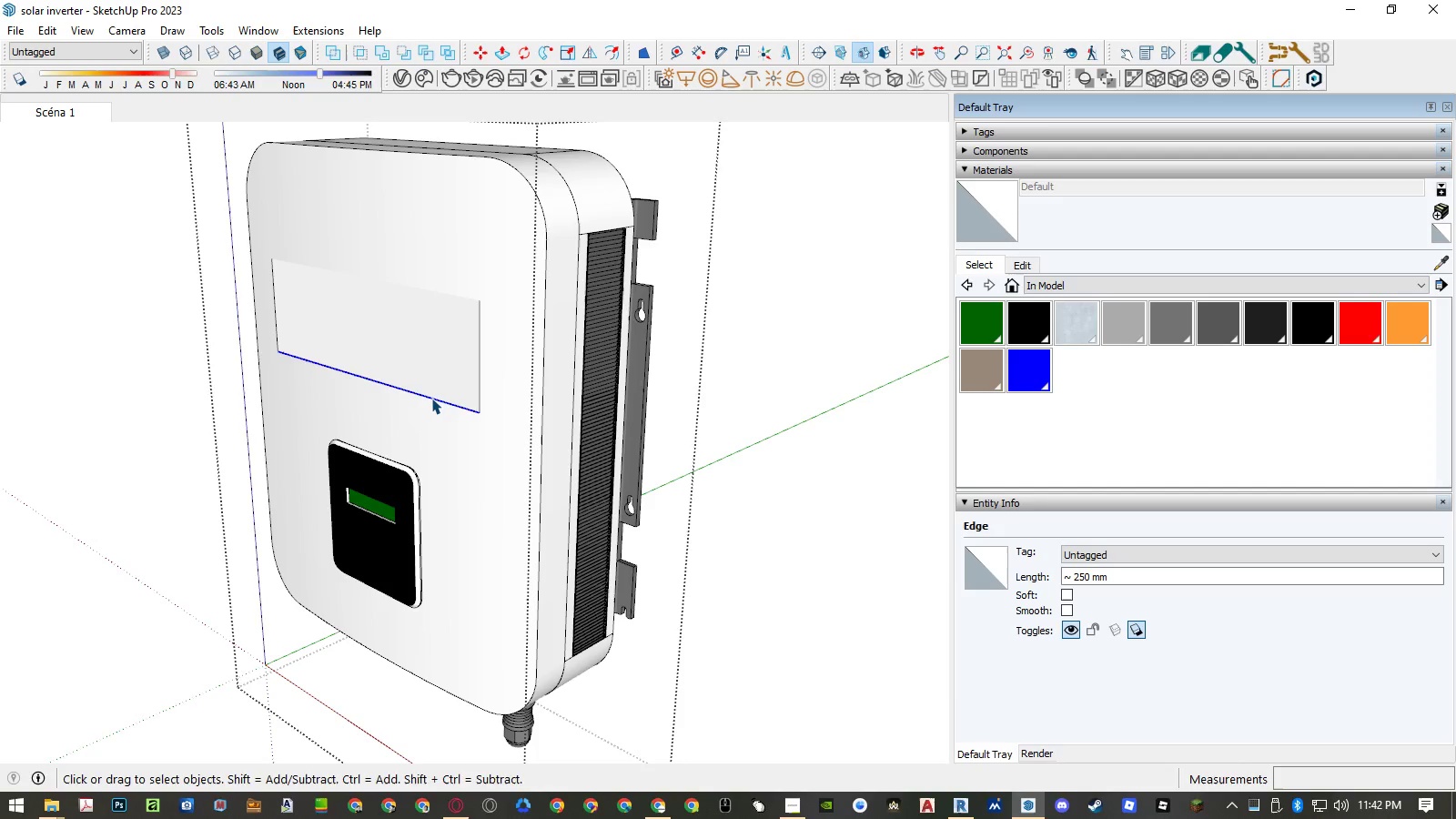 
key(Delete)
 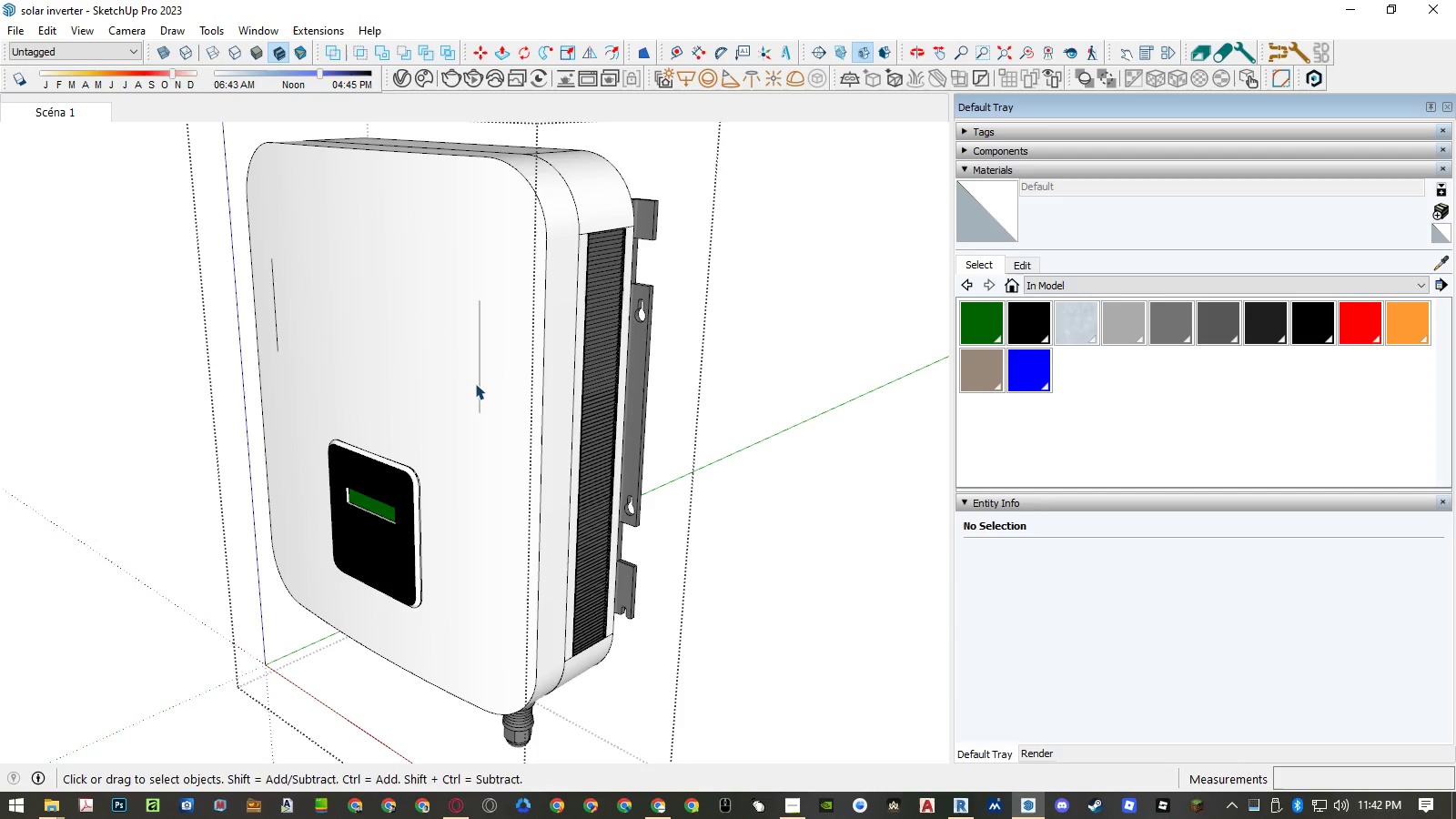 
left_click([479, 384])
 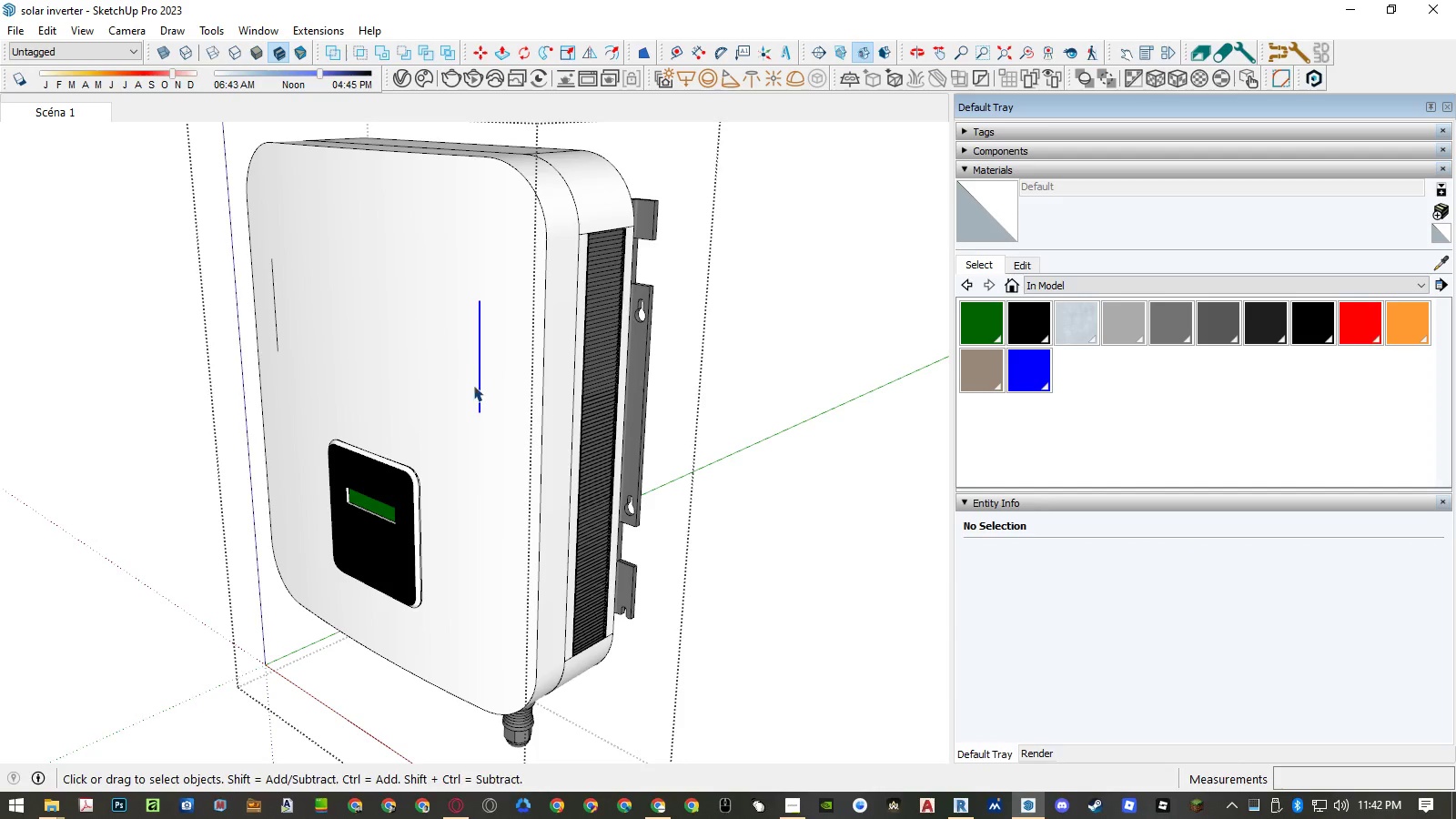 
key(Delete)
 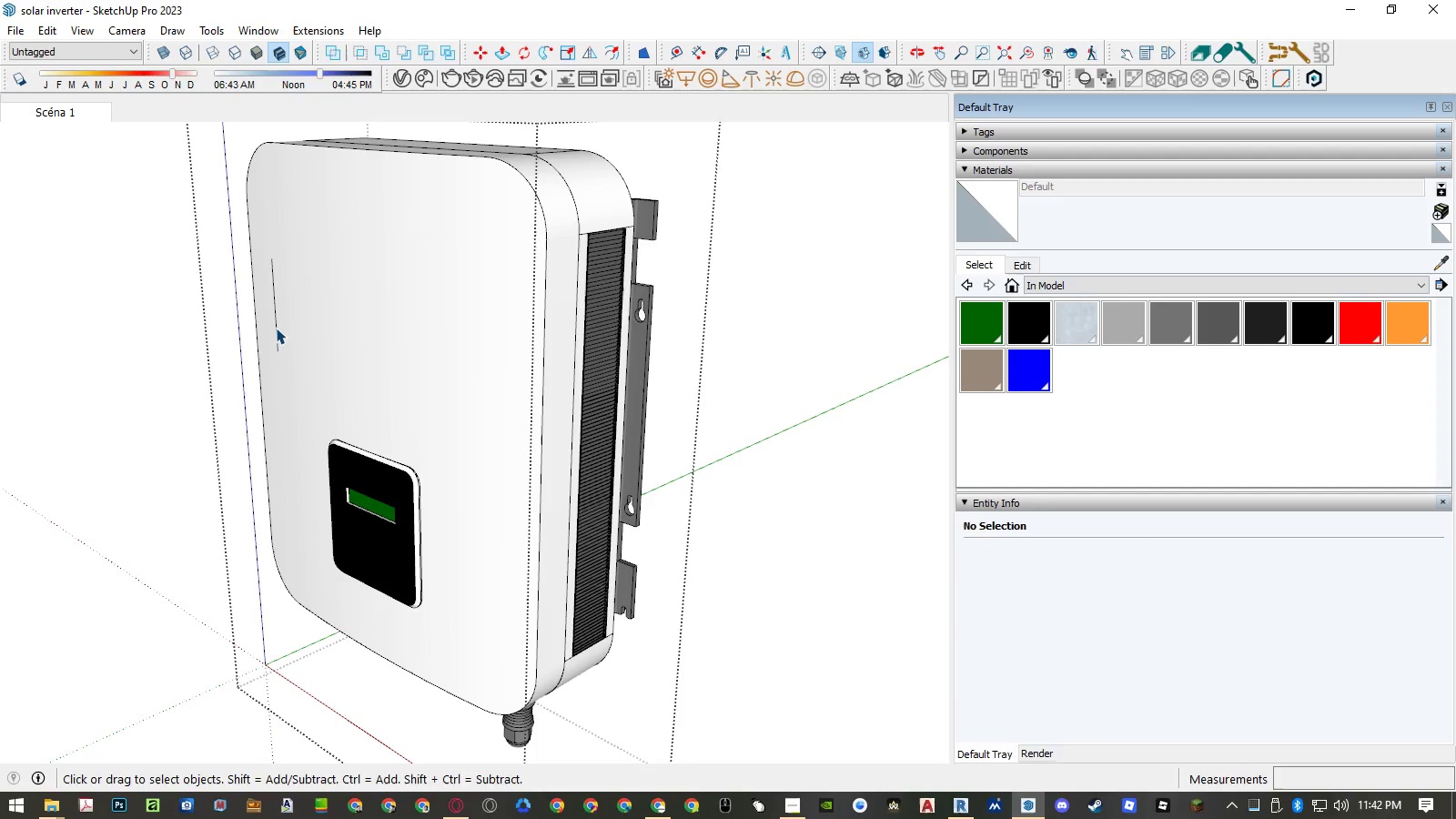 
left_click([275, 328])
 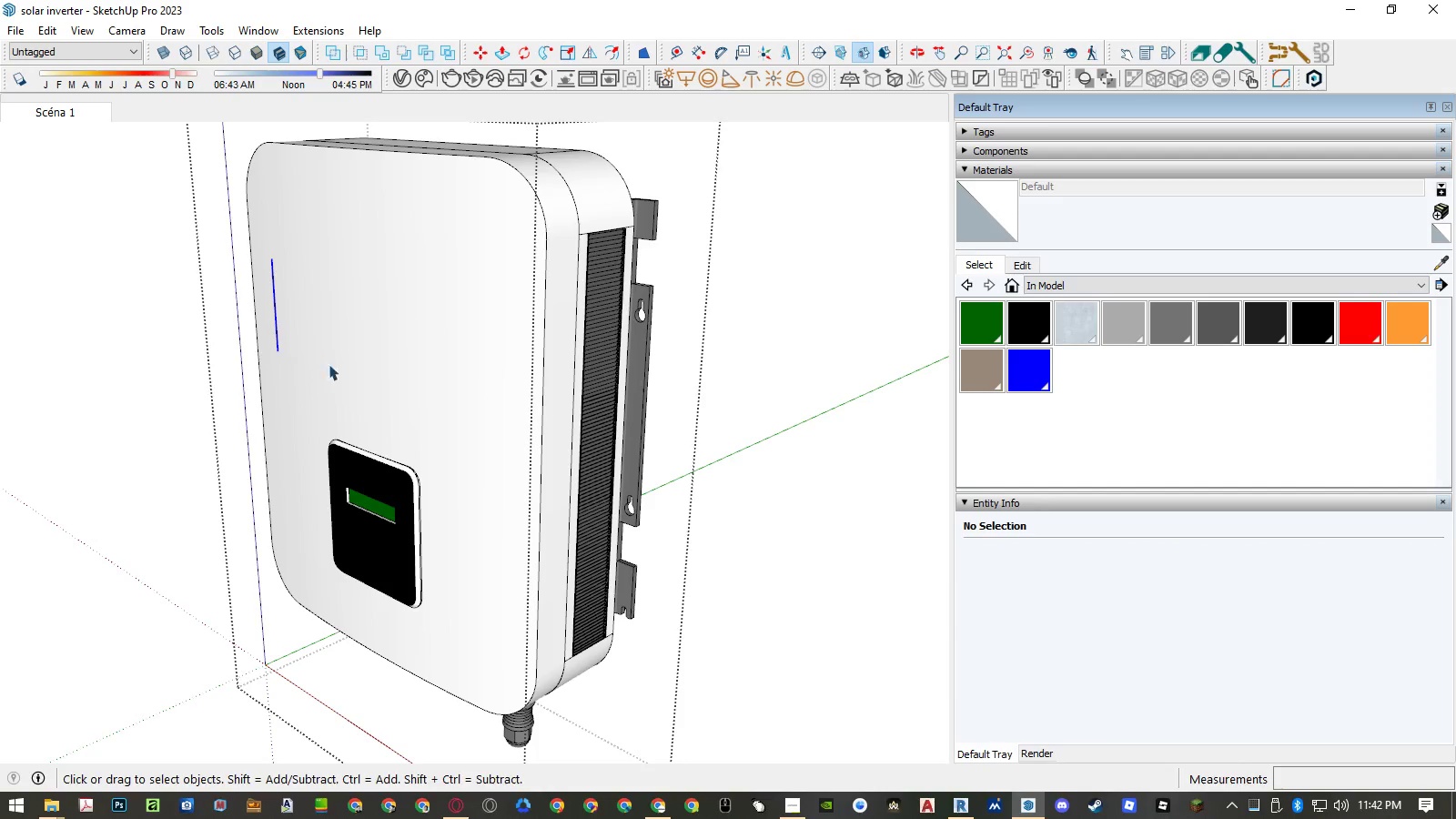 
key(Delete)
 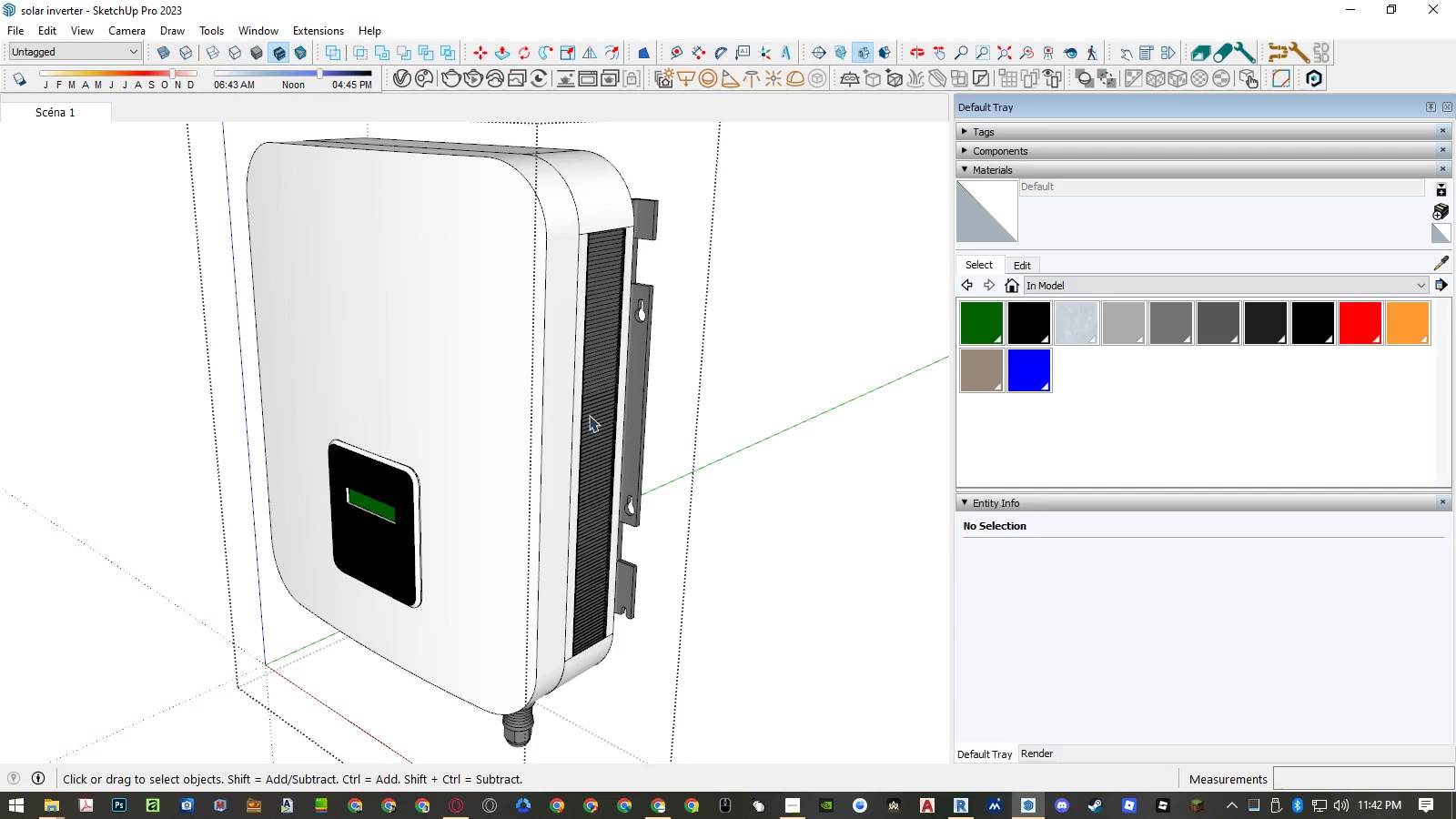 
left_click([603, 420])
 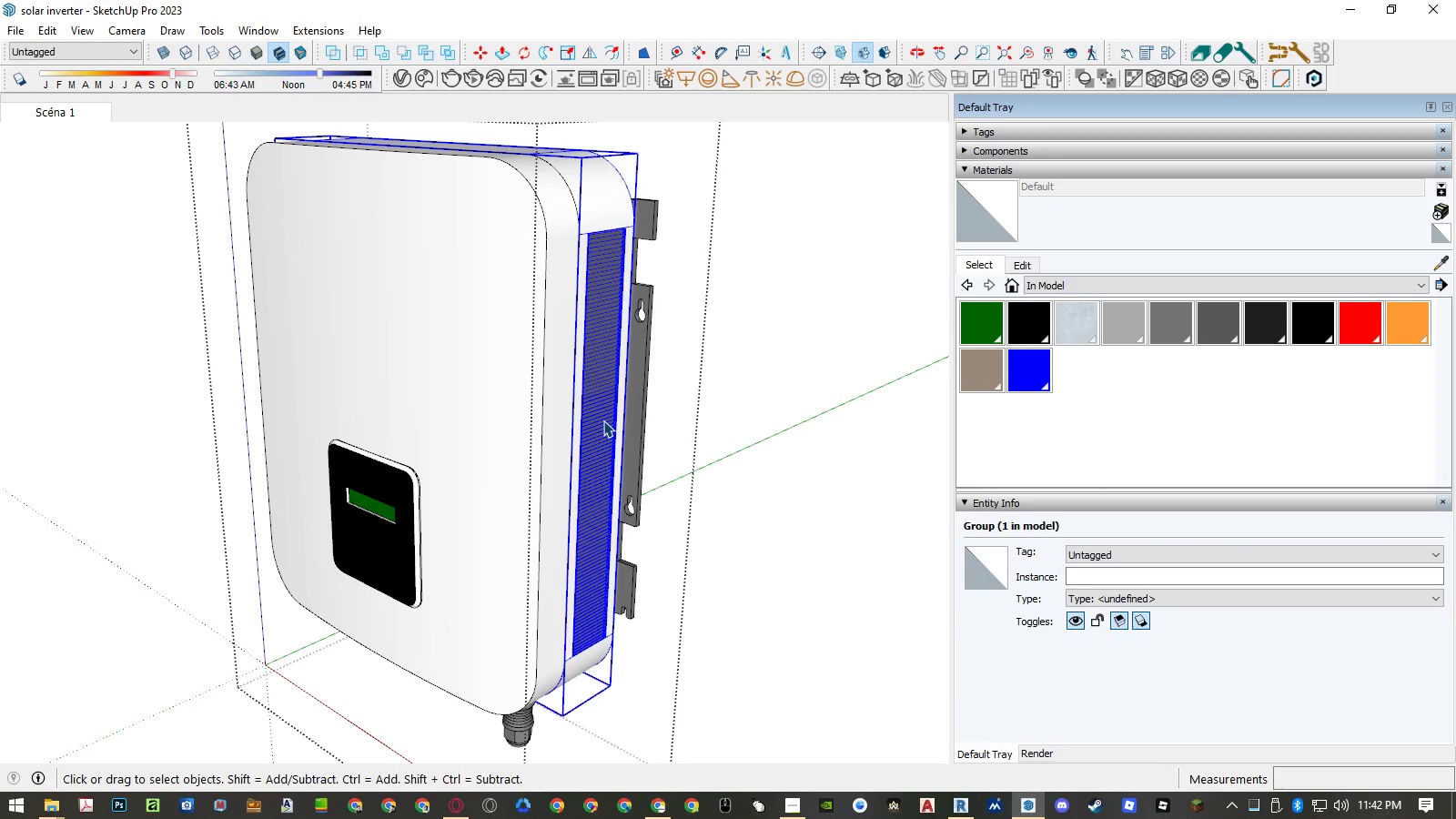 
double_click([603, 420])
 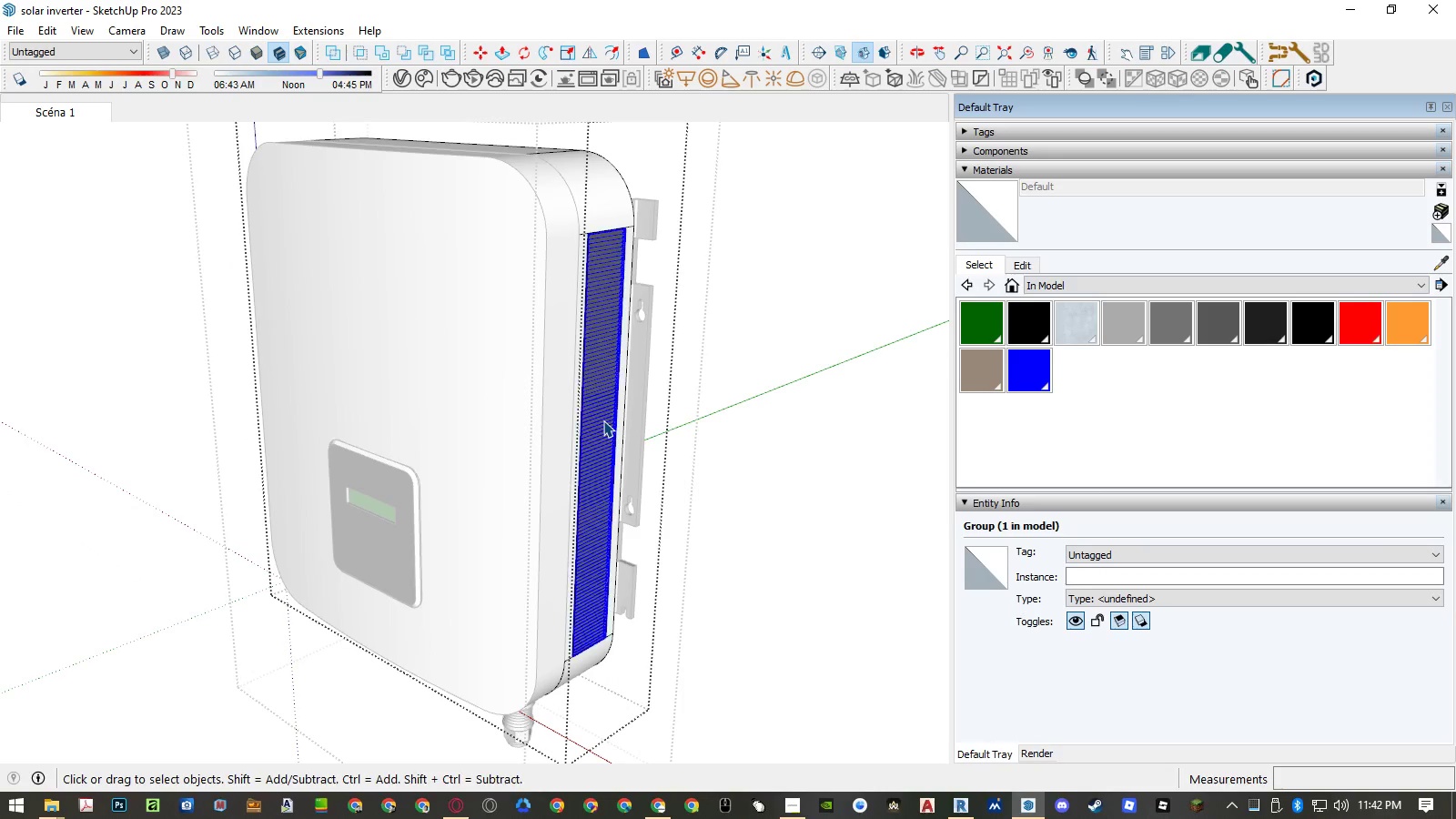 
triple_click([603, 420])
 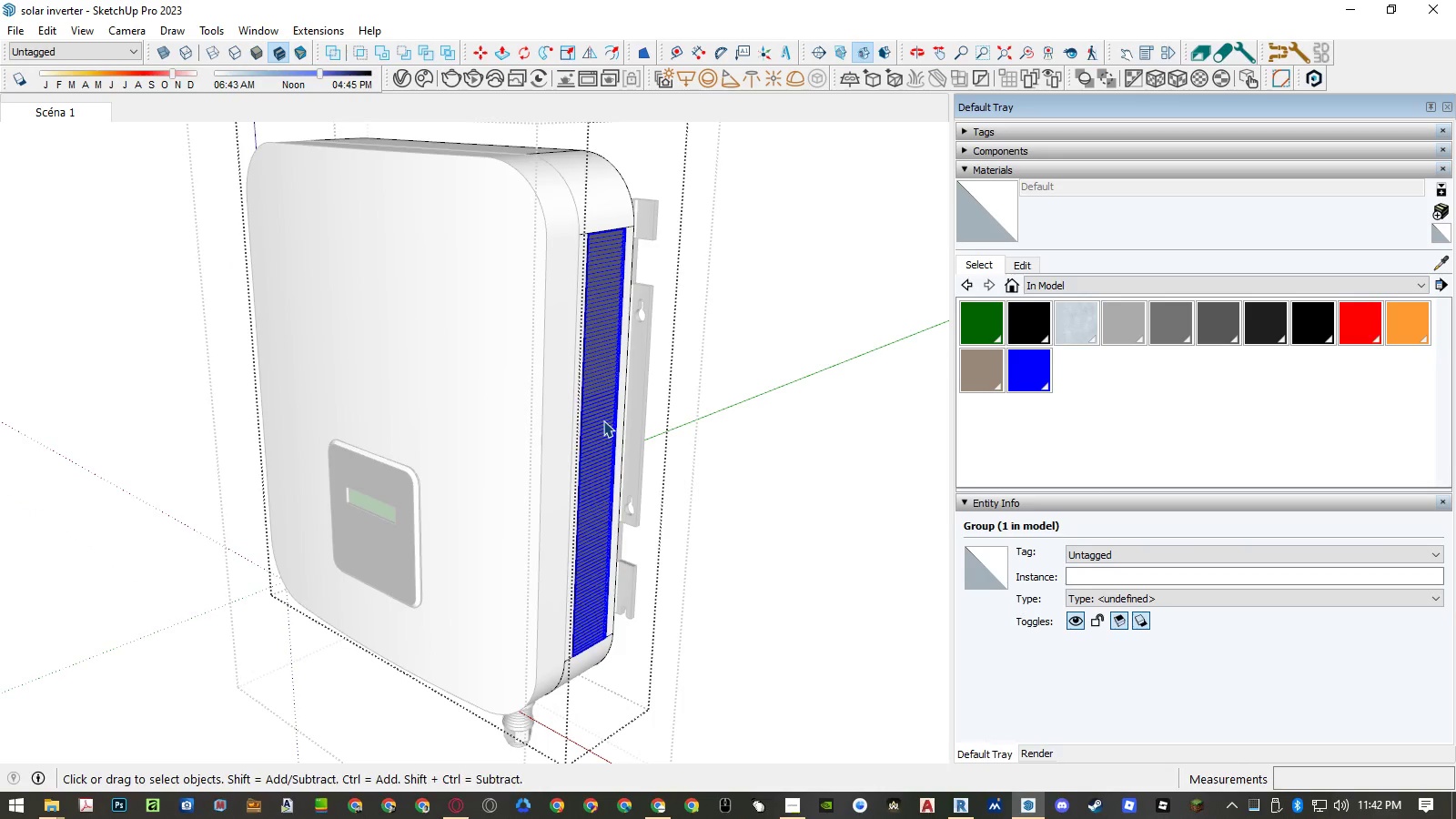 
key(Delete)
 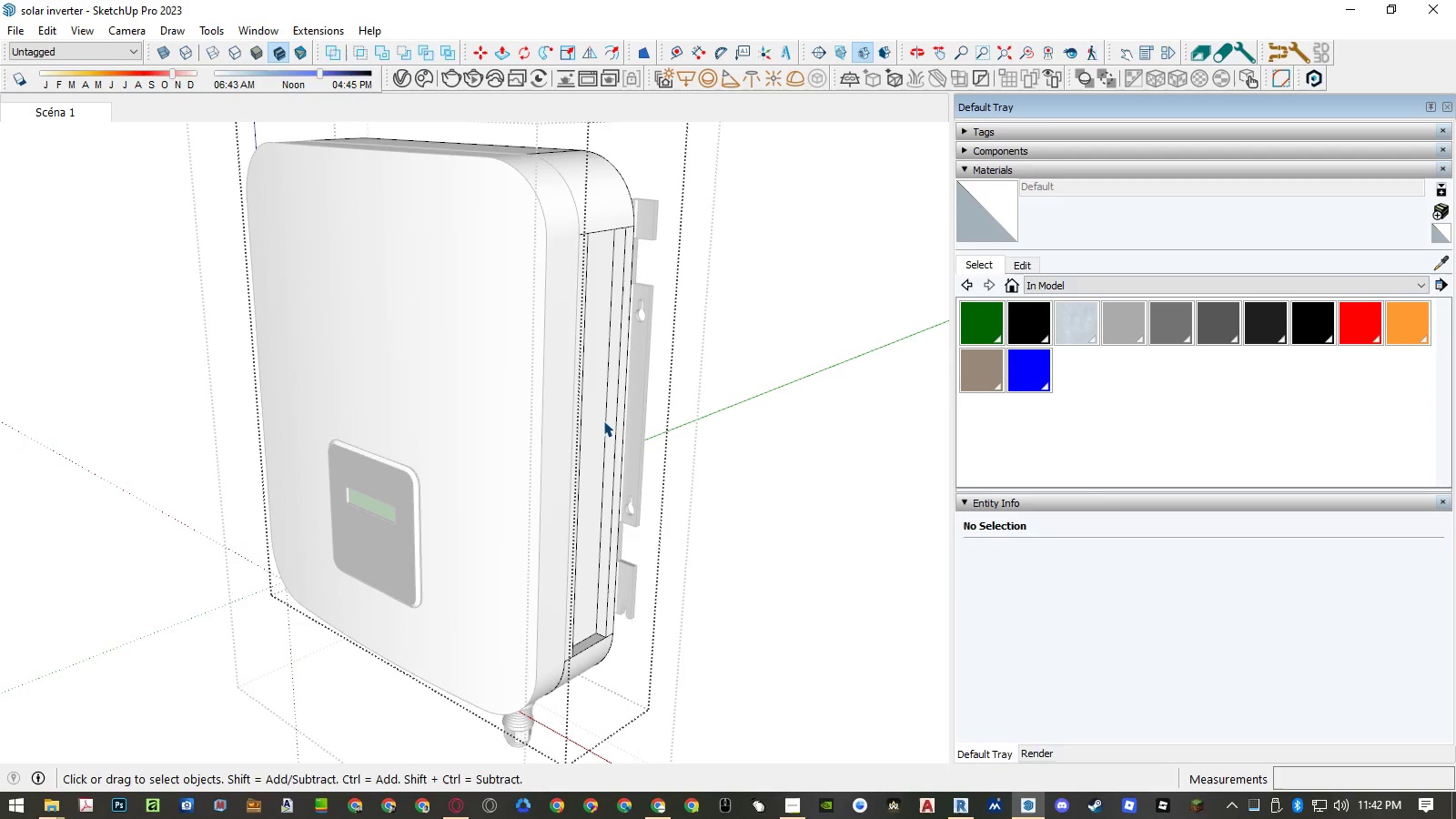 
double_click([611, 419])
 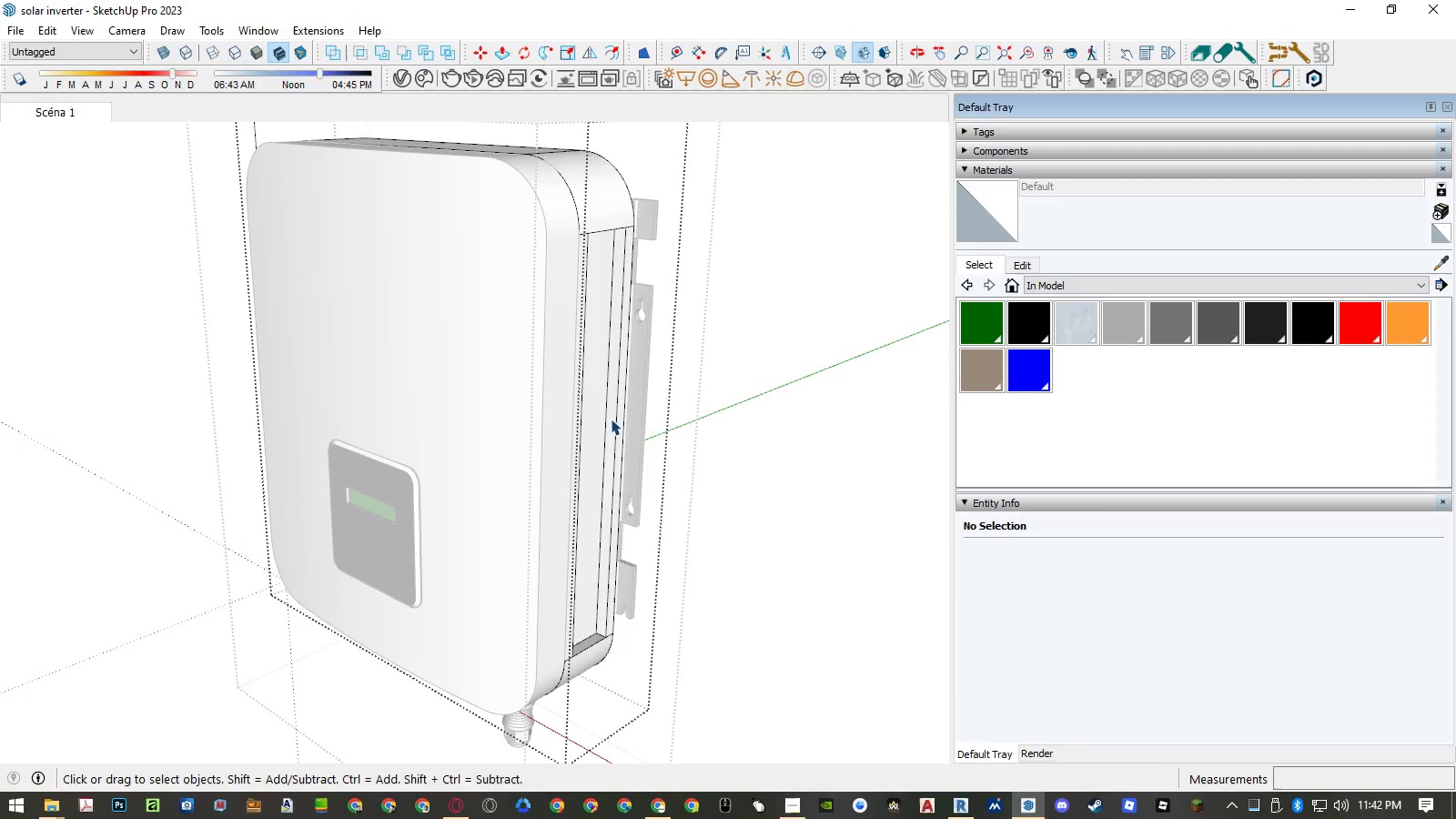 
triple_click([611, 419])
 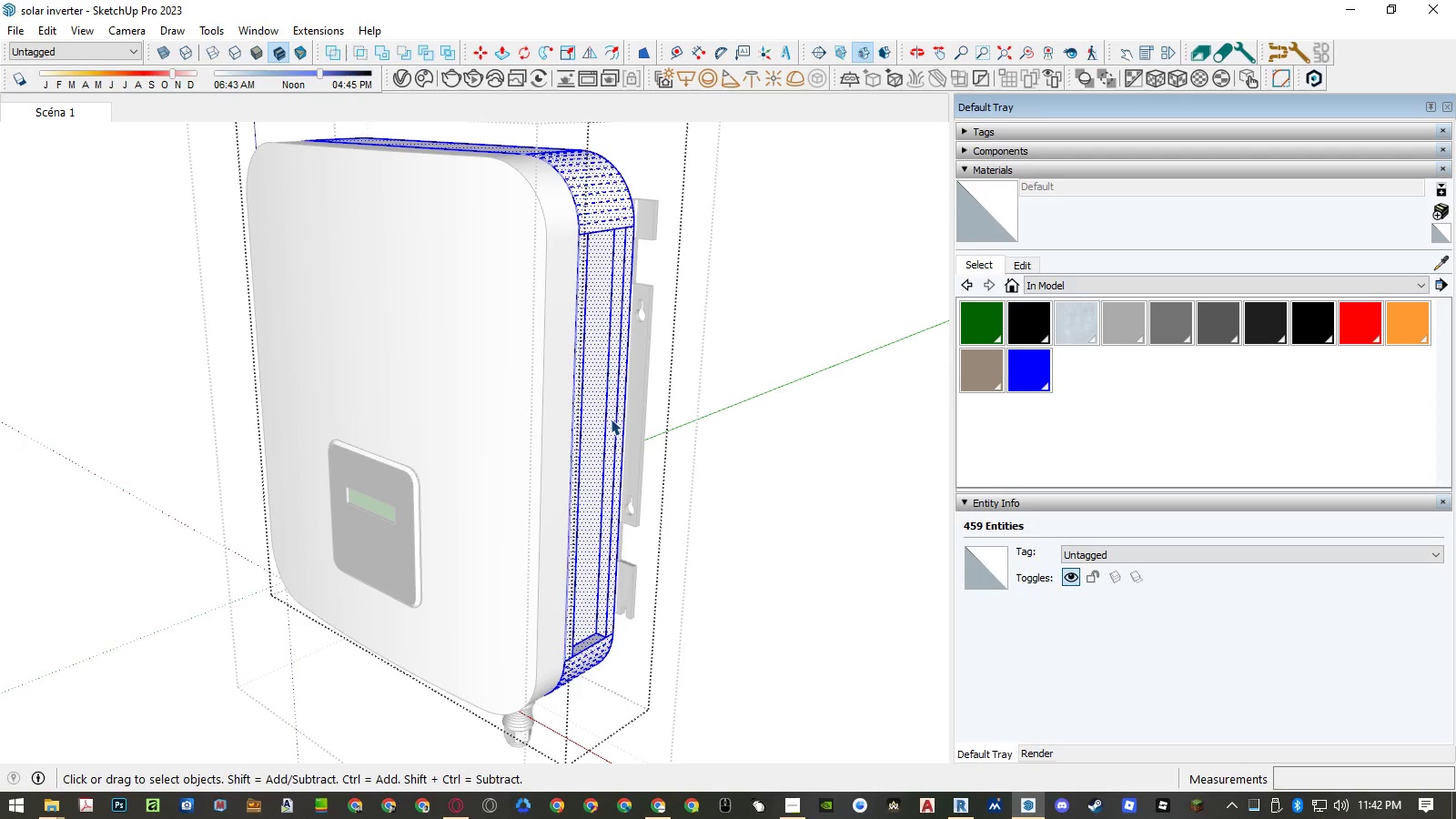 
key(P)
 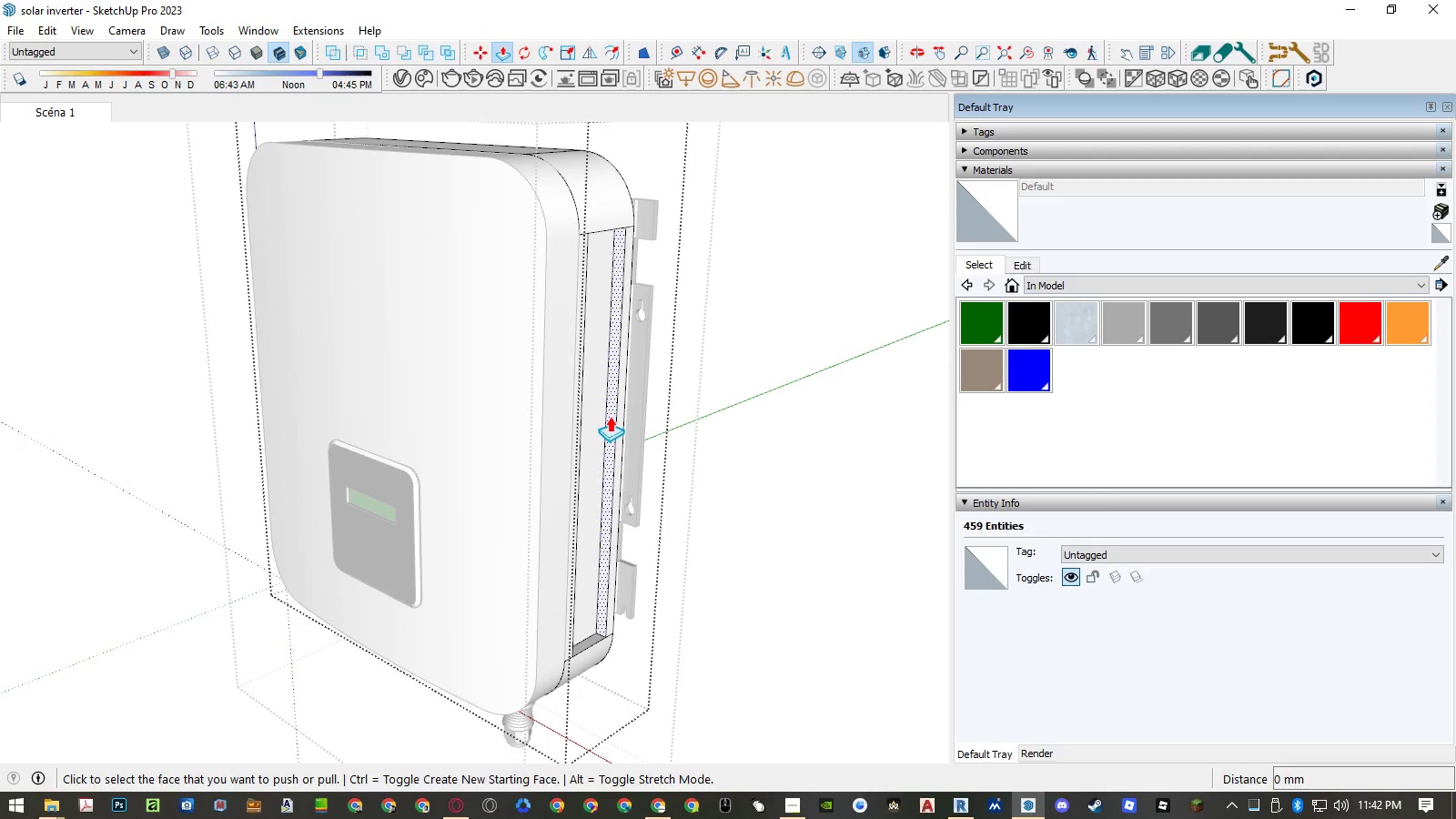 
left_click([610, 416])
 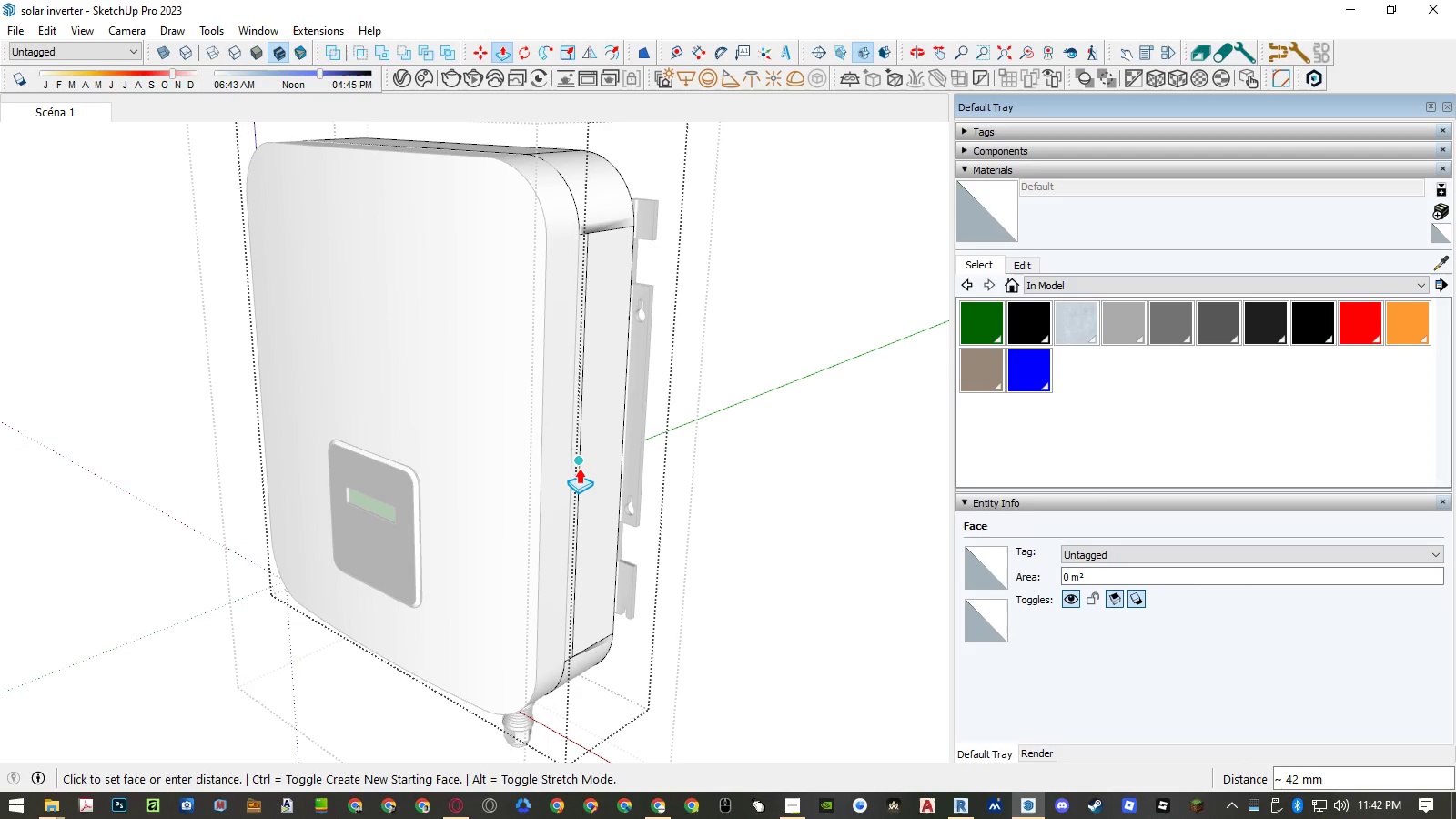 
left_click([579, 468])
 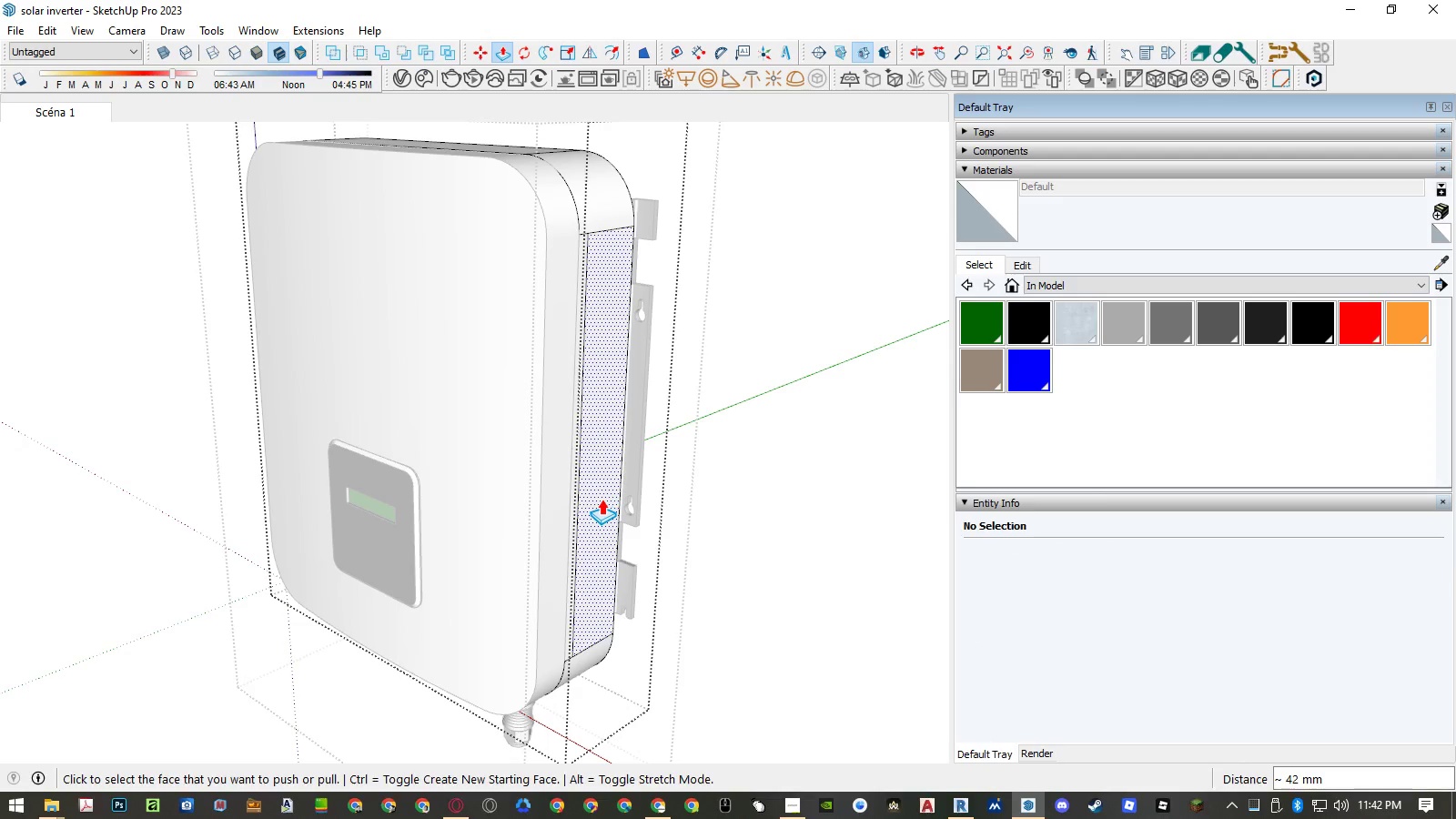 
key(E)
 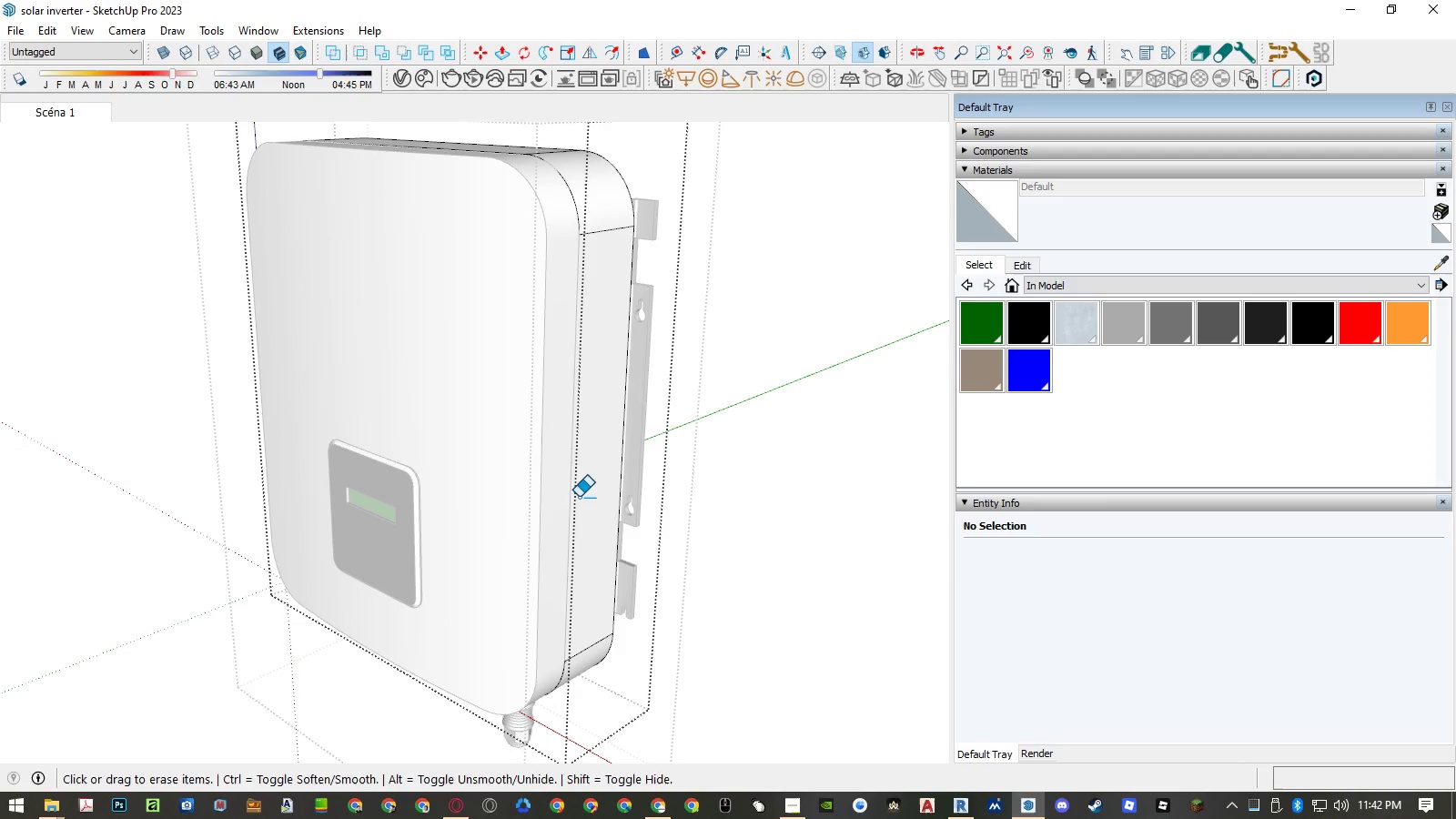 
scroll: coordinate [582, 497], scroll_direction: down, amount: 4.0
 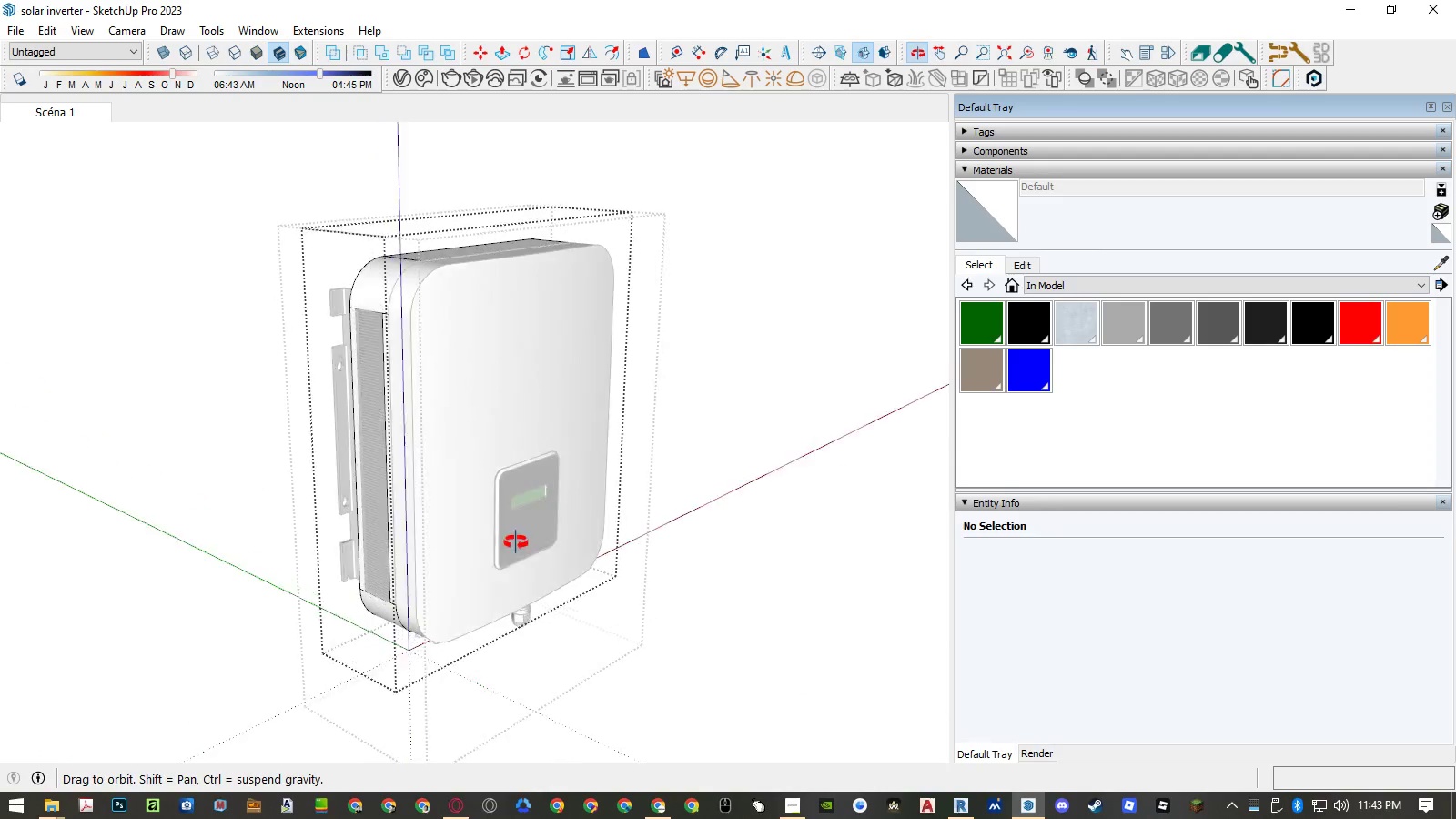 
key(Space)
 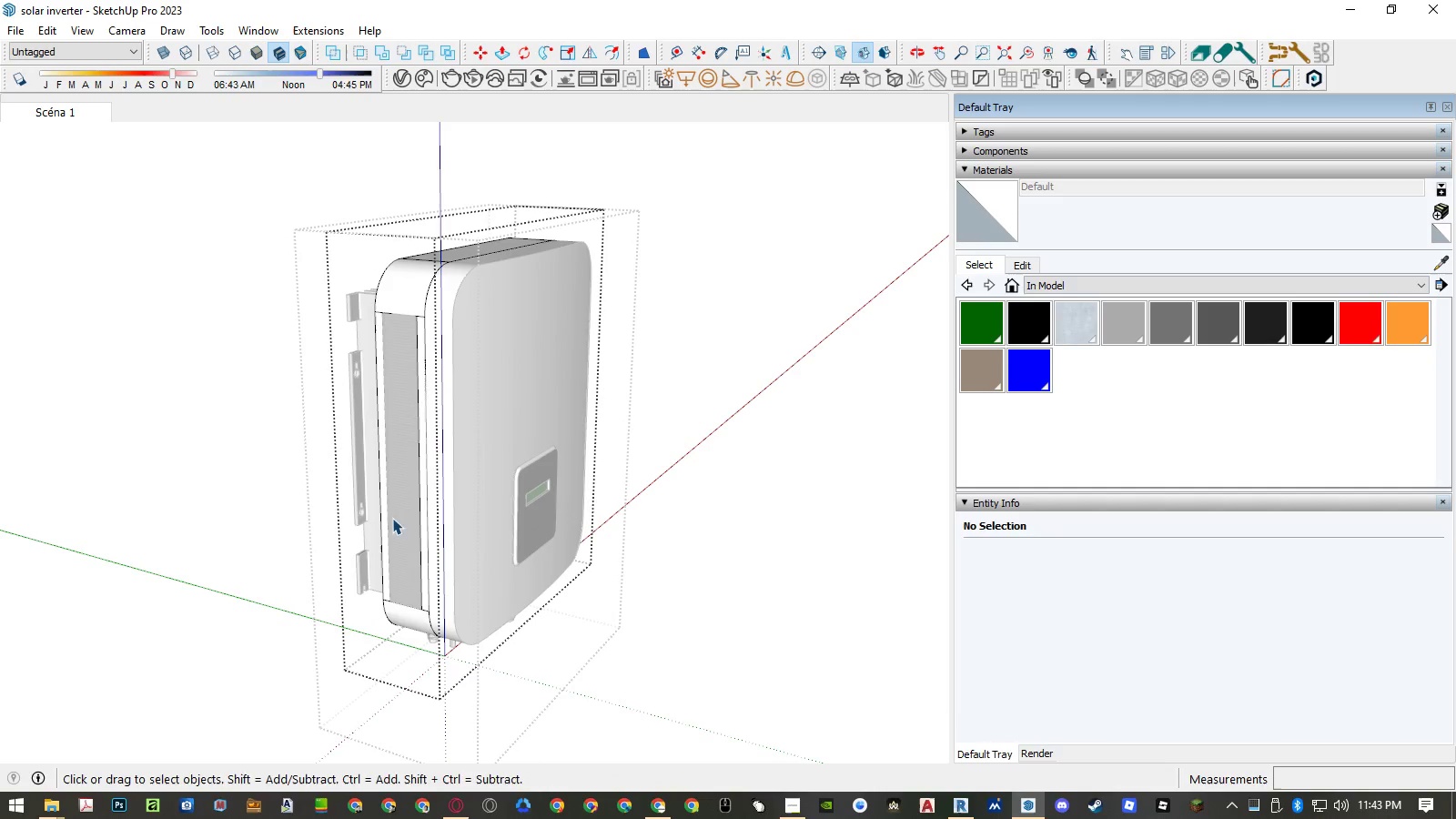 
key(Escape)
 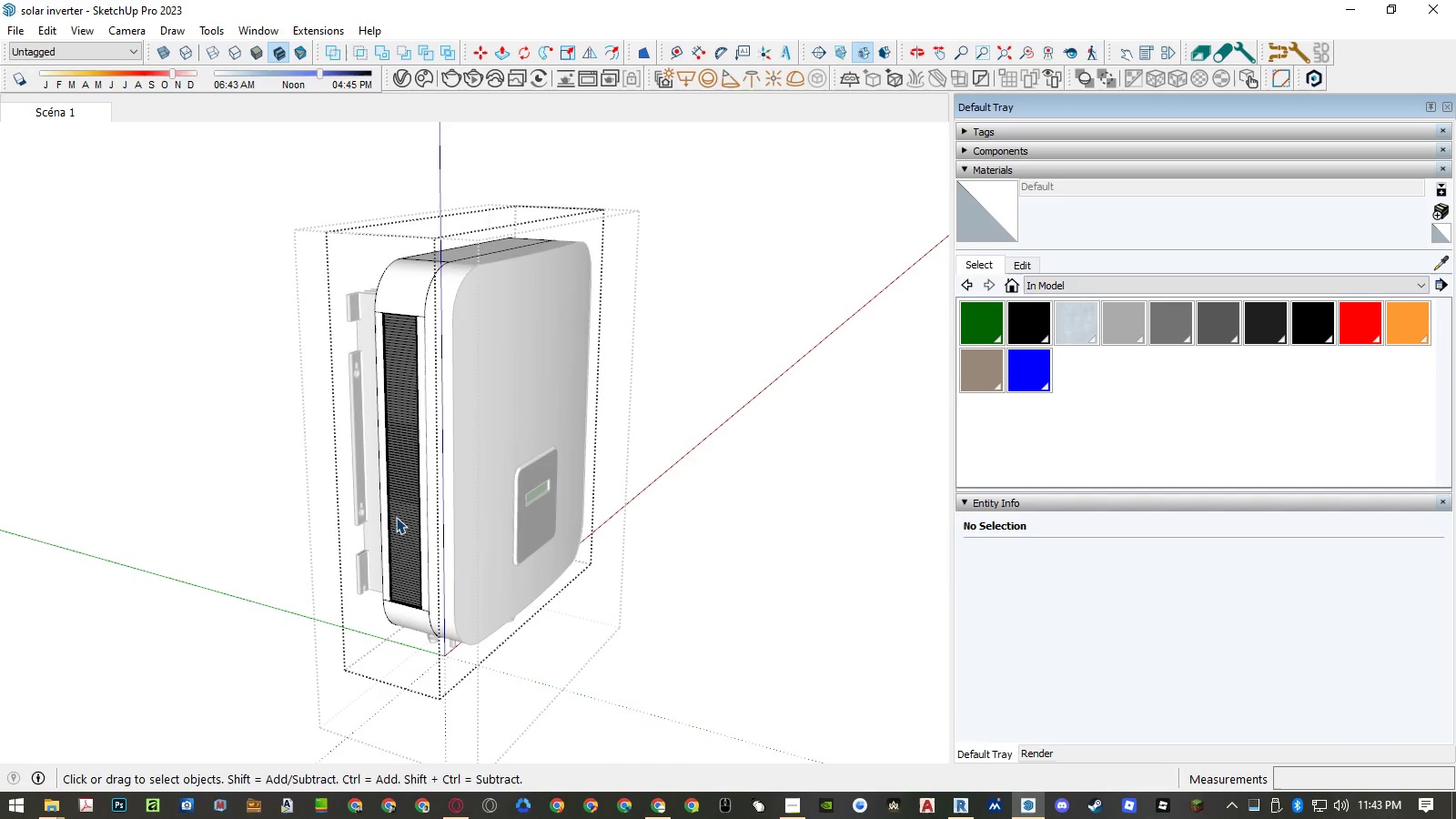 
left_click([396, 517])
 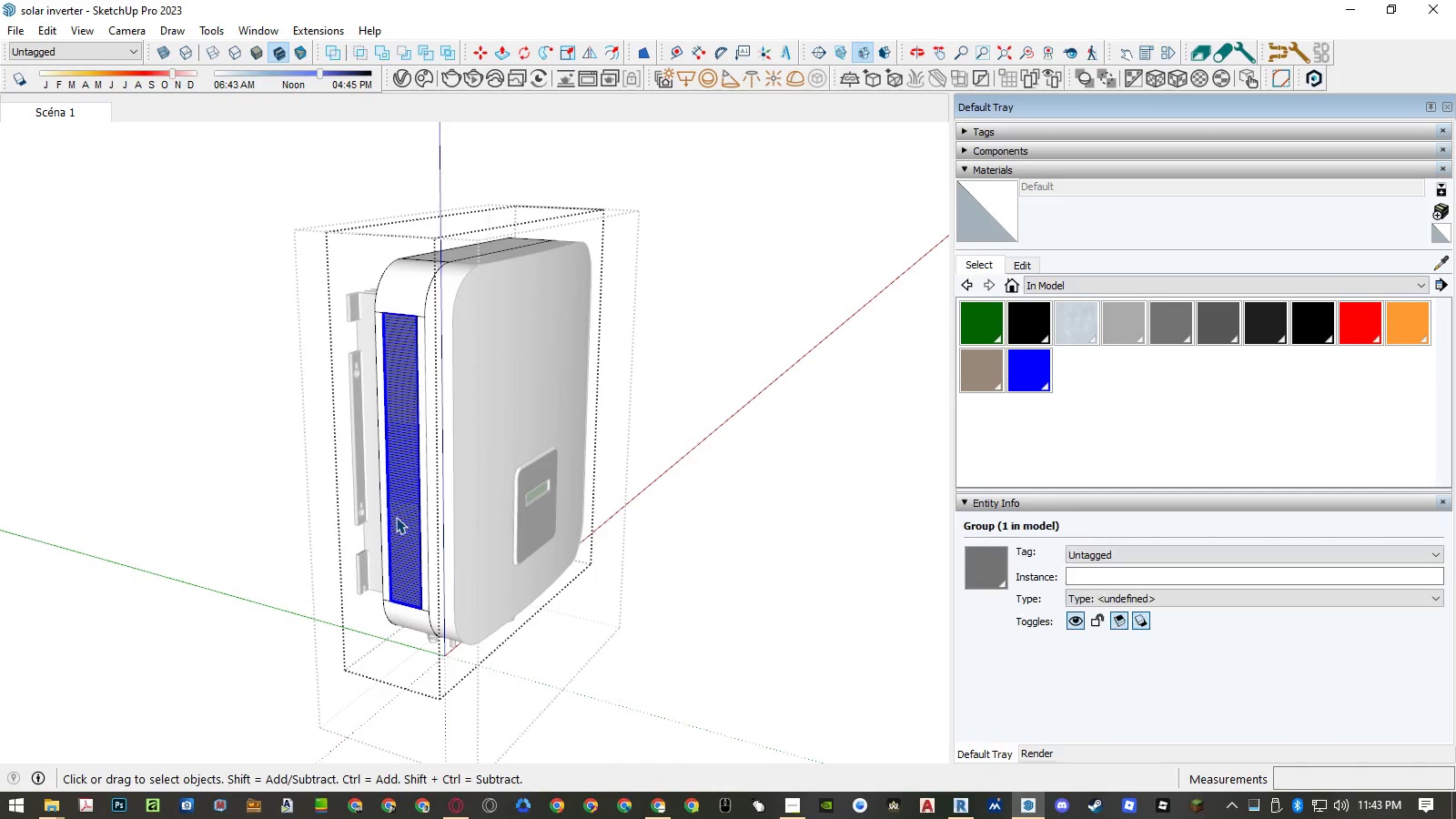 
key(Delete)
 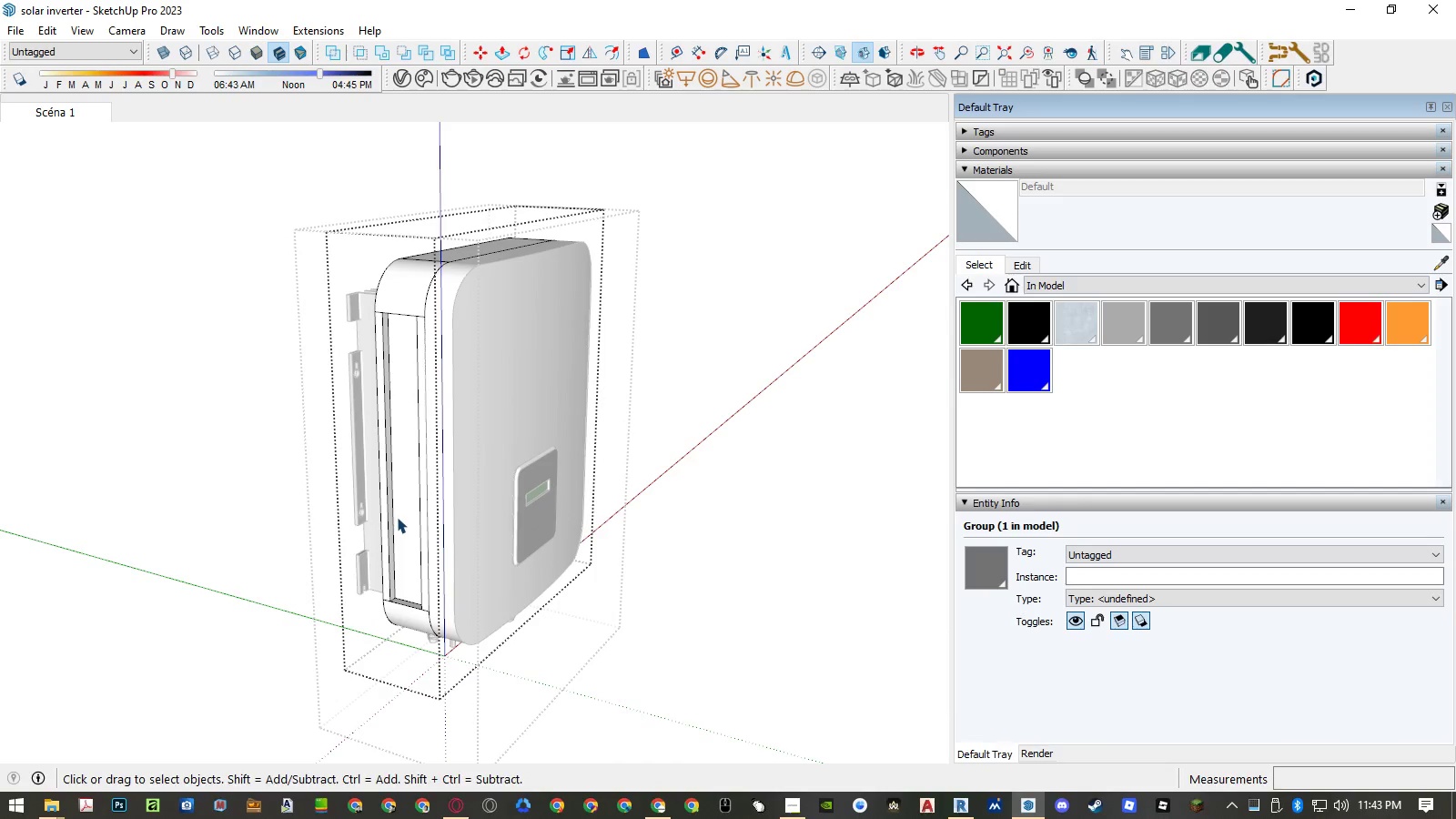 
scroll: coordinate [394, 506], scroll_direction: up, amount: 5.0
 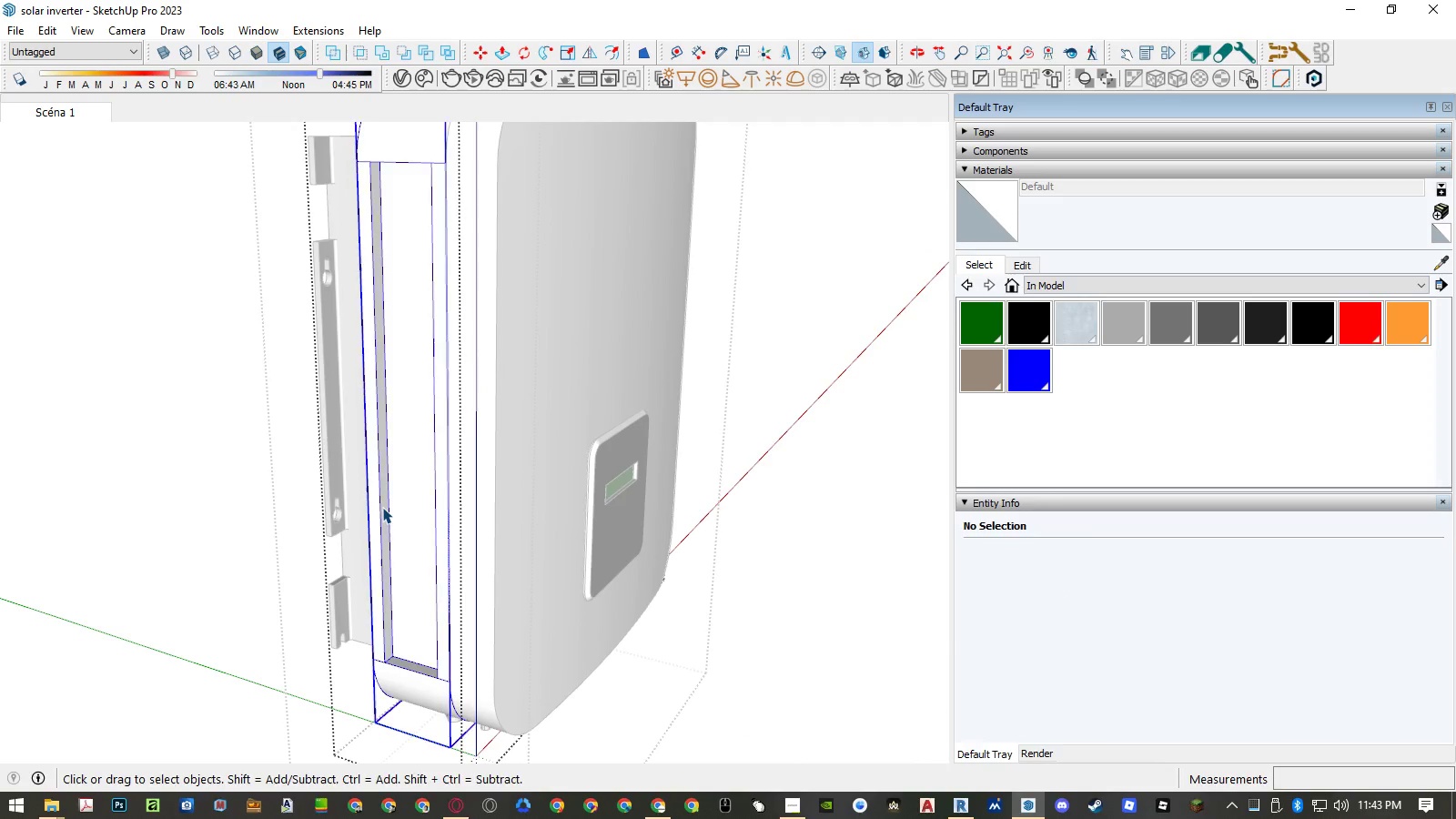 
double_click([382, 507])
 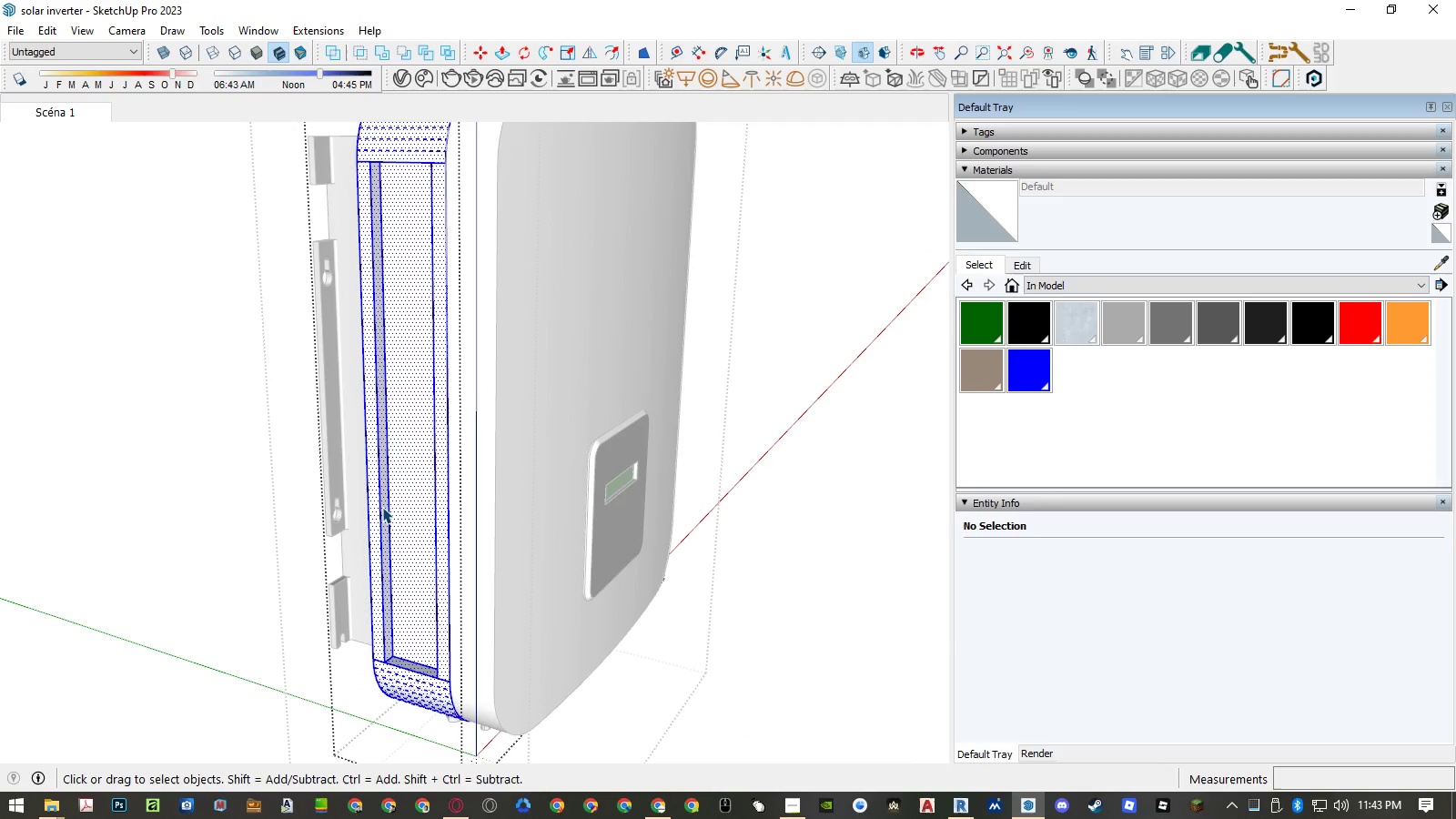 
triple_click([382, 507])
 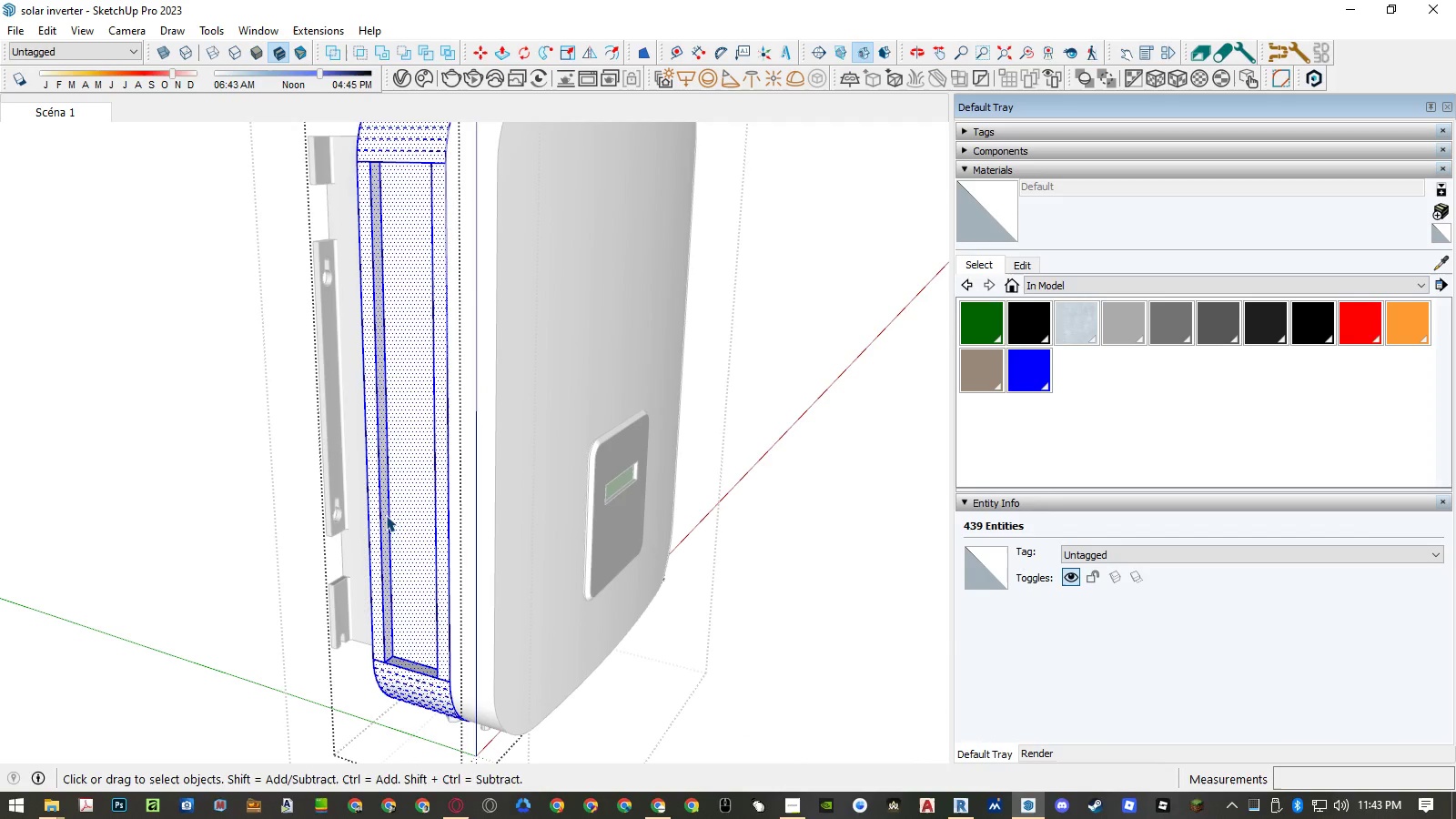 
key(P)
 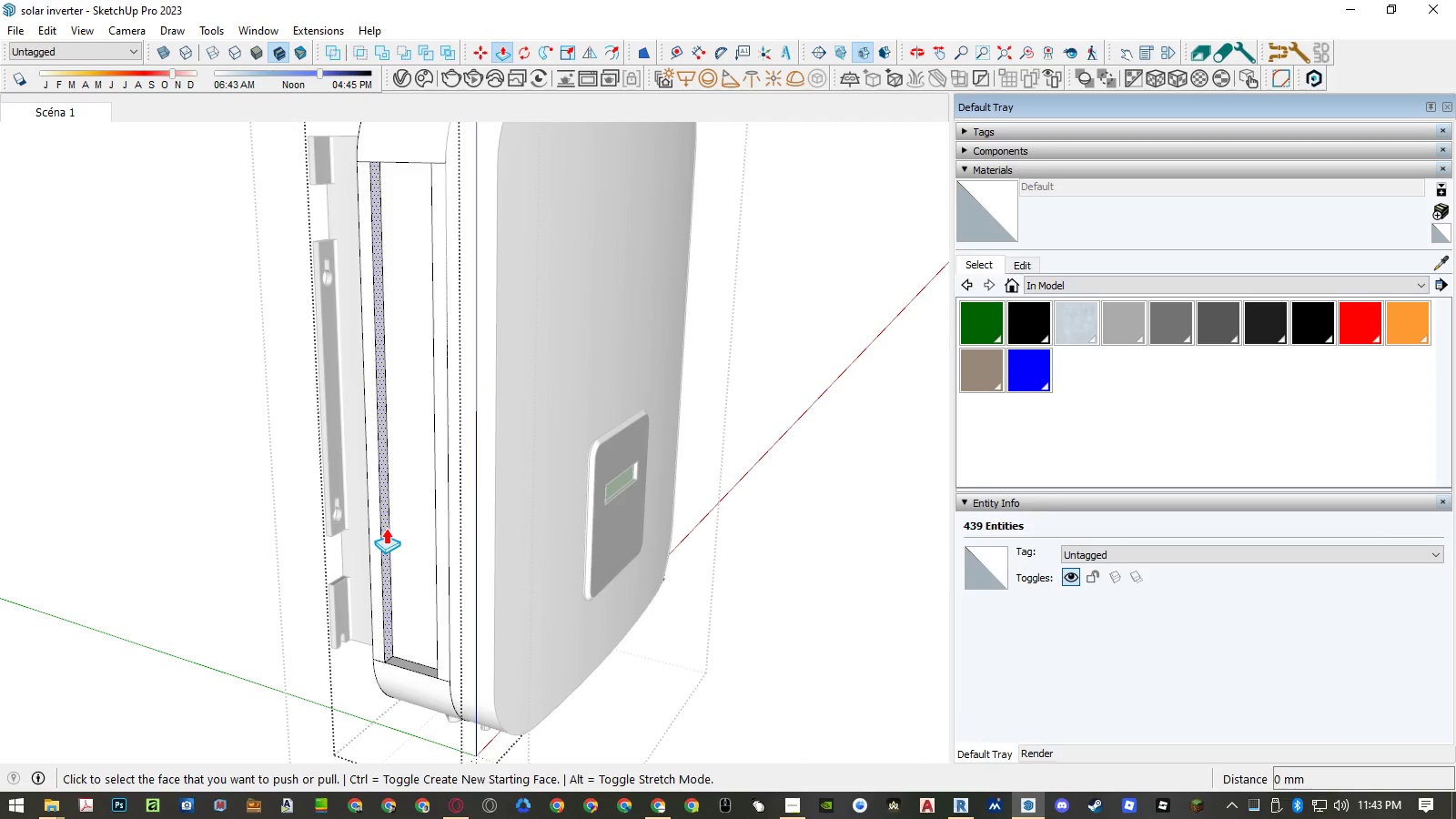 
left_click([386, 528])
 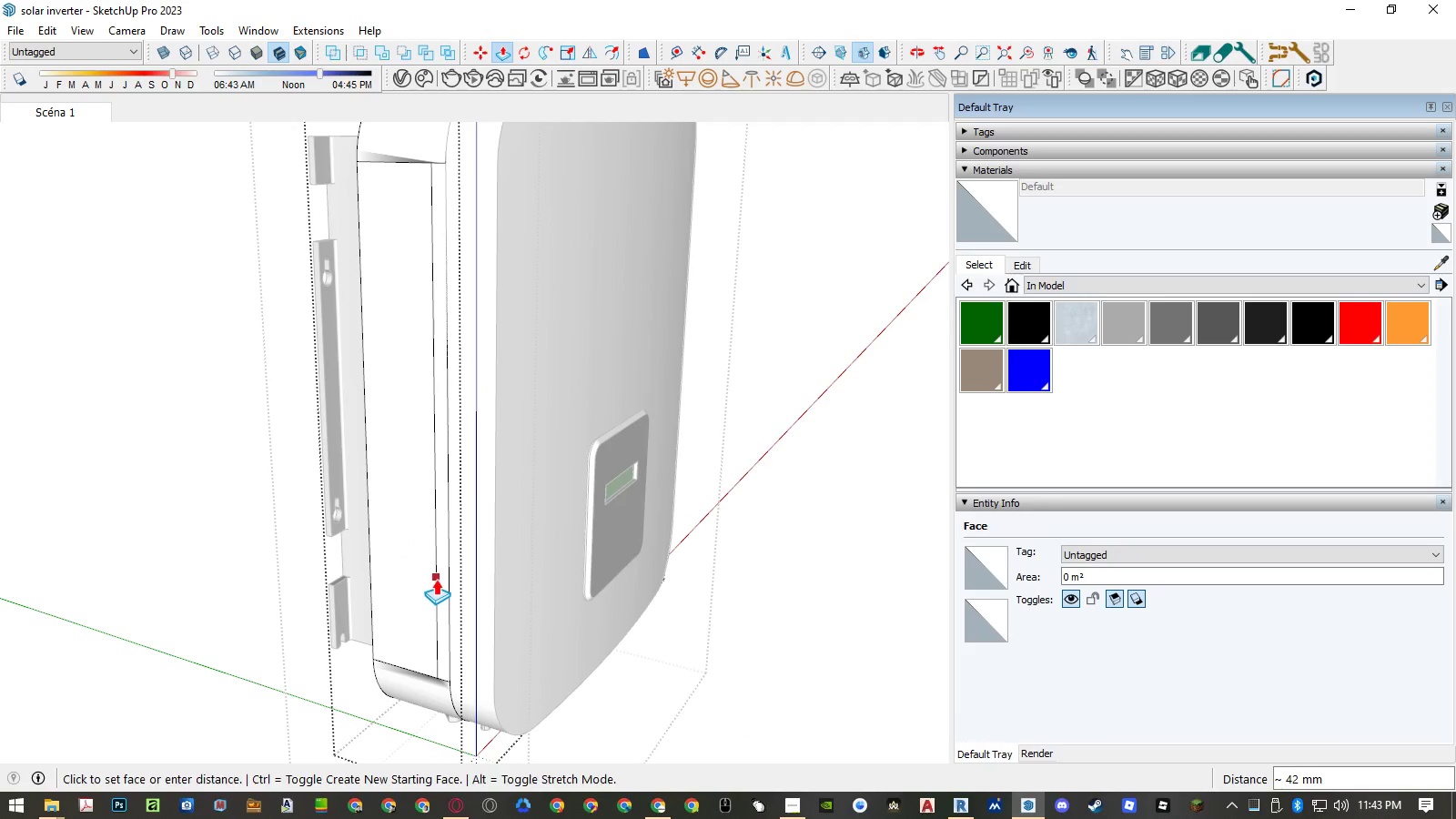 
left_click([436, 580])
 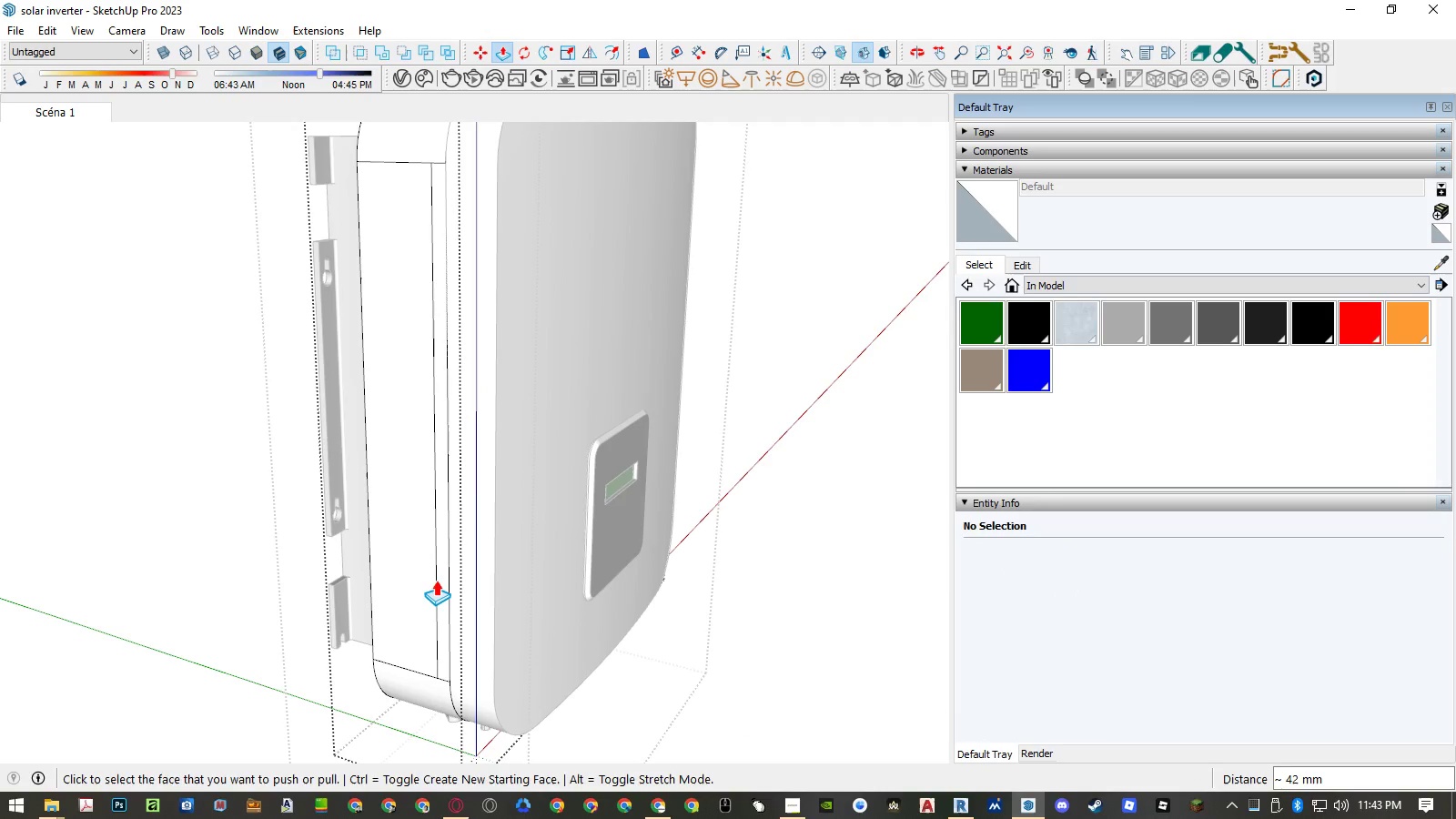 
key(E)
 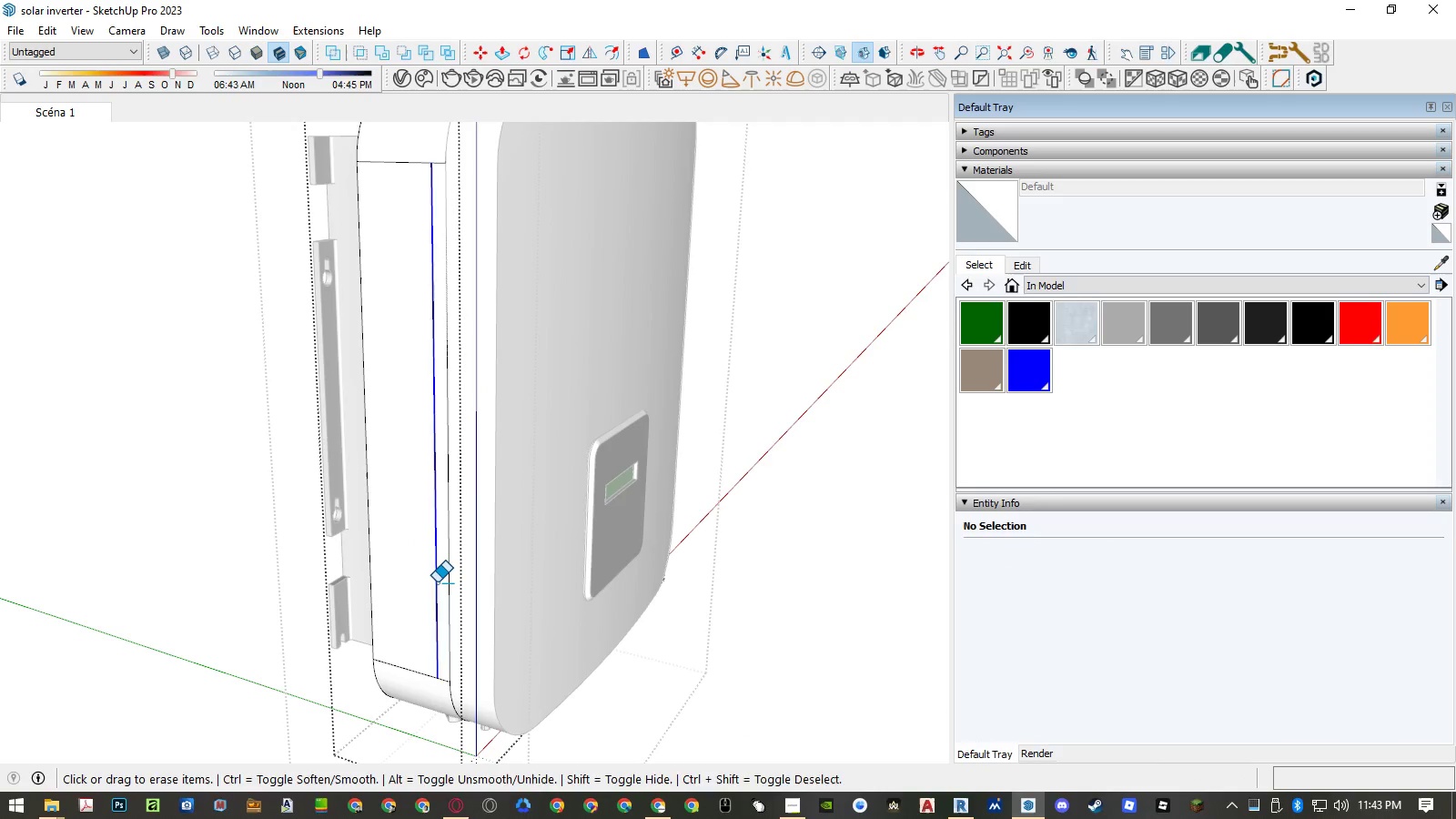 
key(Space)
 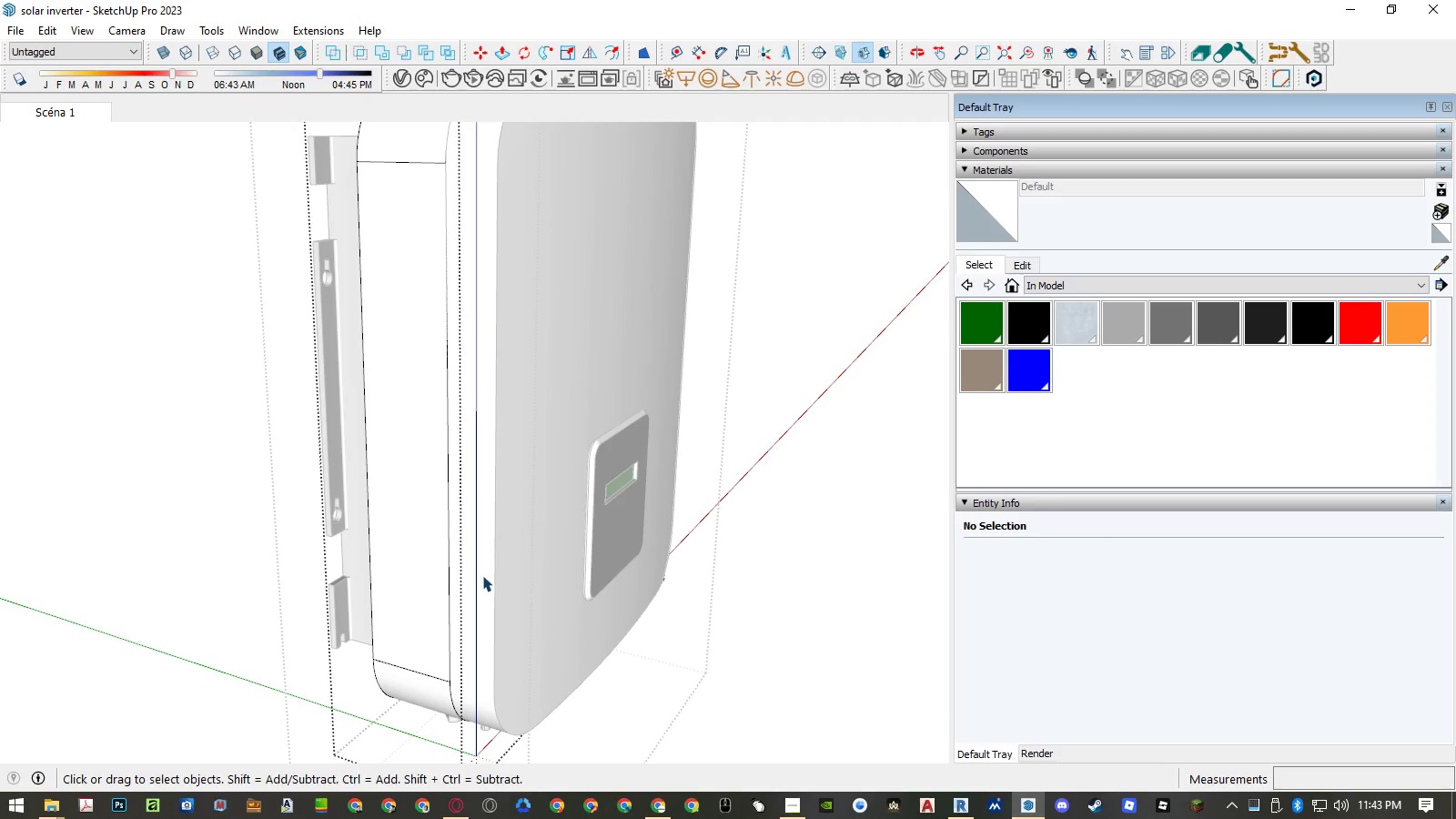 
key(Escape)
 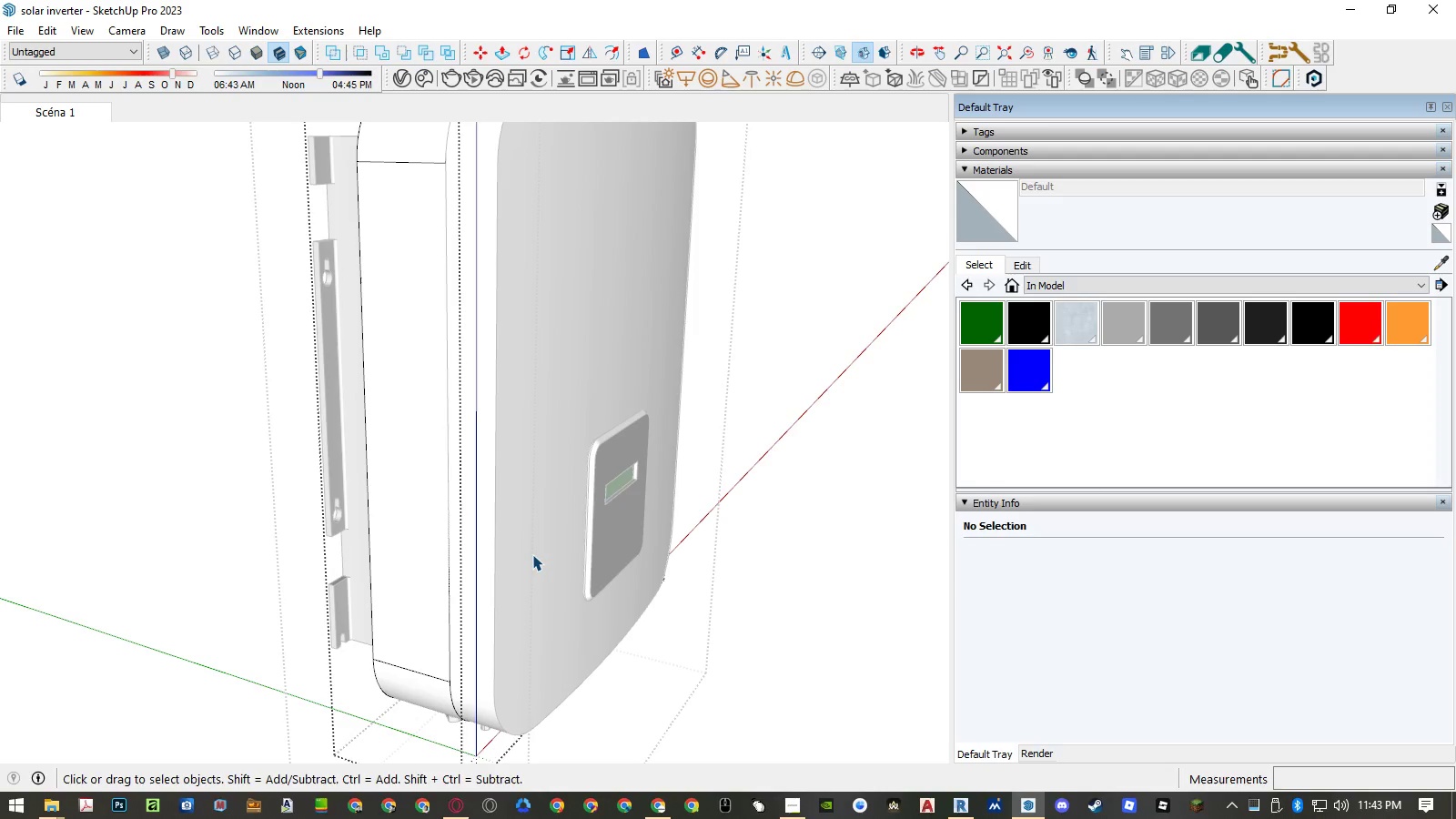 
key(Escape)
 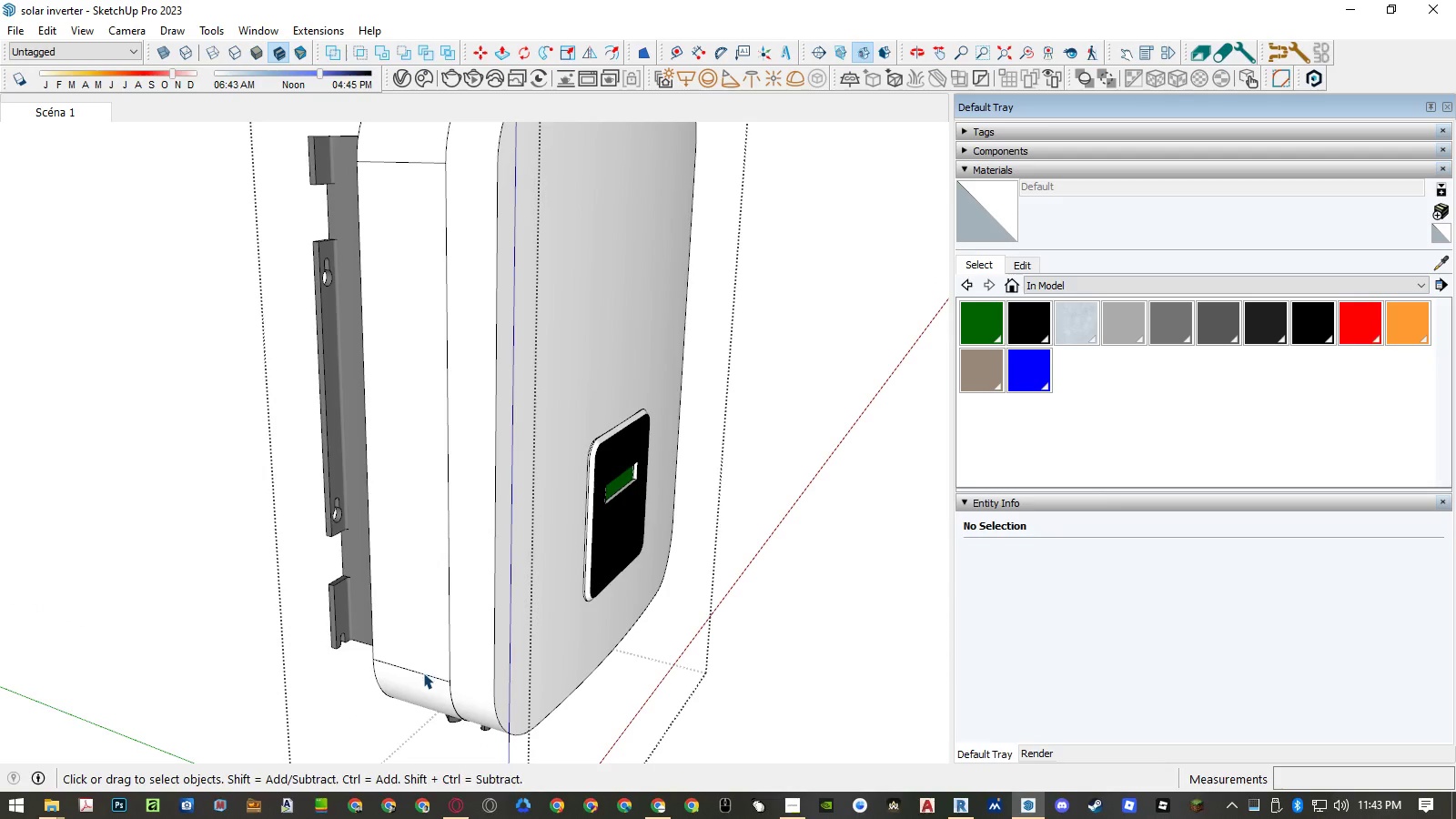 
double_click([423, 672])
 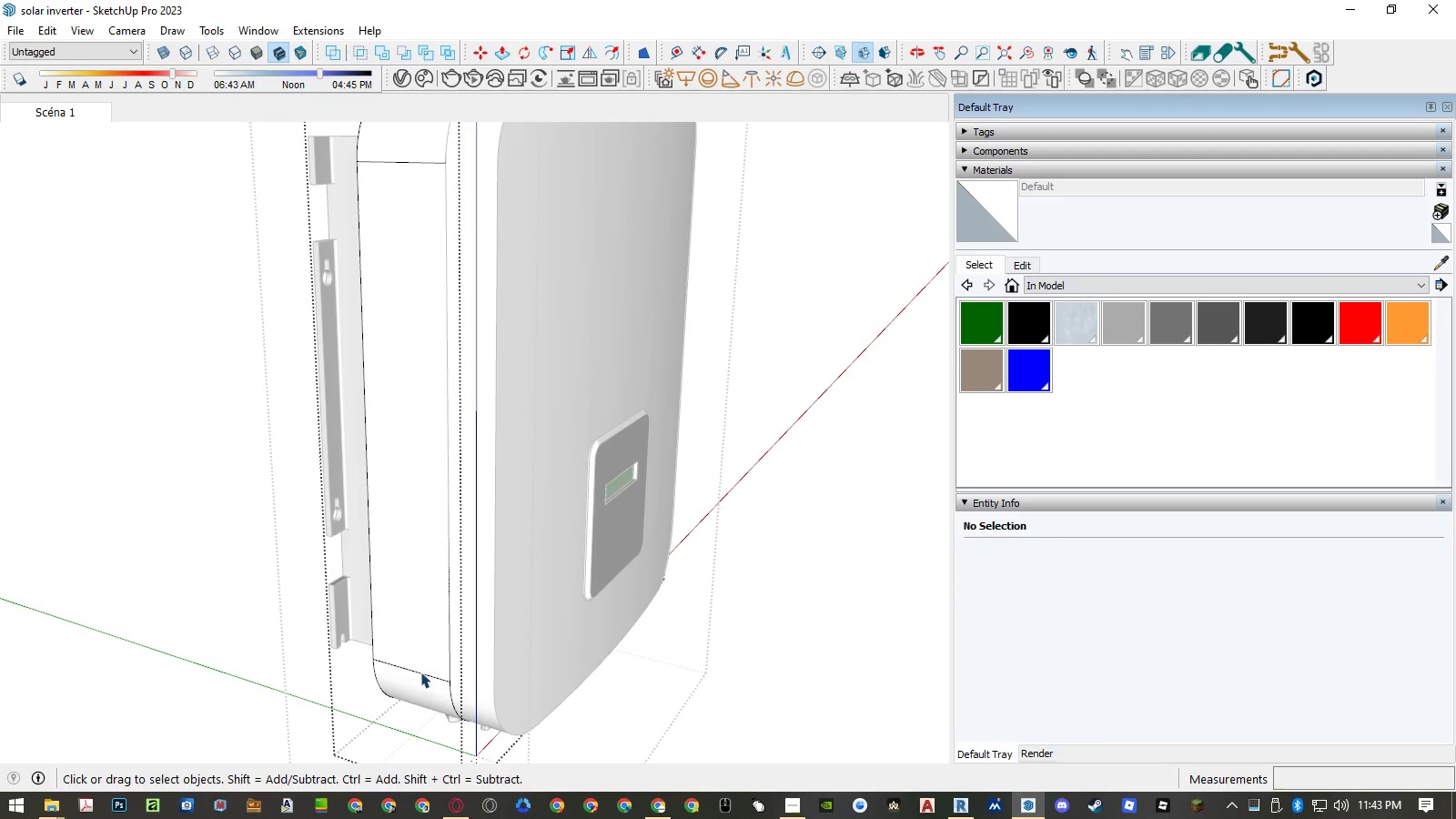 
triple_click([420, 672])
 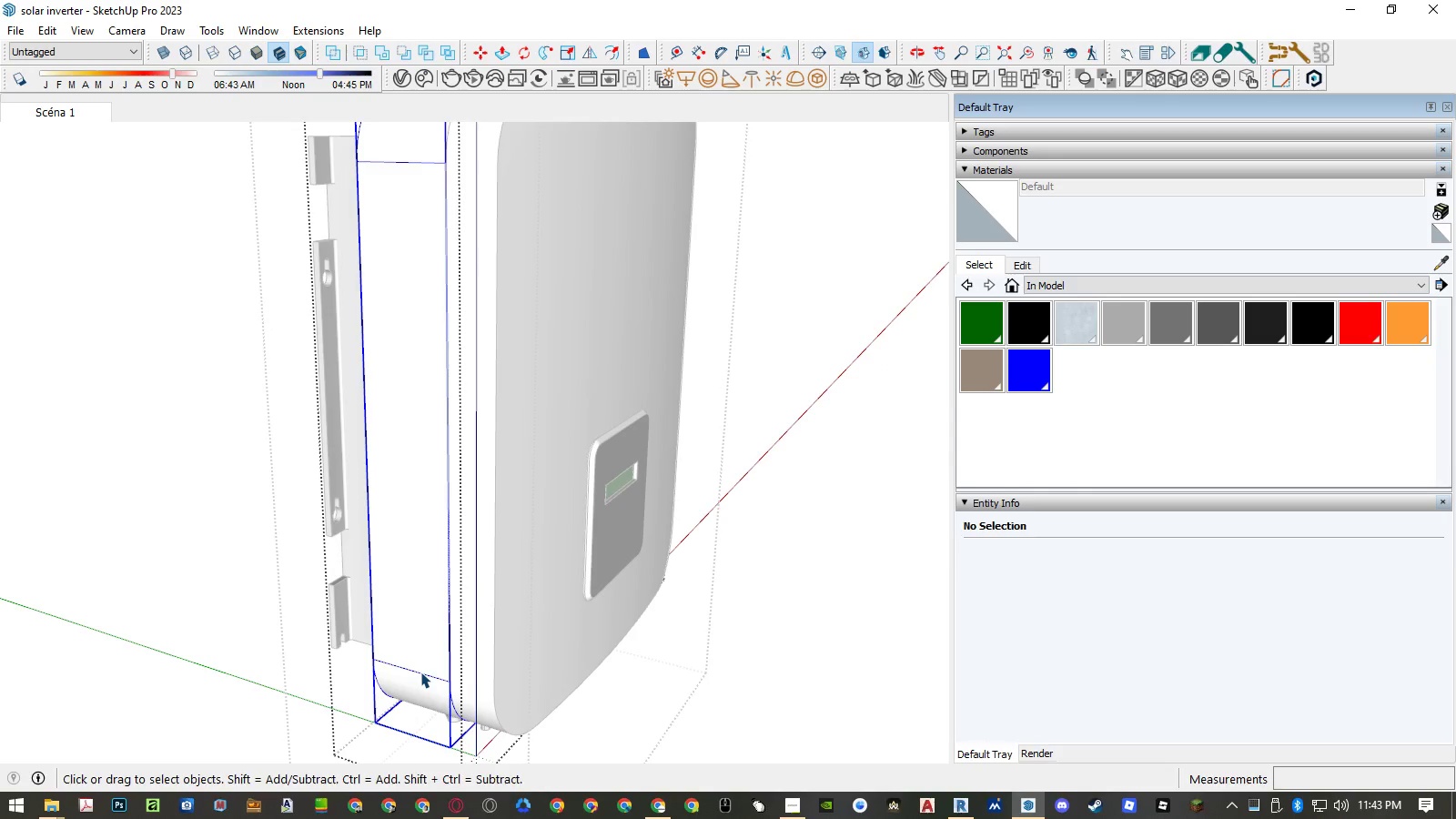 
double_click([420, 672])
 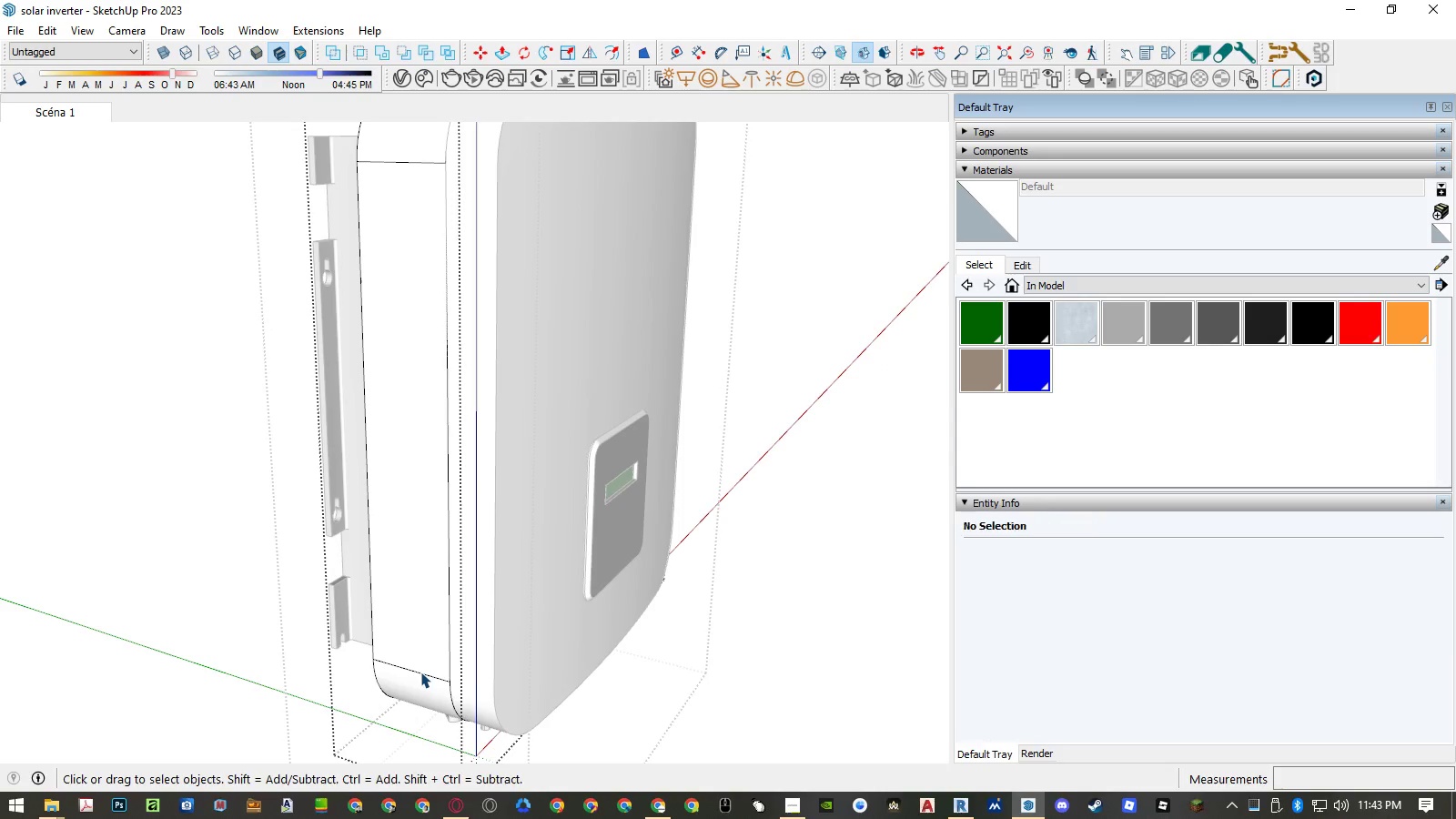 
left_click([420, 672])
 